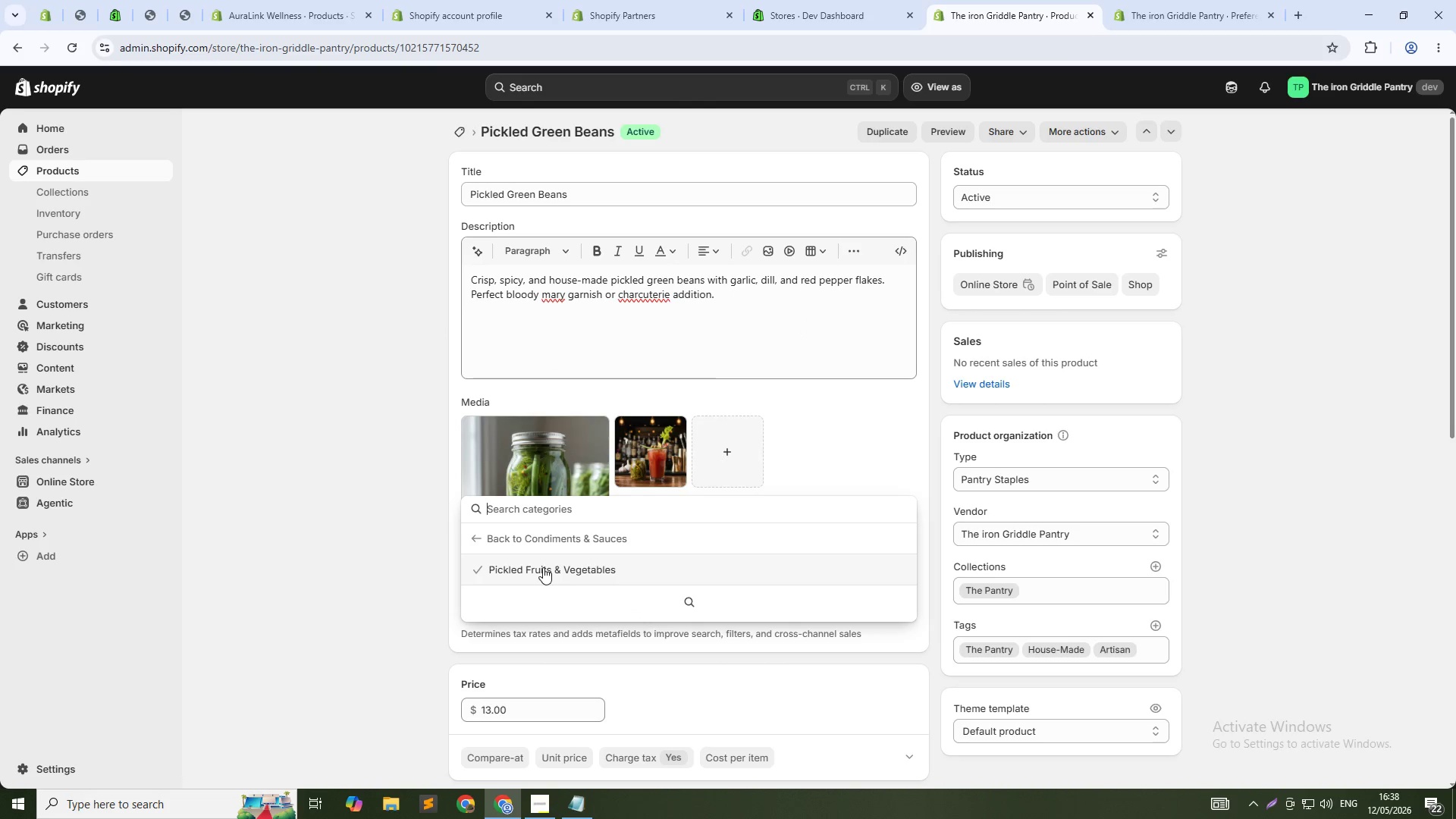 
left_click([78, 166])
 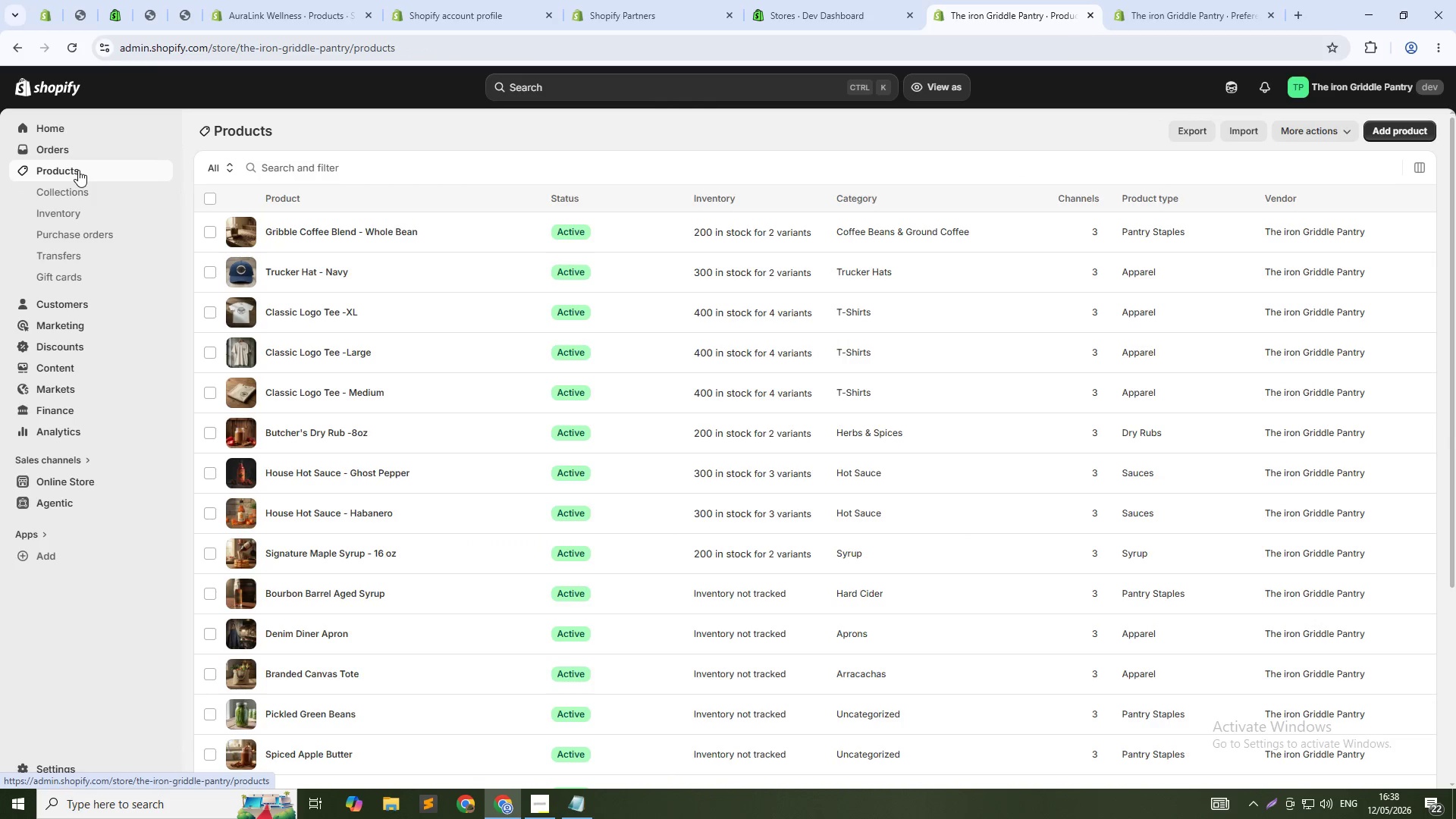 
scroll: coordinate [359, 475], scroll_direction: down, amount: 5.0
 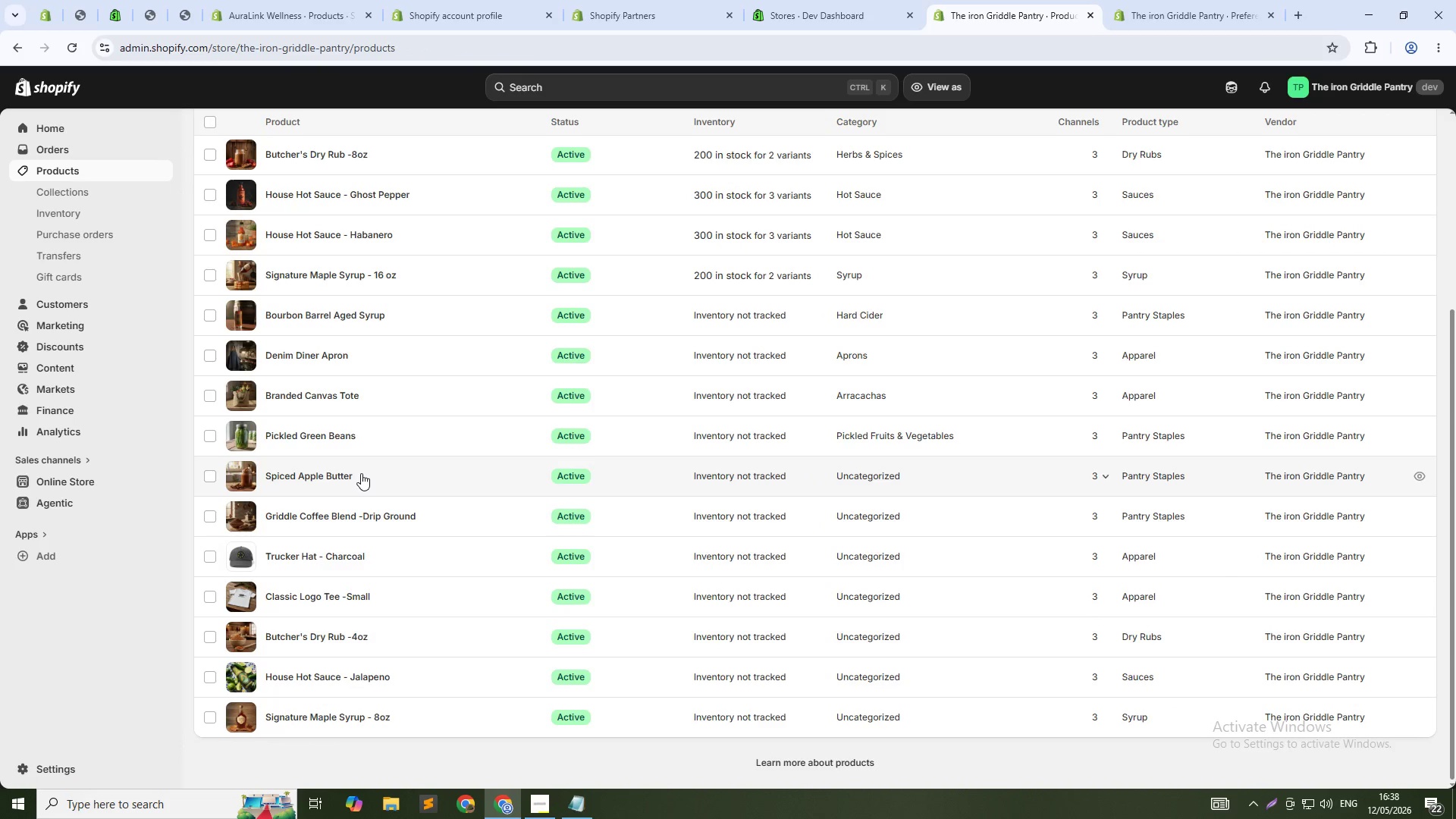 
left_click([338, 477])
 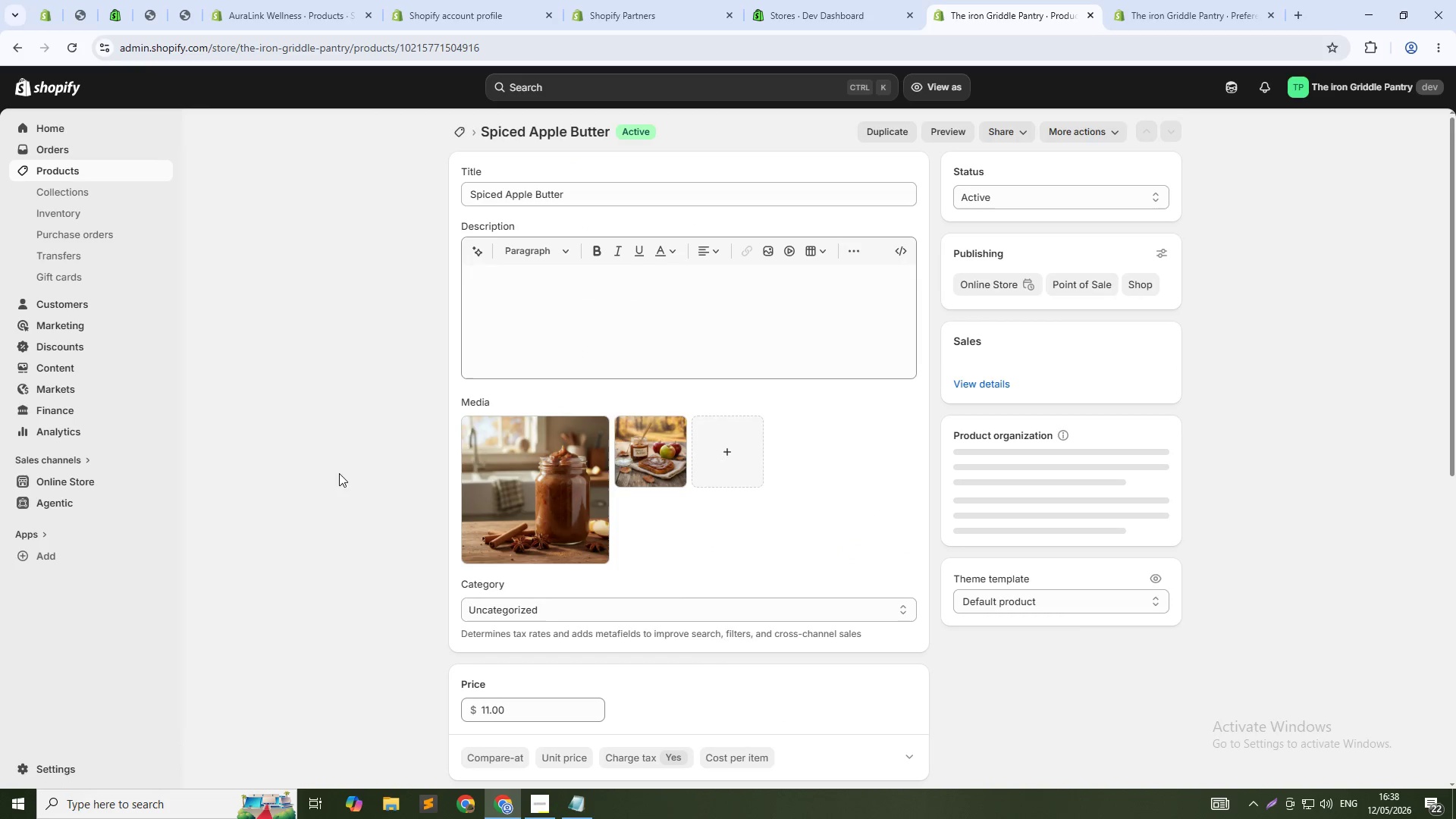 
scroll: coordinate [645, 470], scroll_direction: down, amount: 1.0
 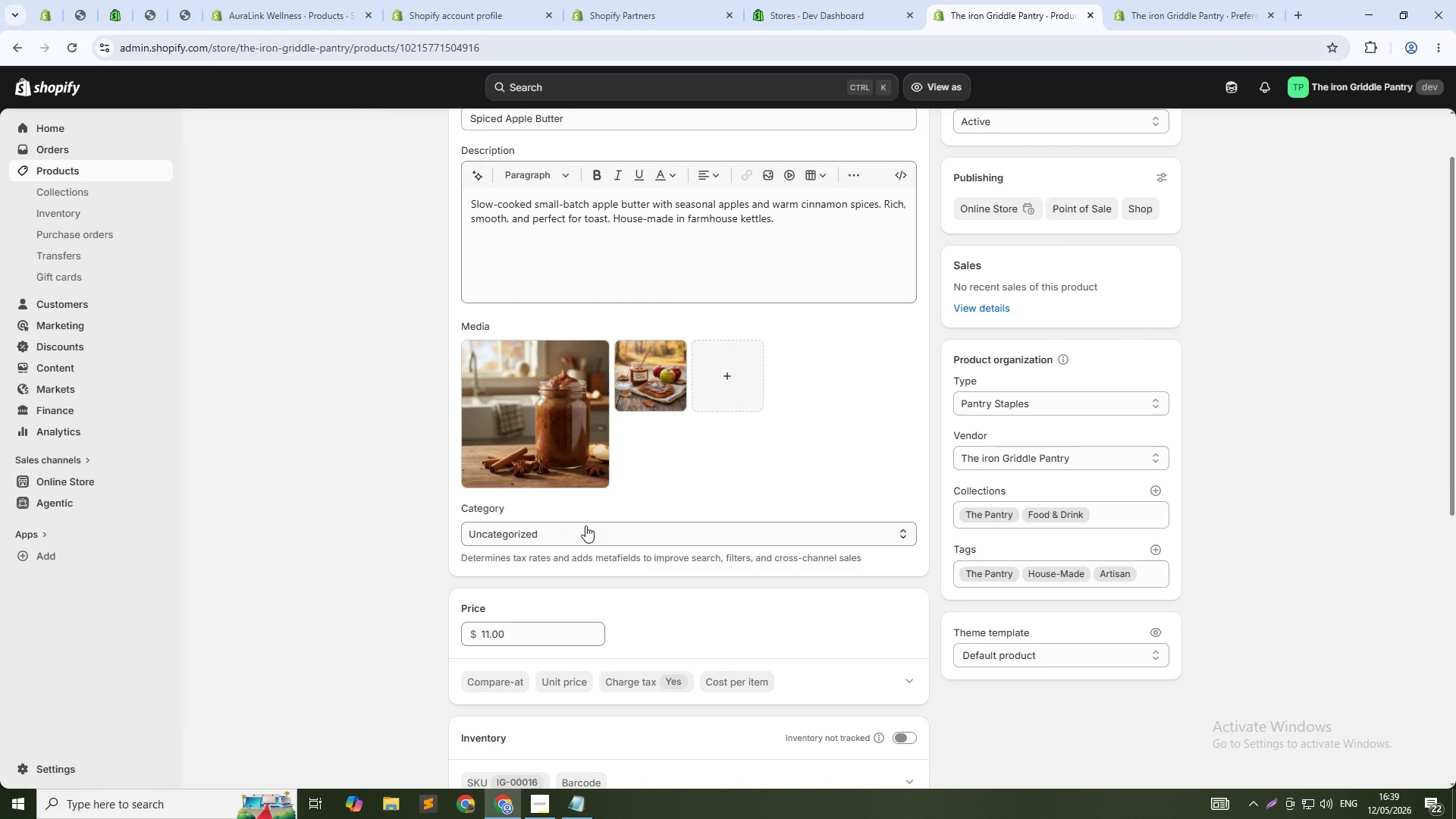 
left_click([563, 526])
 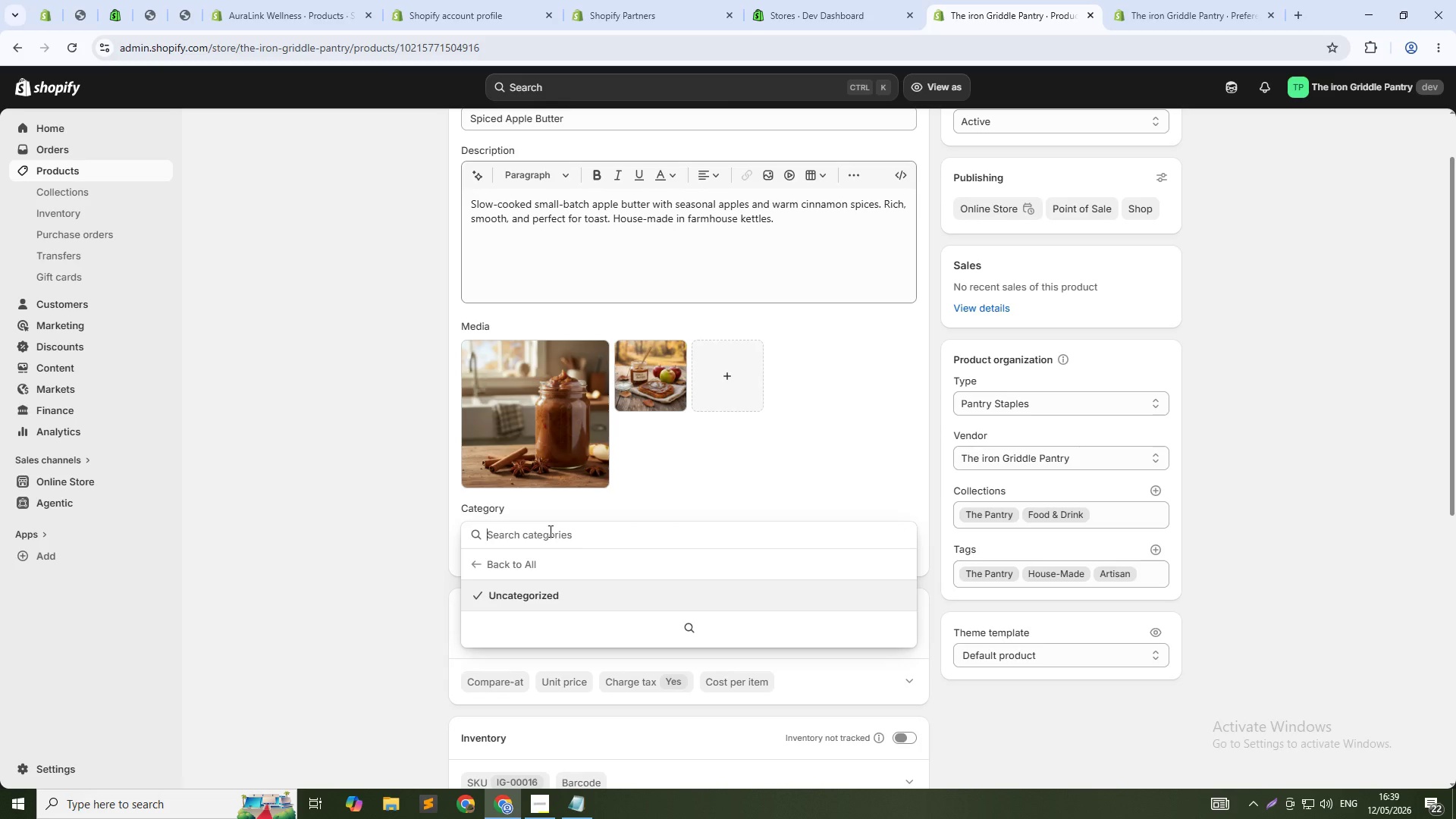 
type(fruit butters&\ )
key(Backspace)
key(Backspace)
key(Backspace)
type( or jams & preserves)
 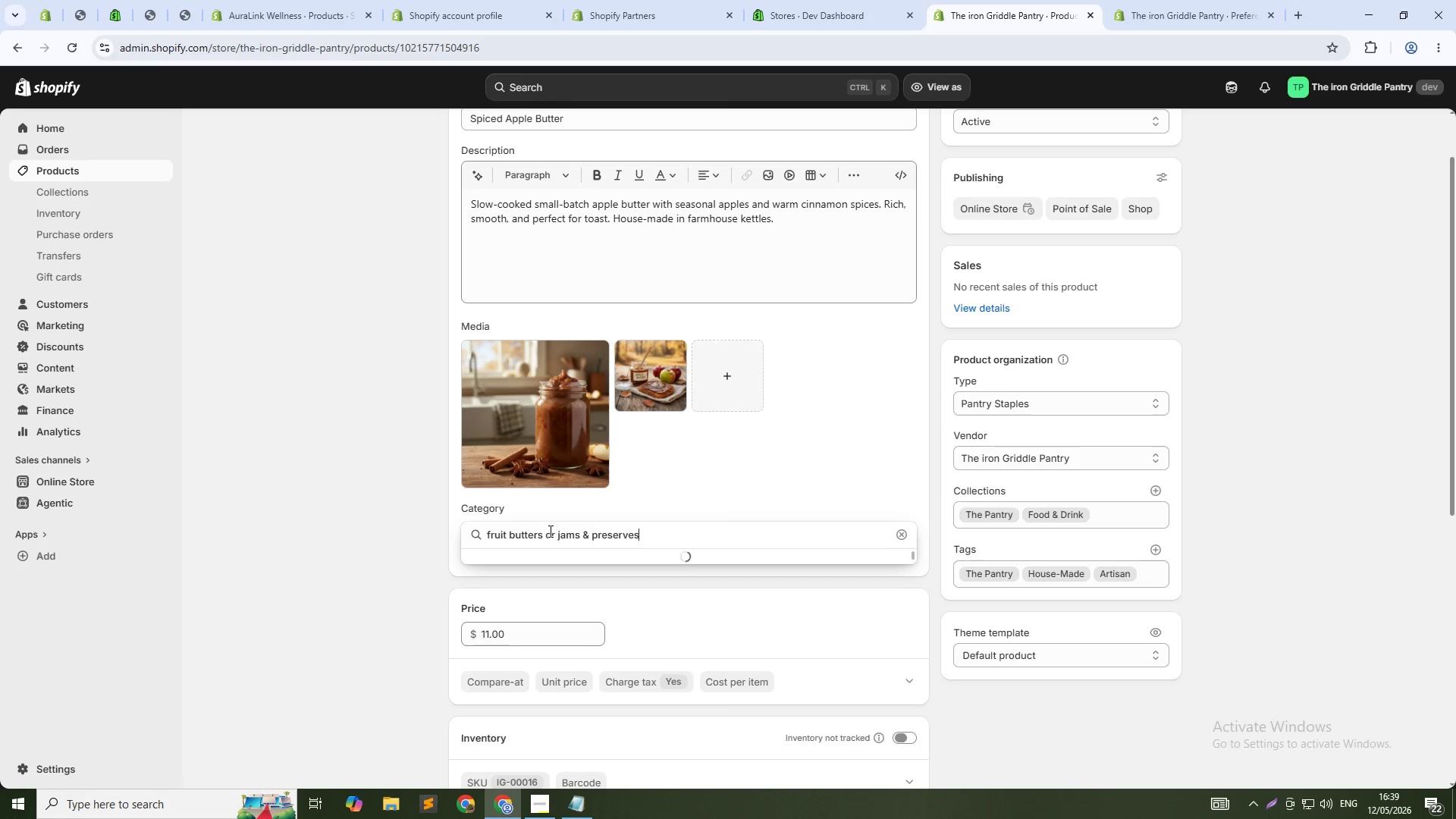 
hold_key(key=Backspace, duration=0.8)
 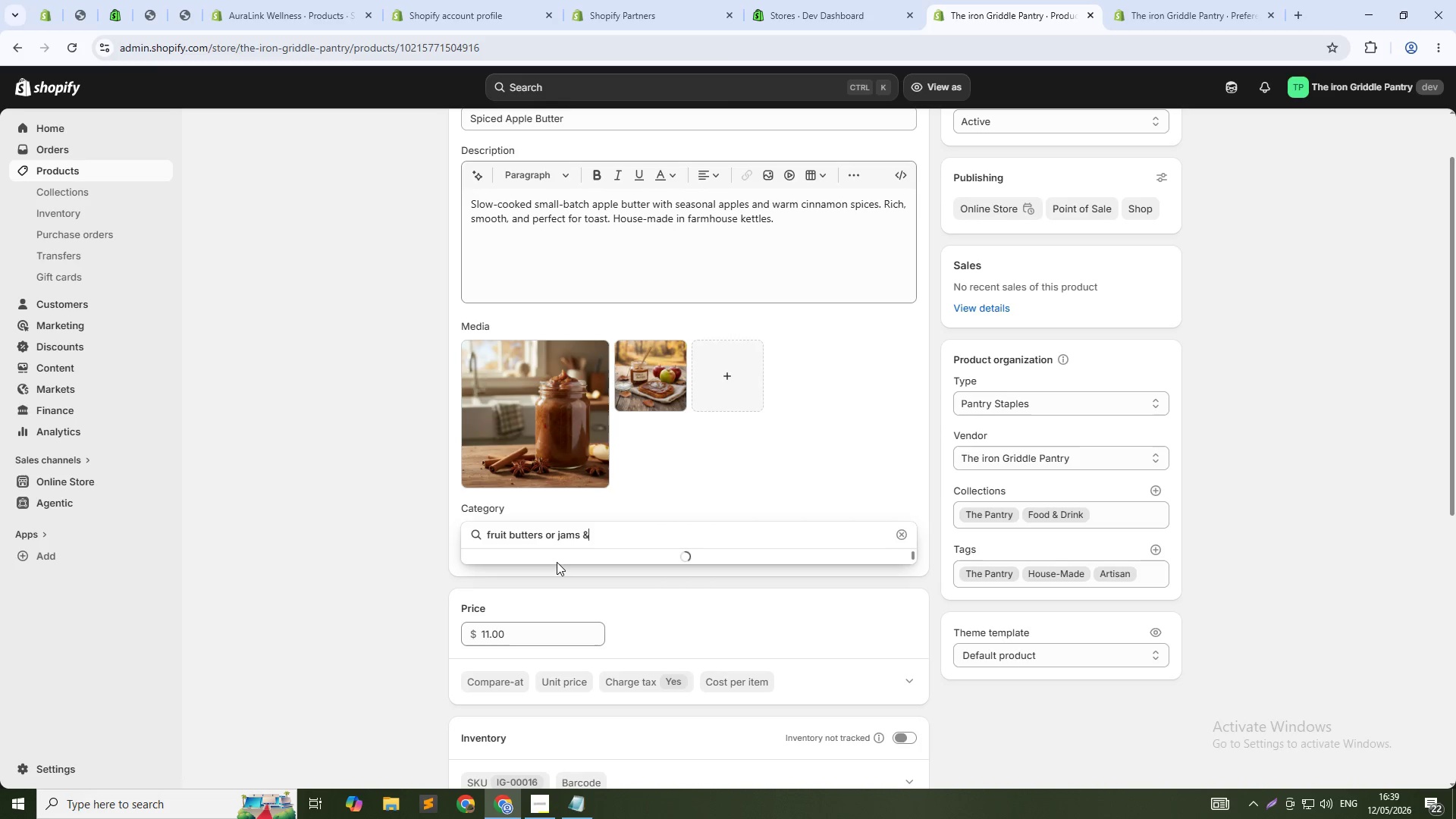 
key(Backspace)
 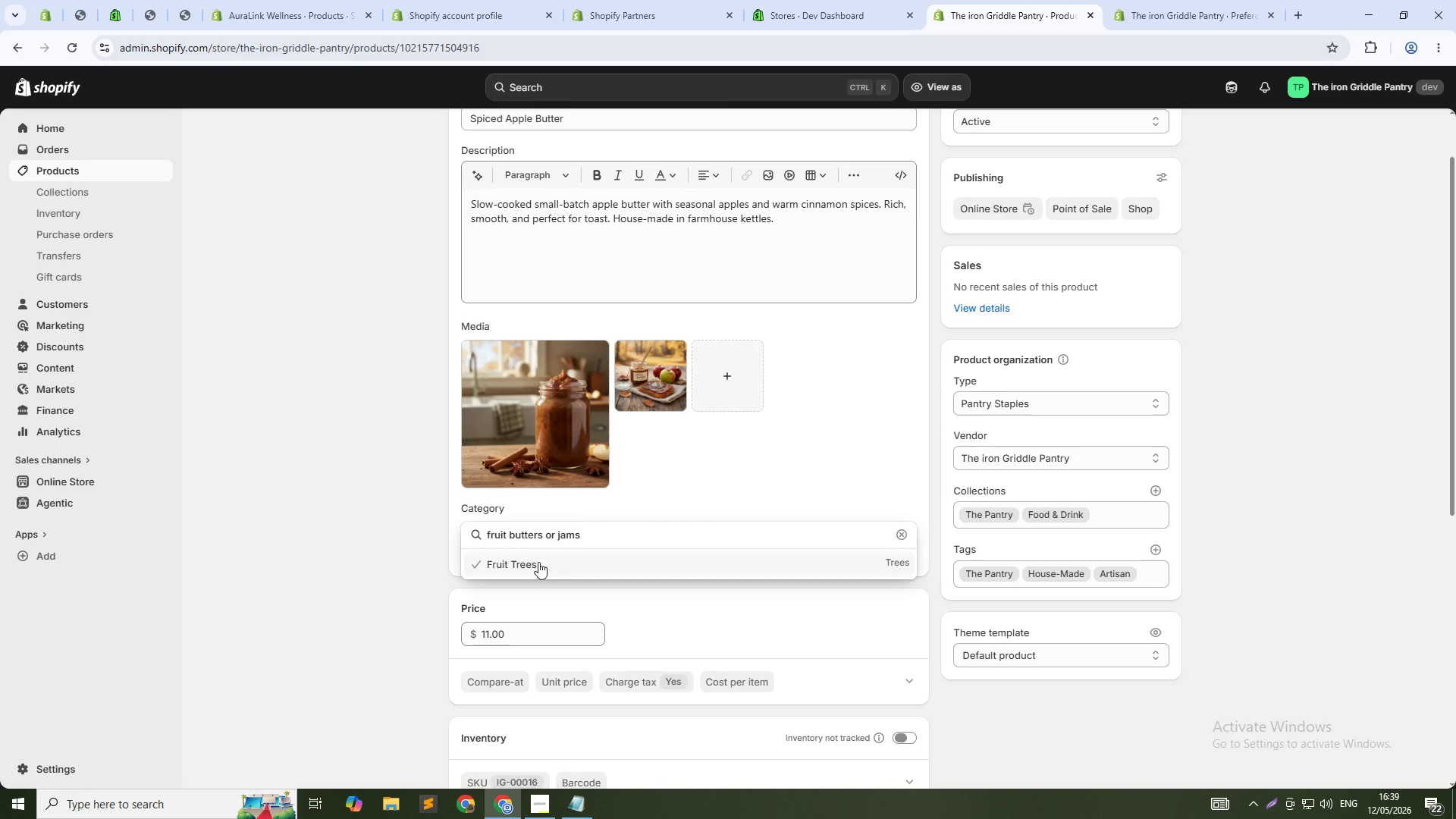 
key(Backspace)
 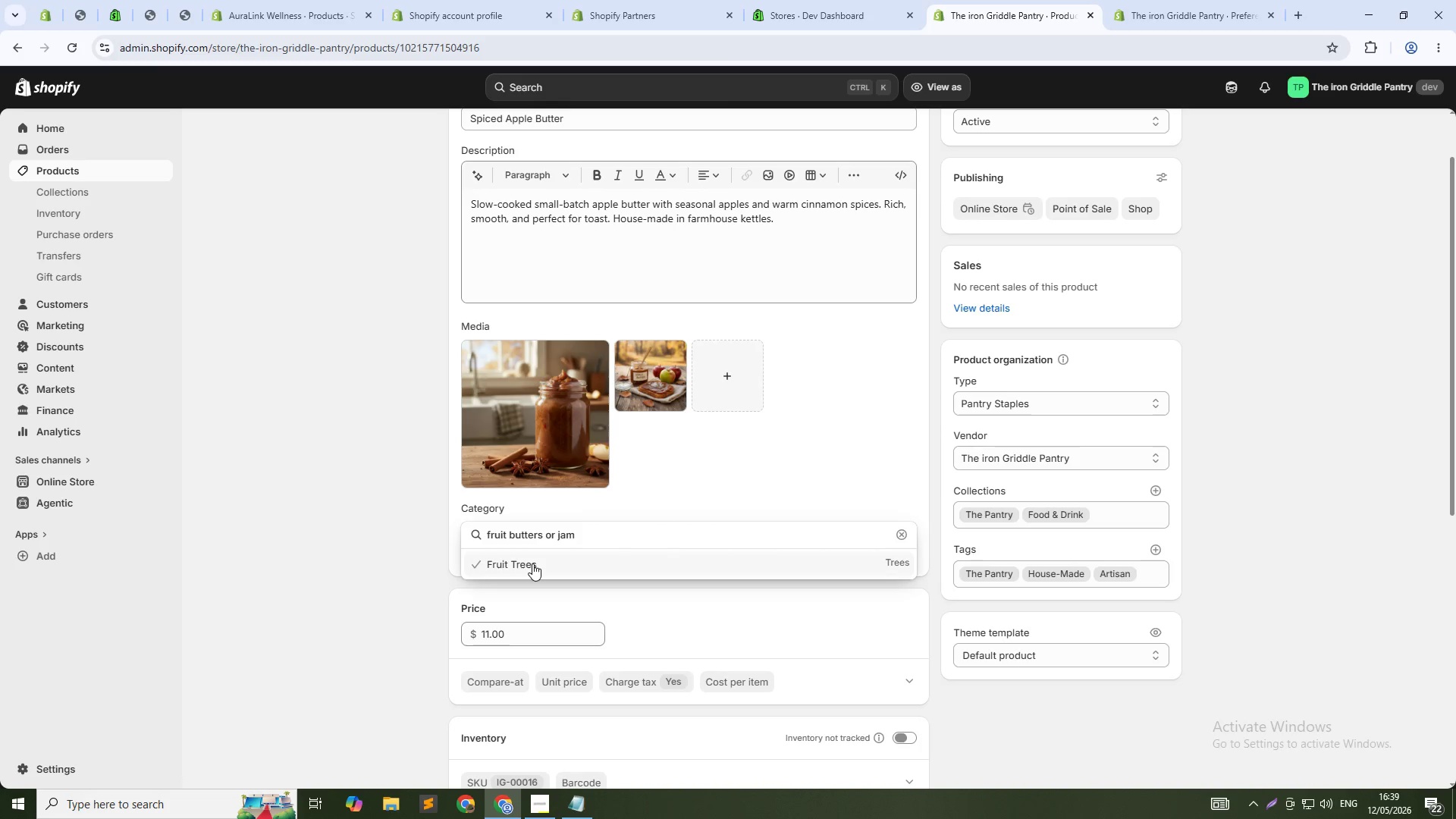 
hold_key(key=Backspace, duration=0.5)
 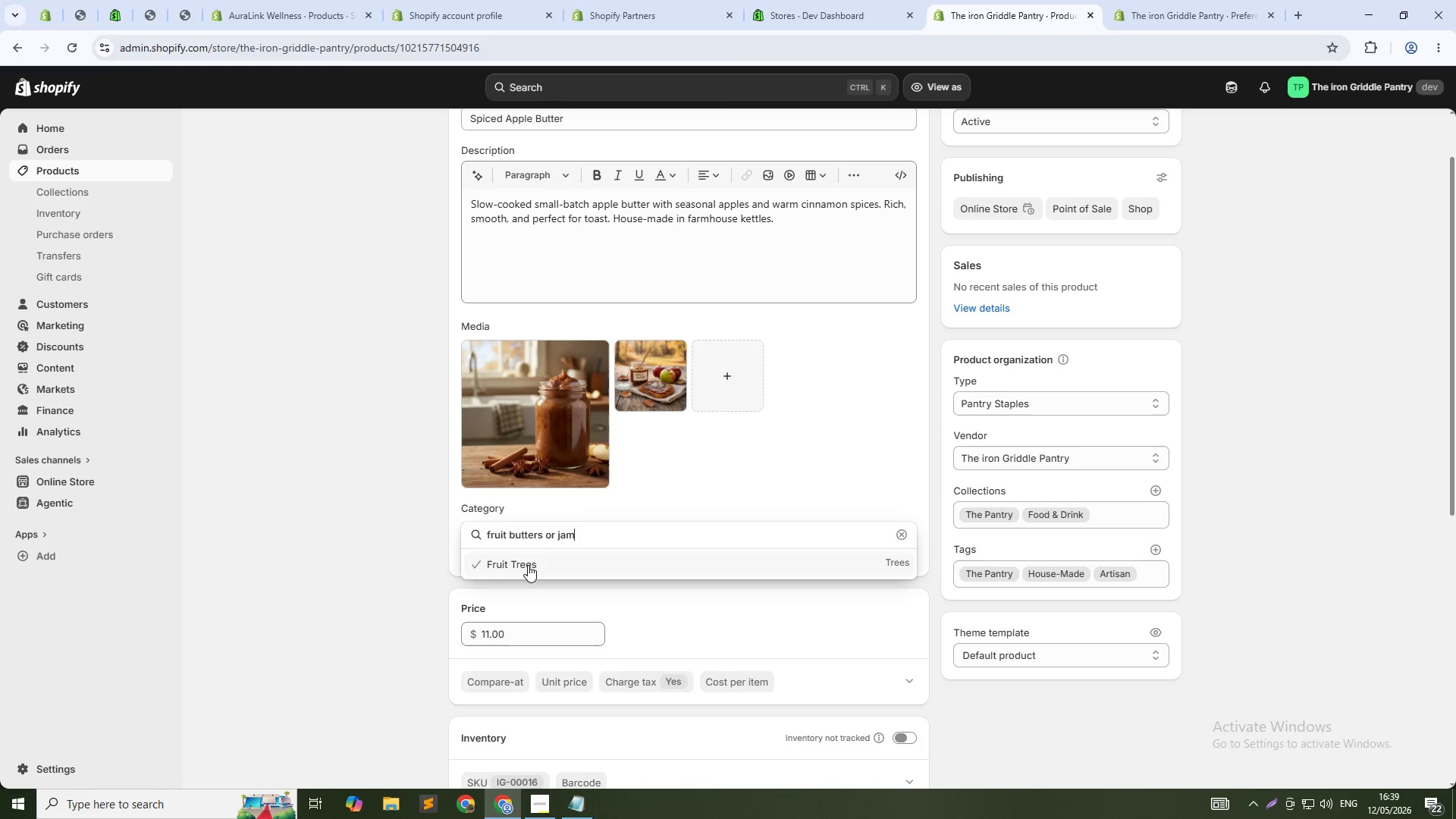 
key(Backspace)
 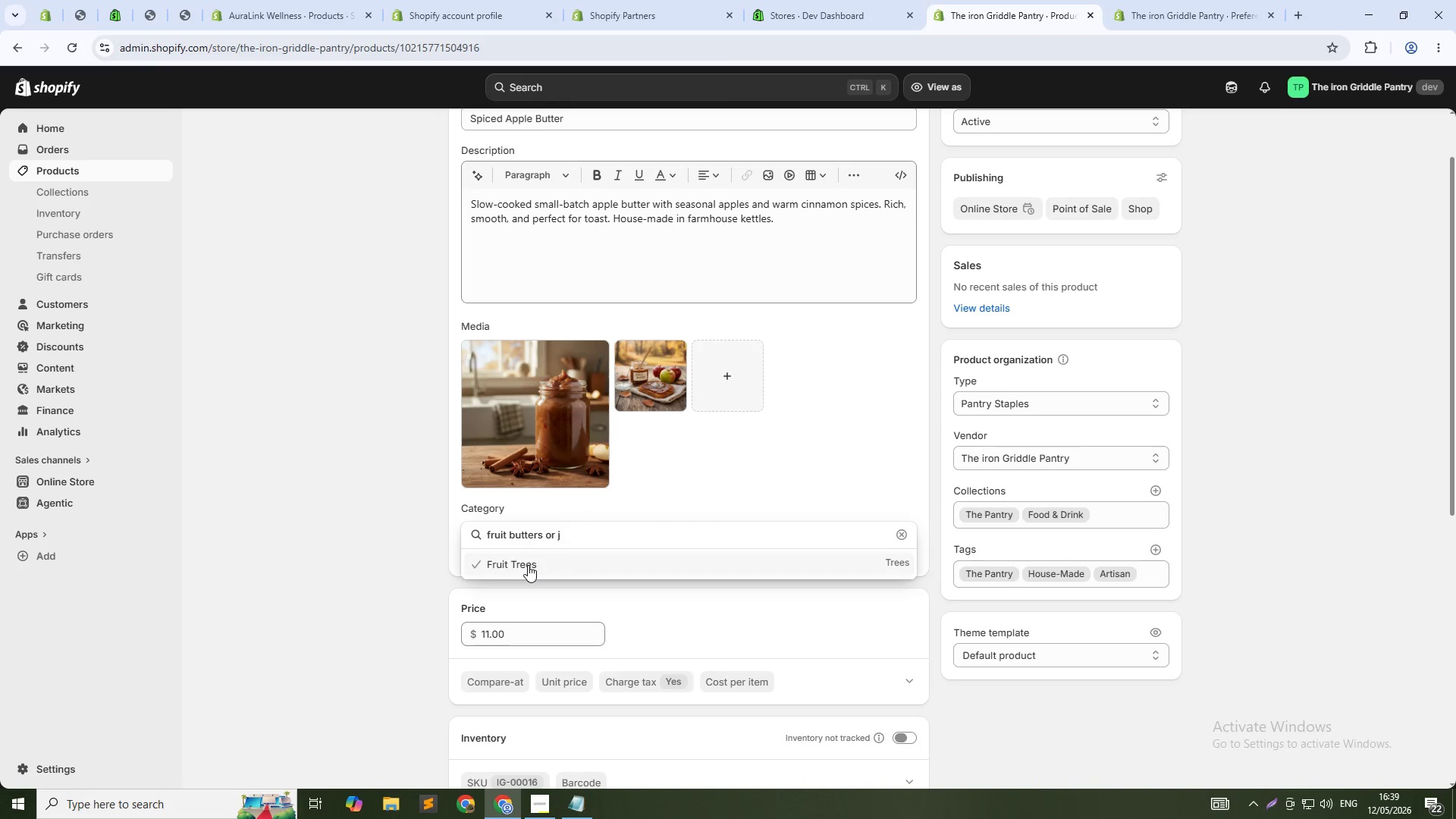 
key(Backspace)
 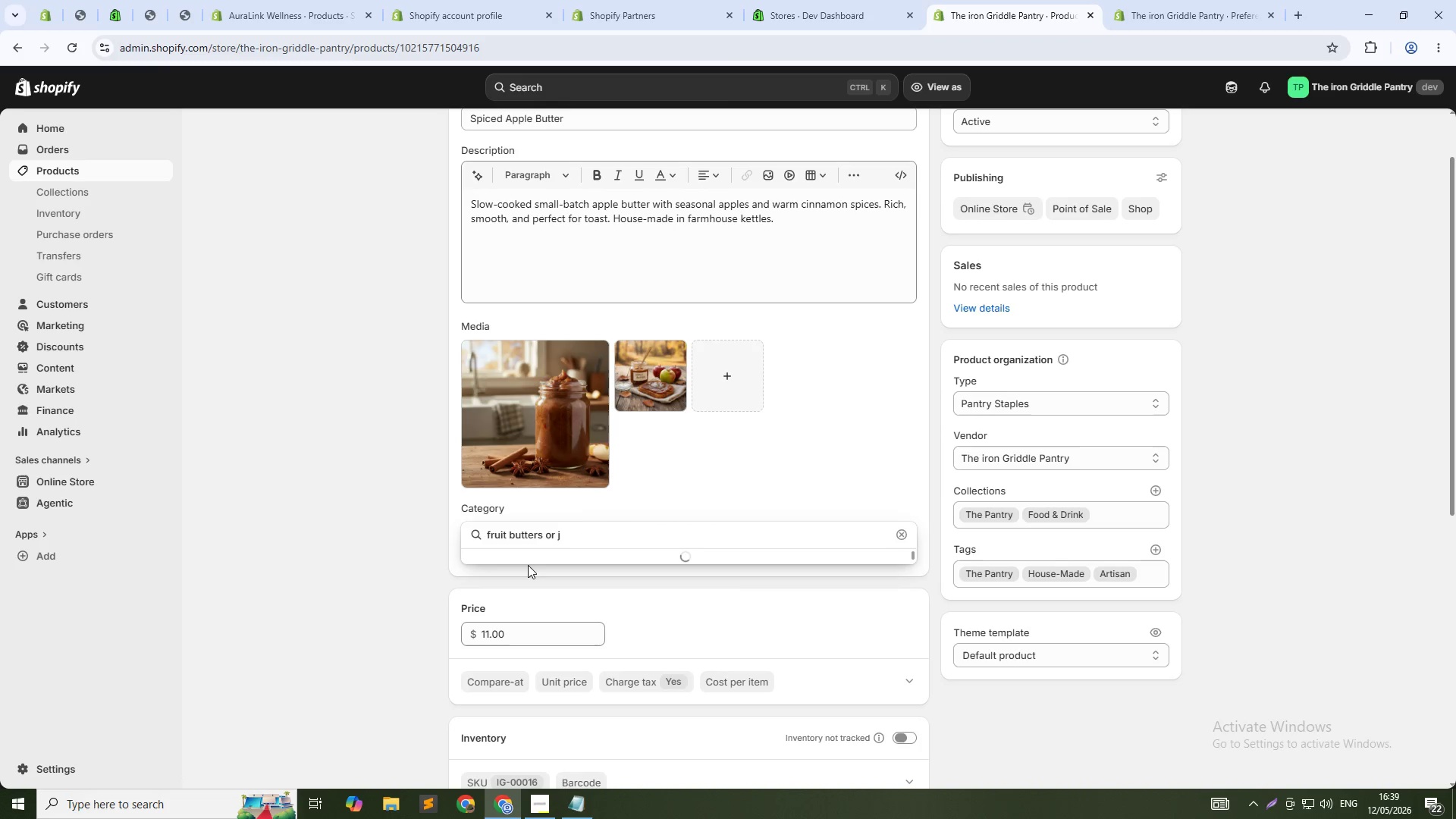 
key(Backspace)
 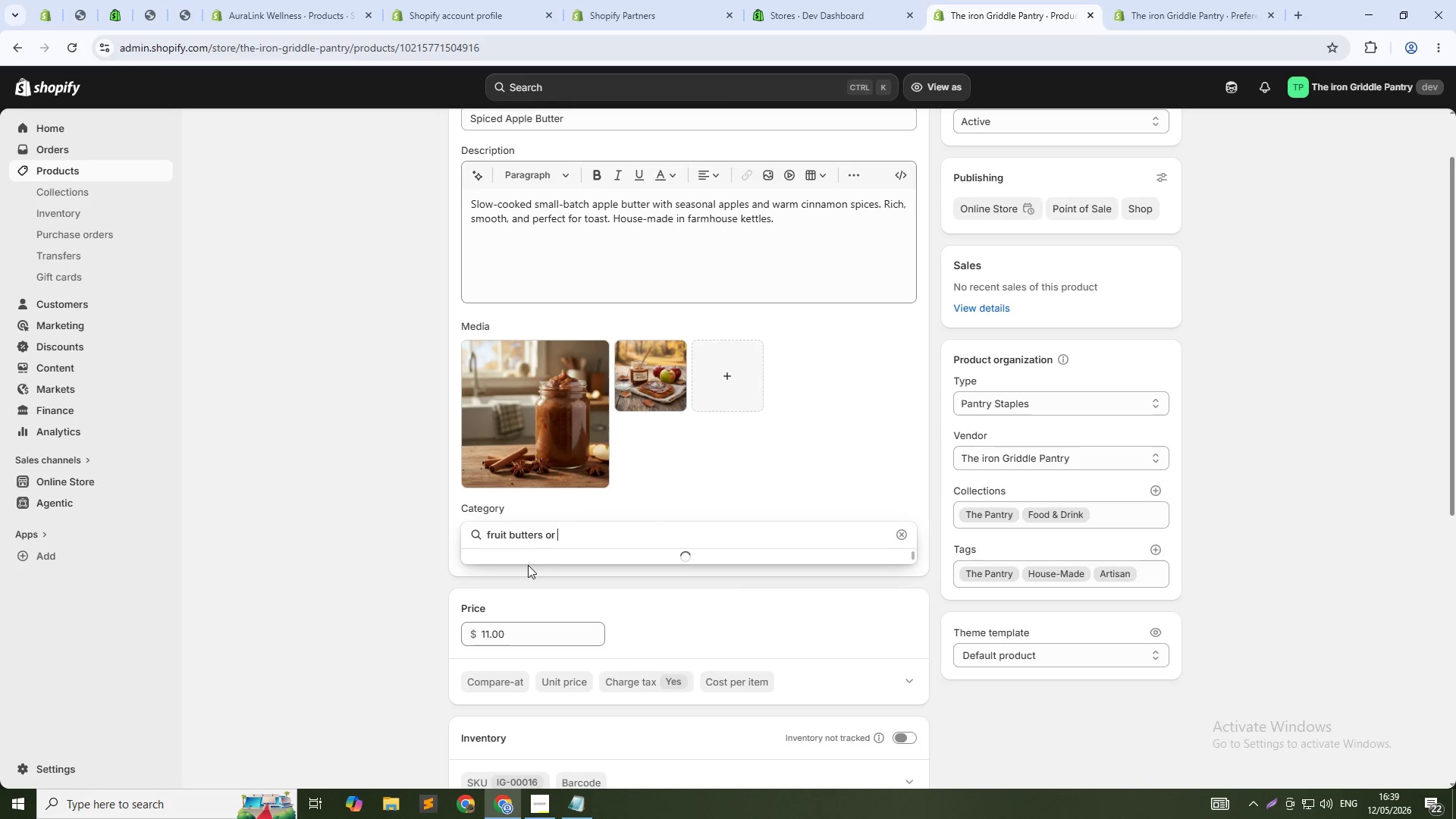 
key(Backspace)
 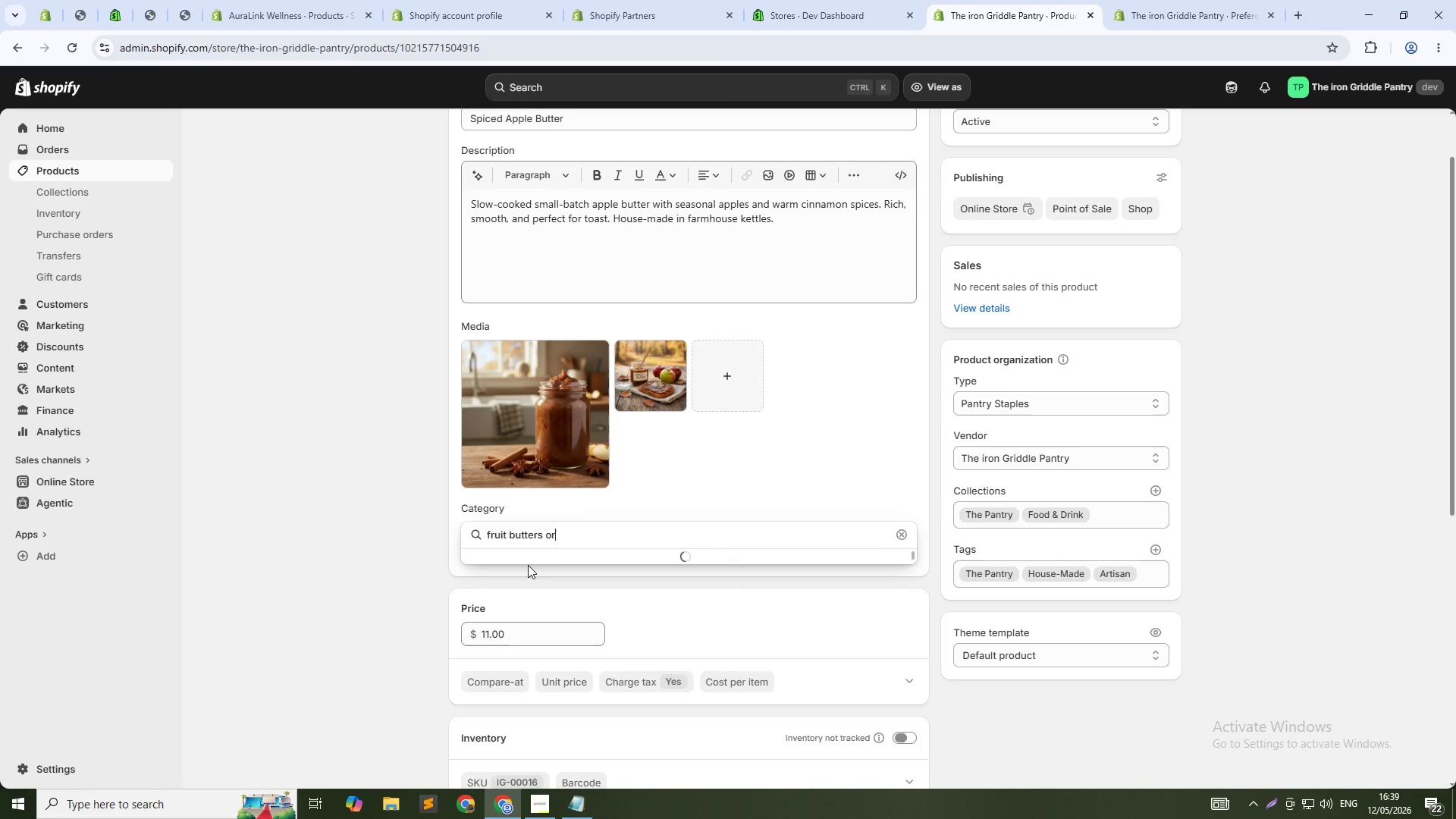 
key(Backspace)
 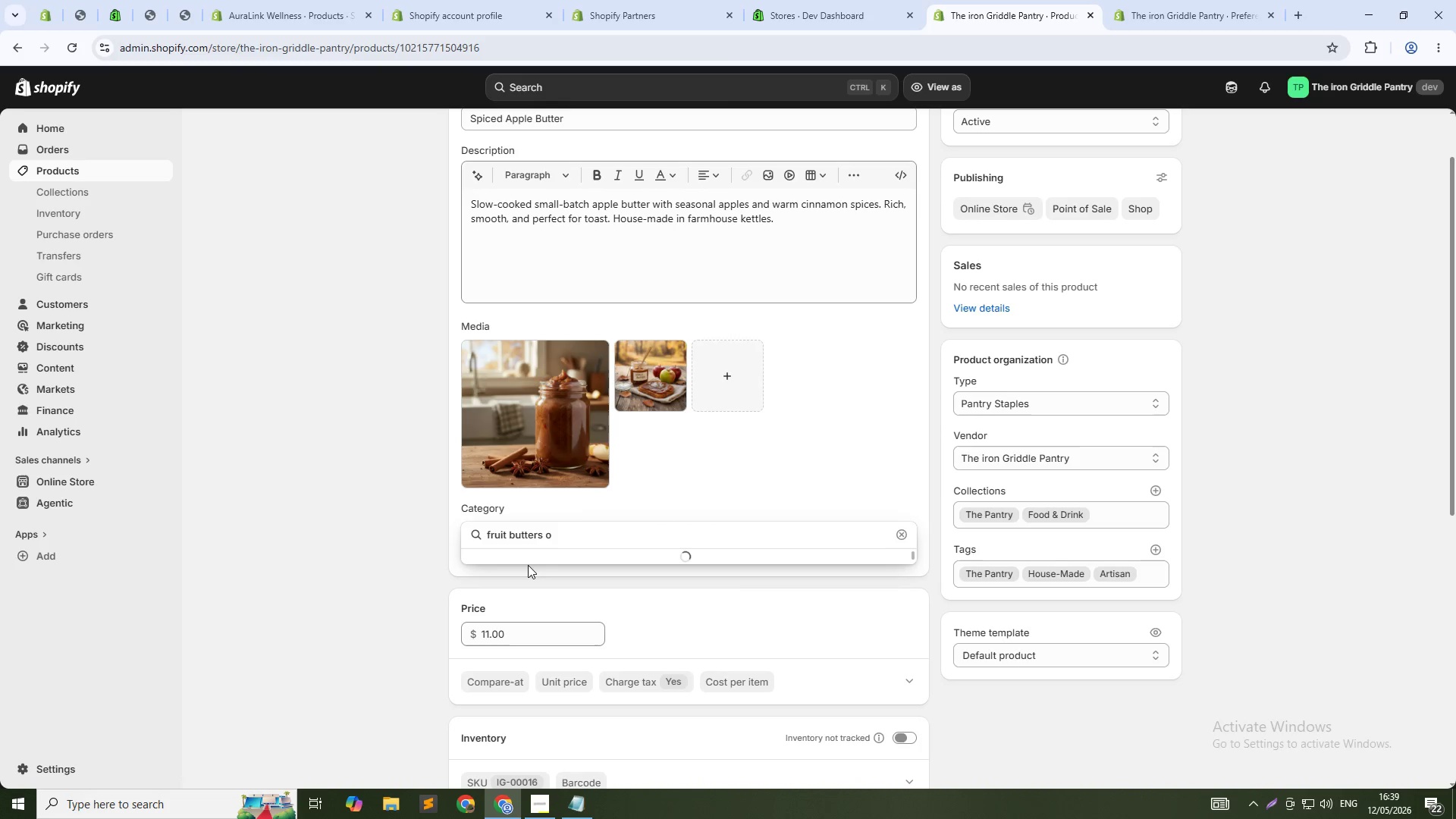 
key(Backspace)
 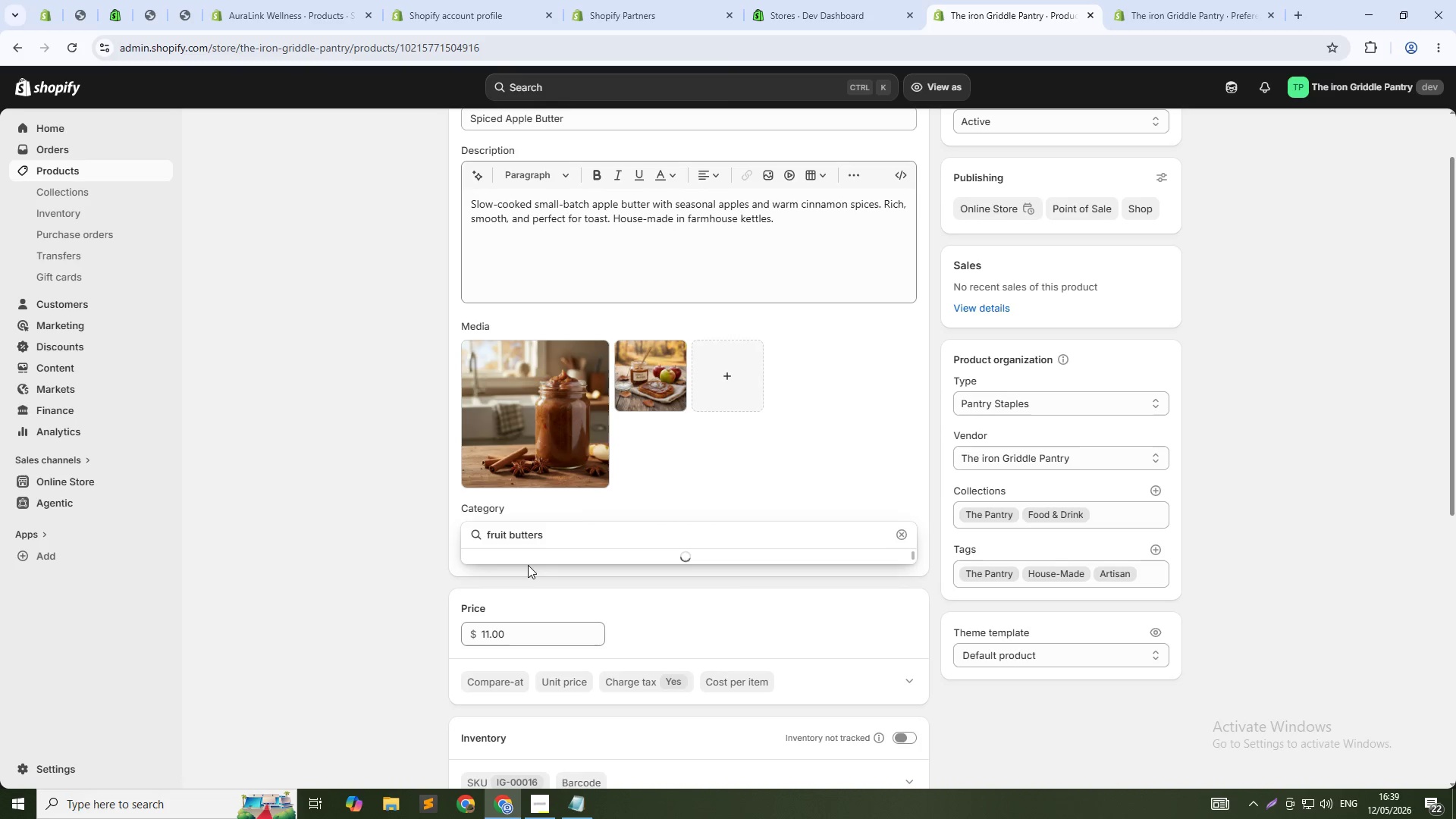 
key(Backspace)
 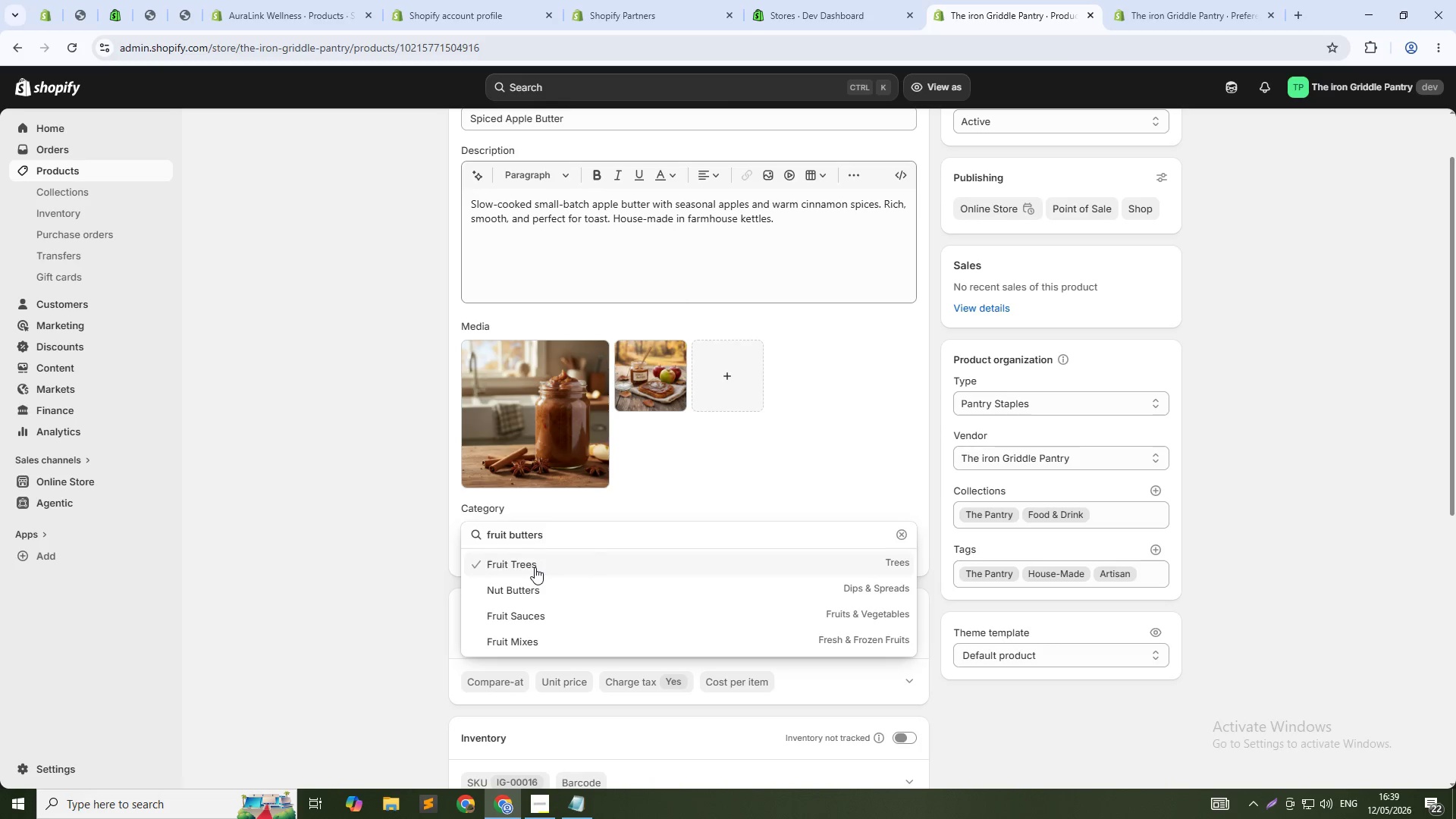 
left_click([535, 567])
 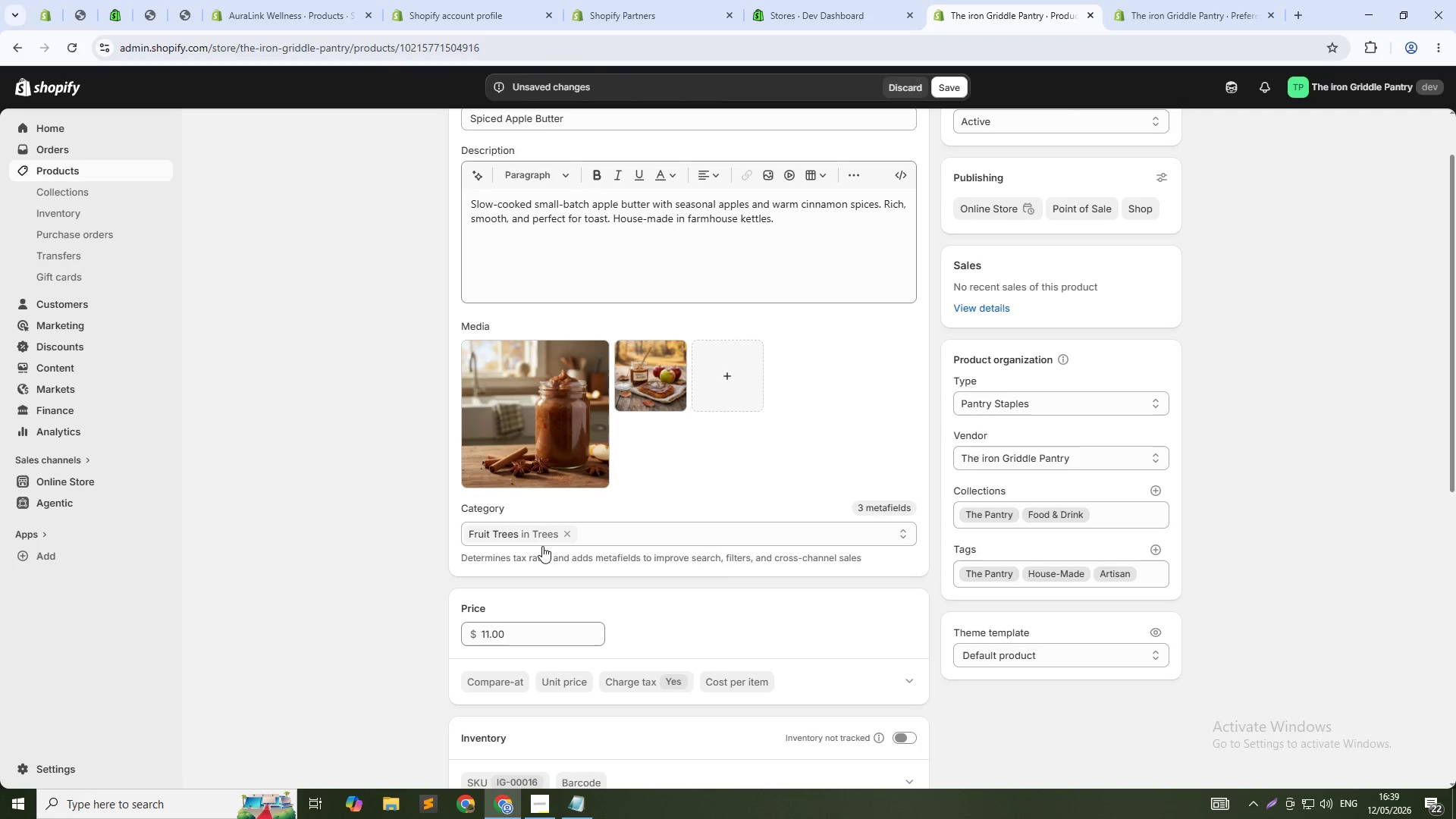 
left_click([569, 529])
 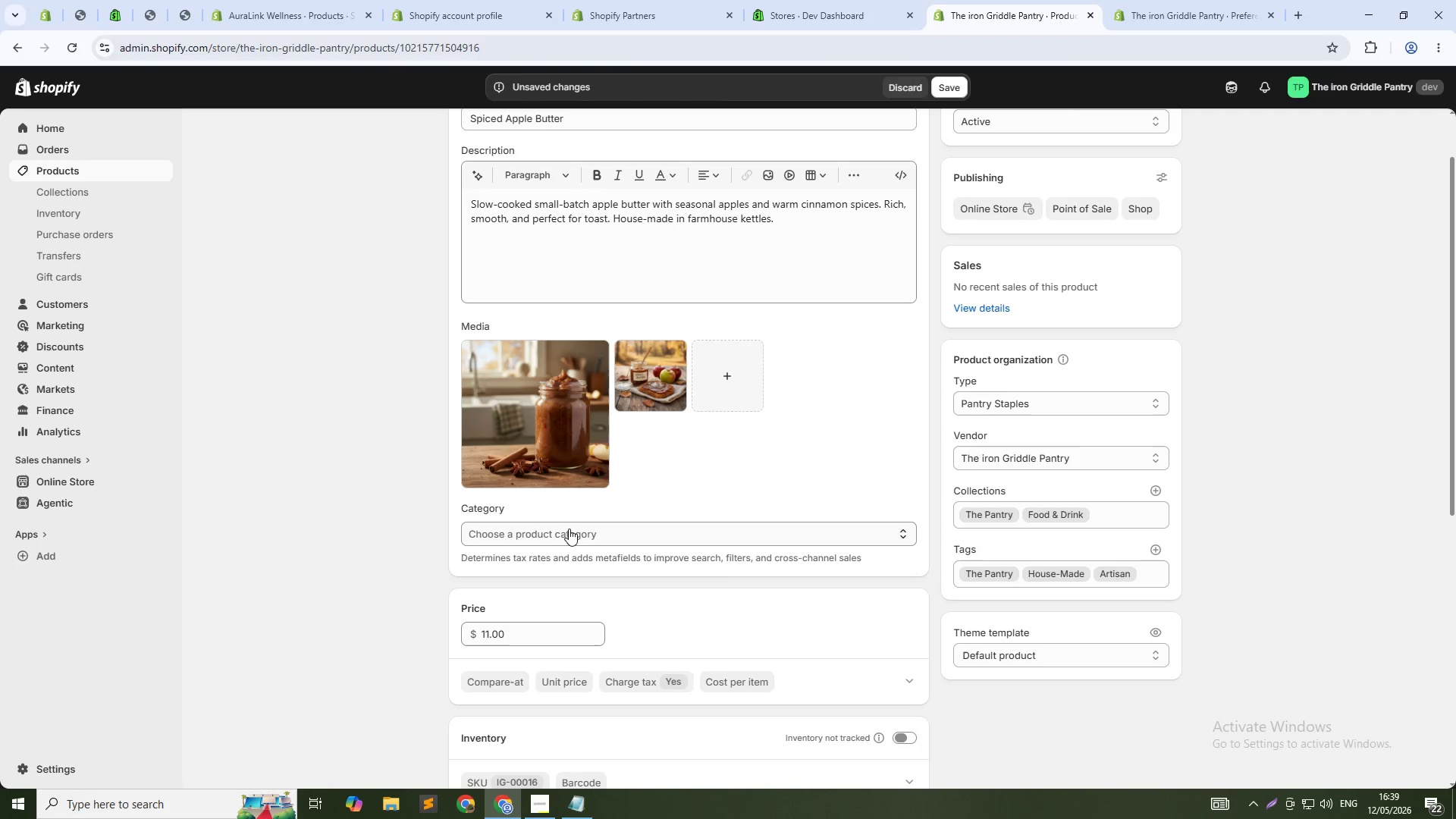 
left_click([567, 530])
 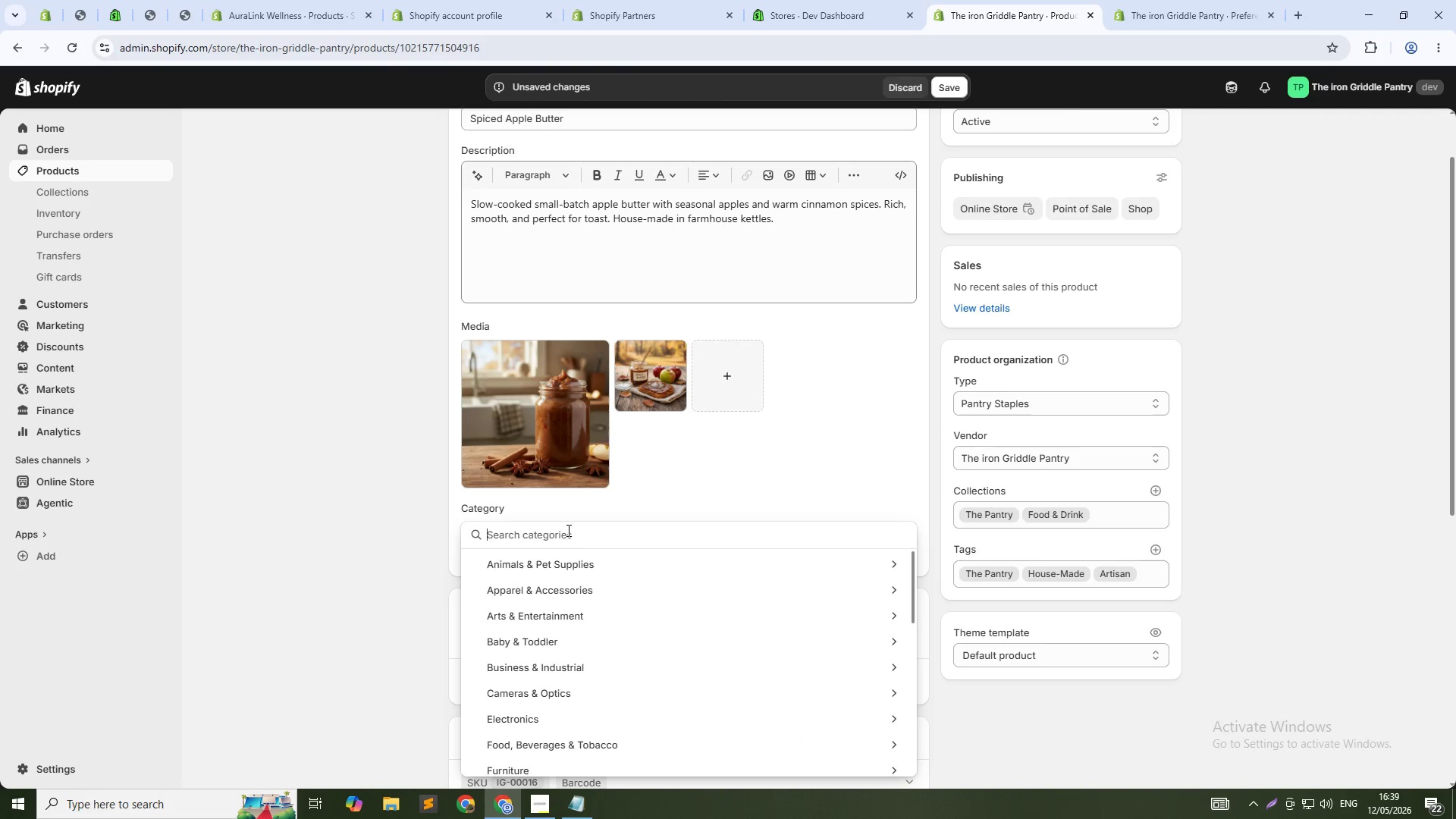 
type(fruit)
 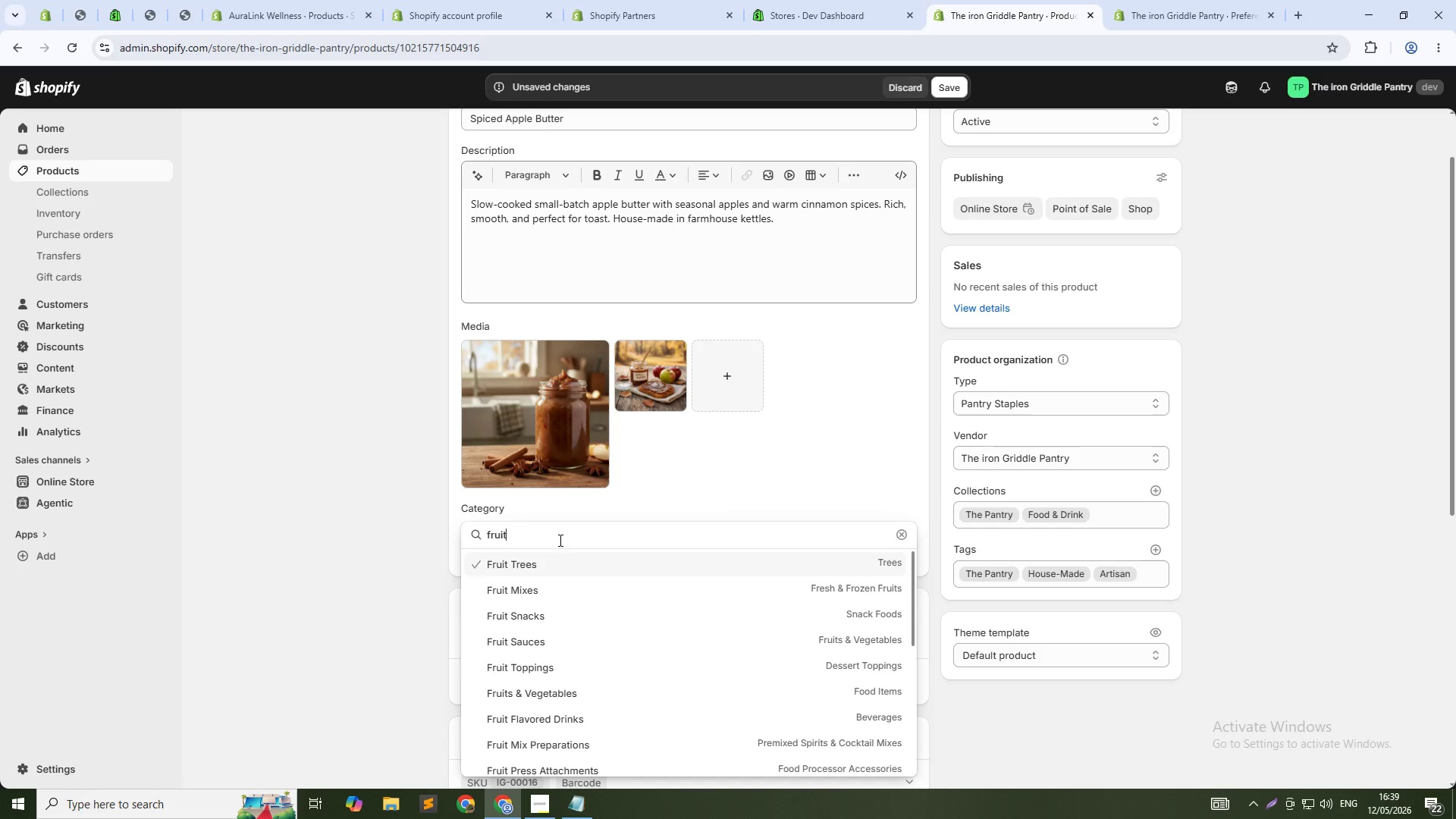 
scroll: coordinate [580, 632], scroll_direction: down, amount: 3.0
 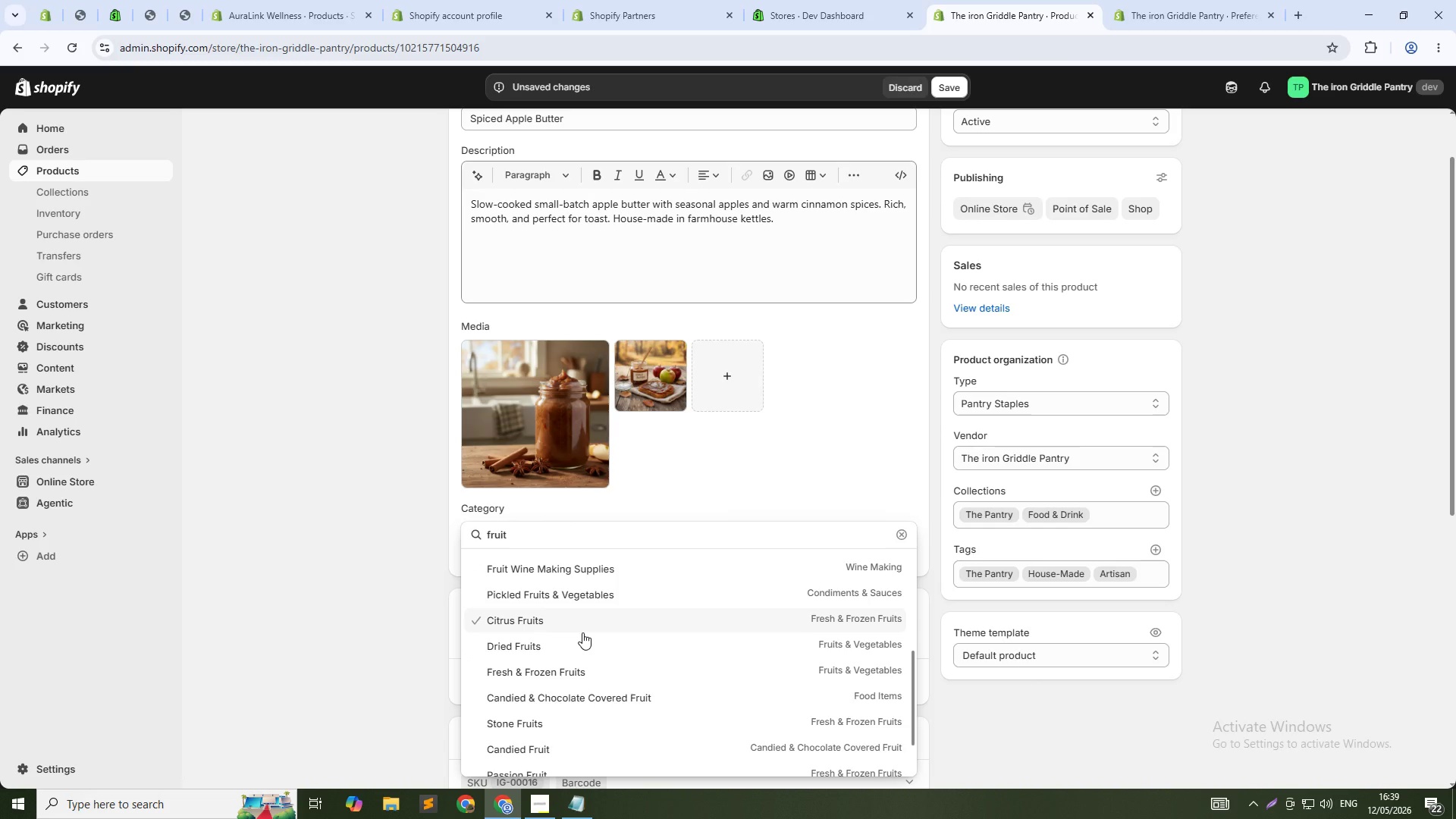 
key(Space)
 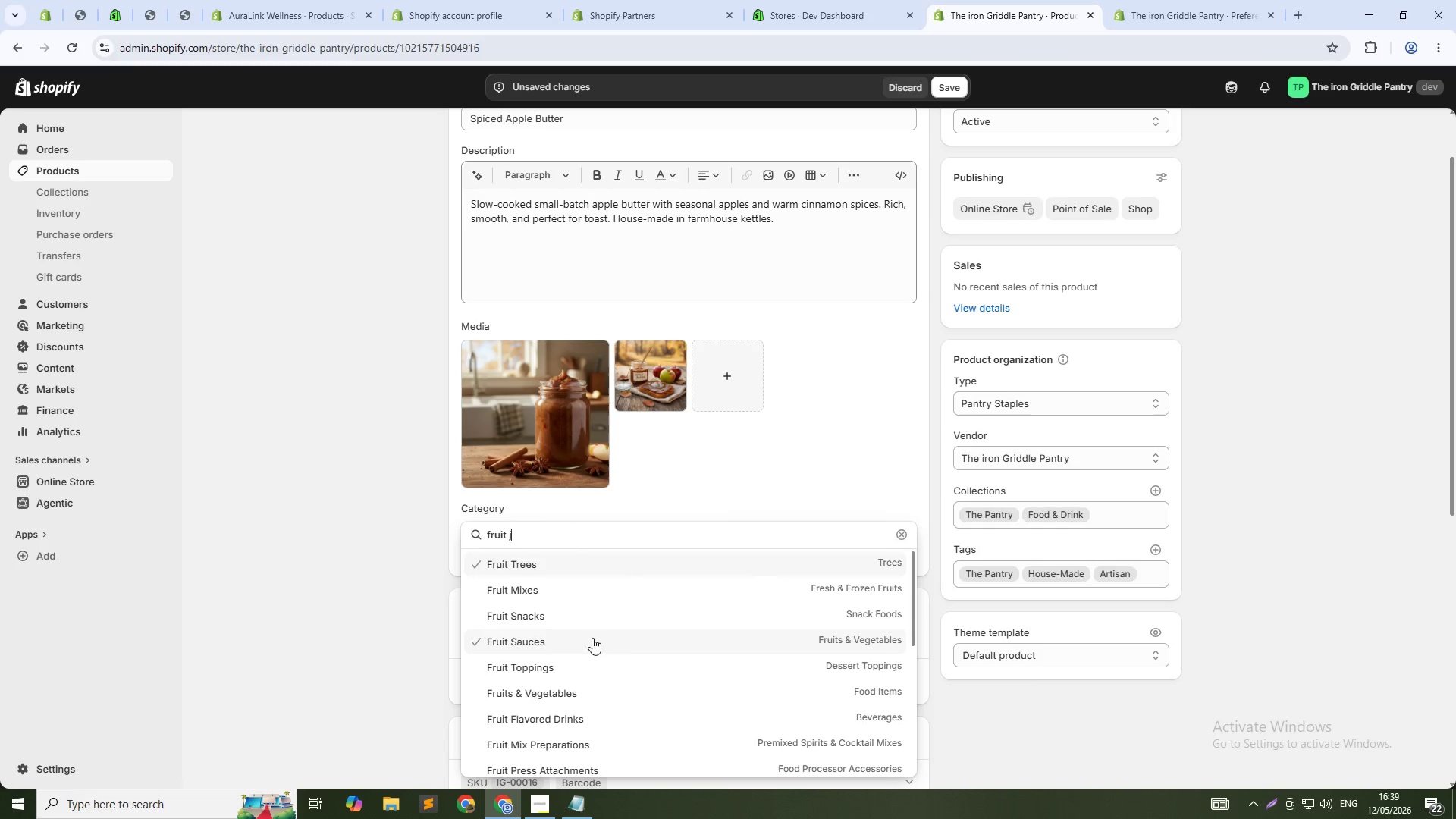 
scroll: coordinate [582, 632], scroll_direction: up, amount: 4.0
 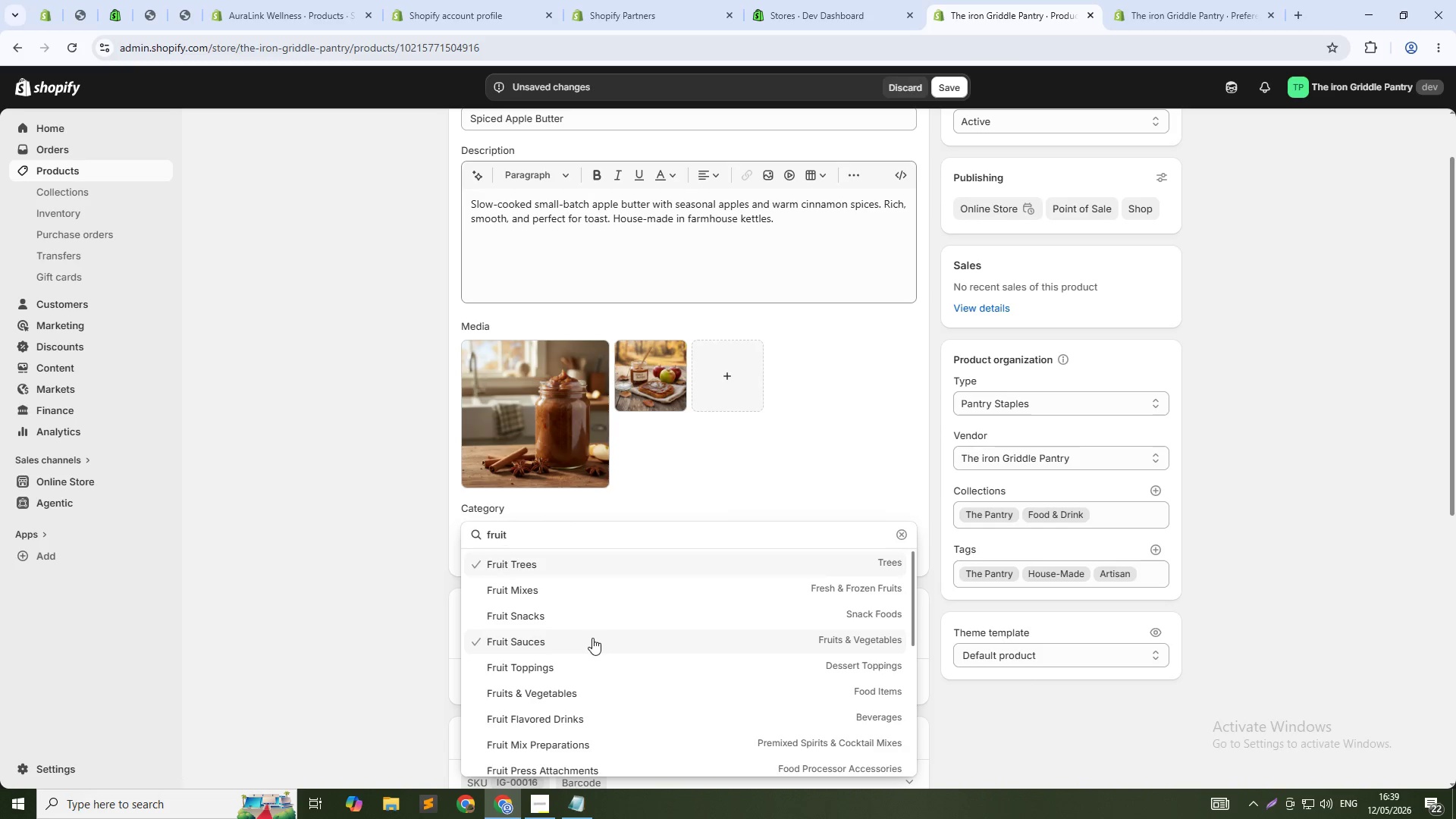 
type(jams)
 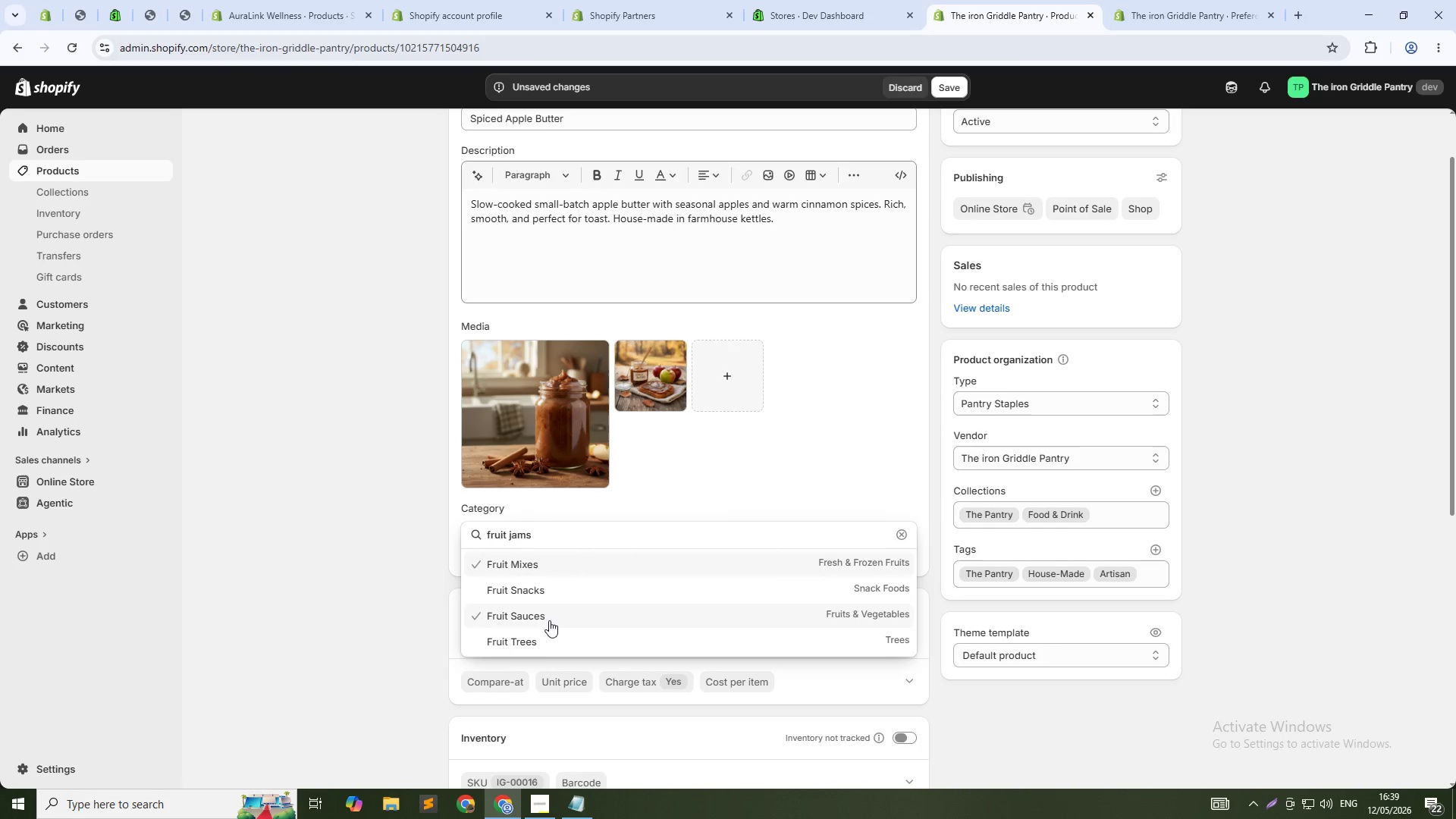 
wait(10.8)
 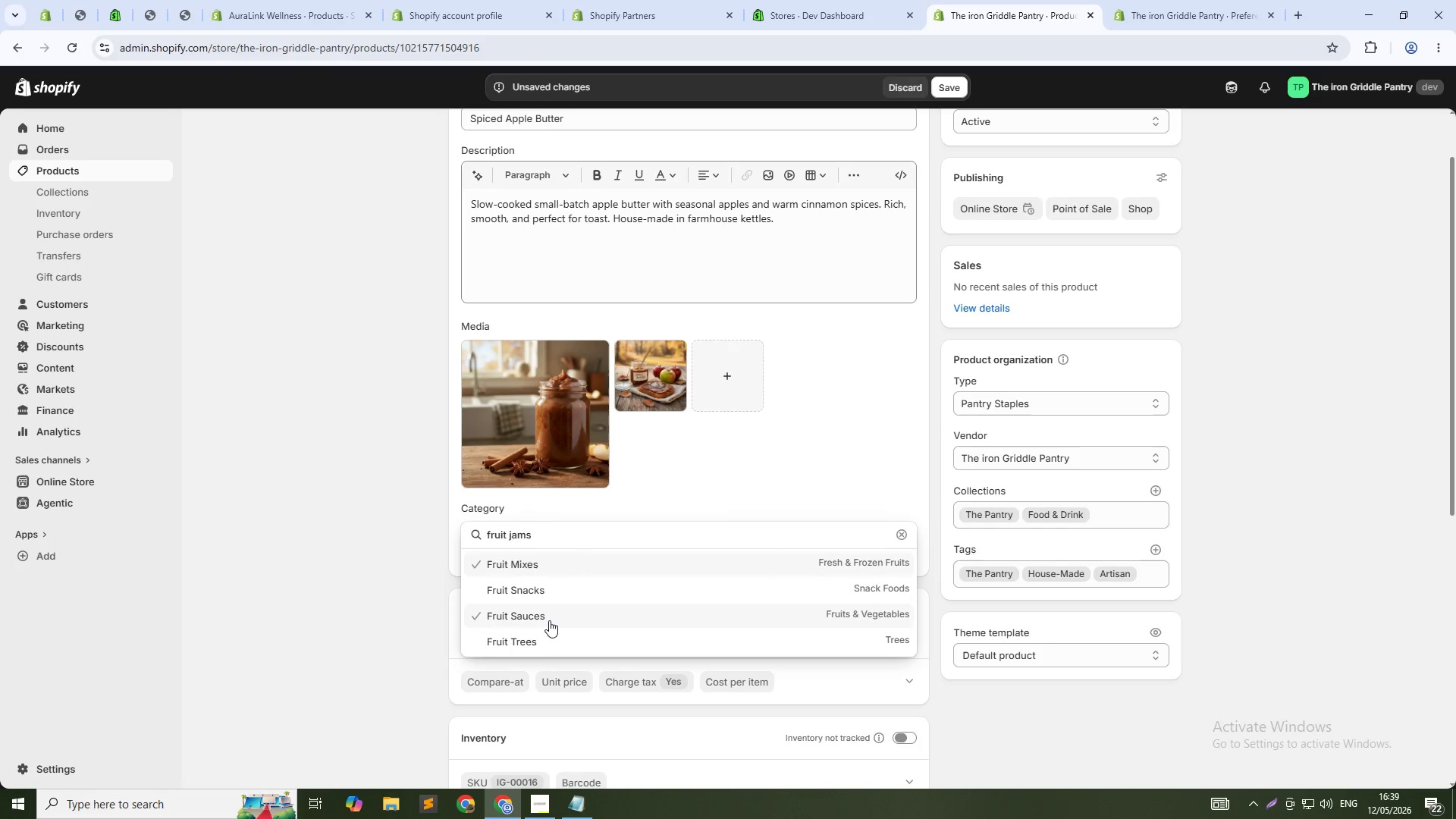 
left_click([554, 615])
 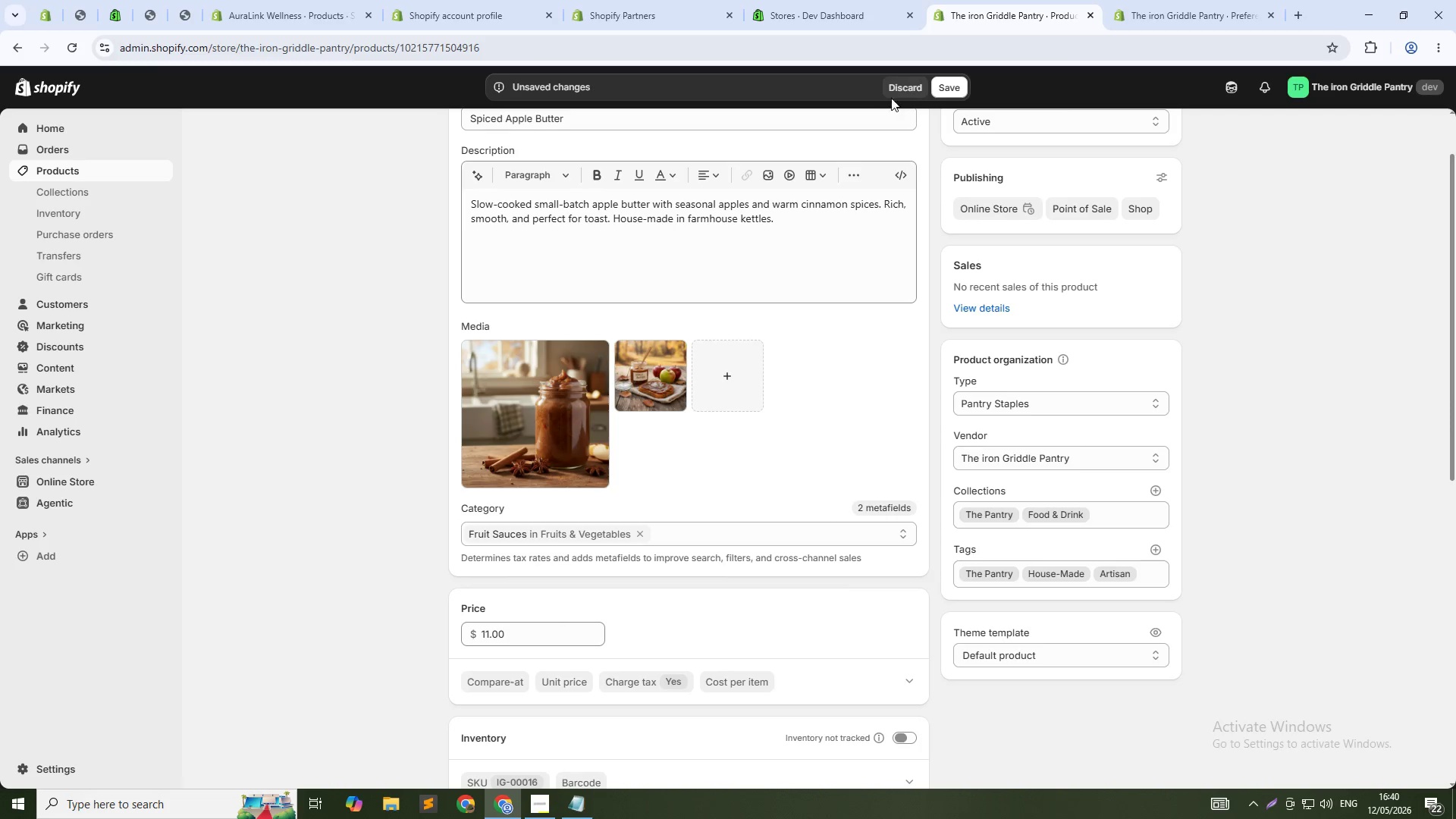 
left_click([943, 82])
 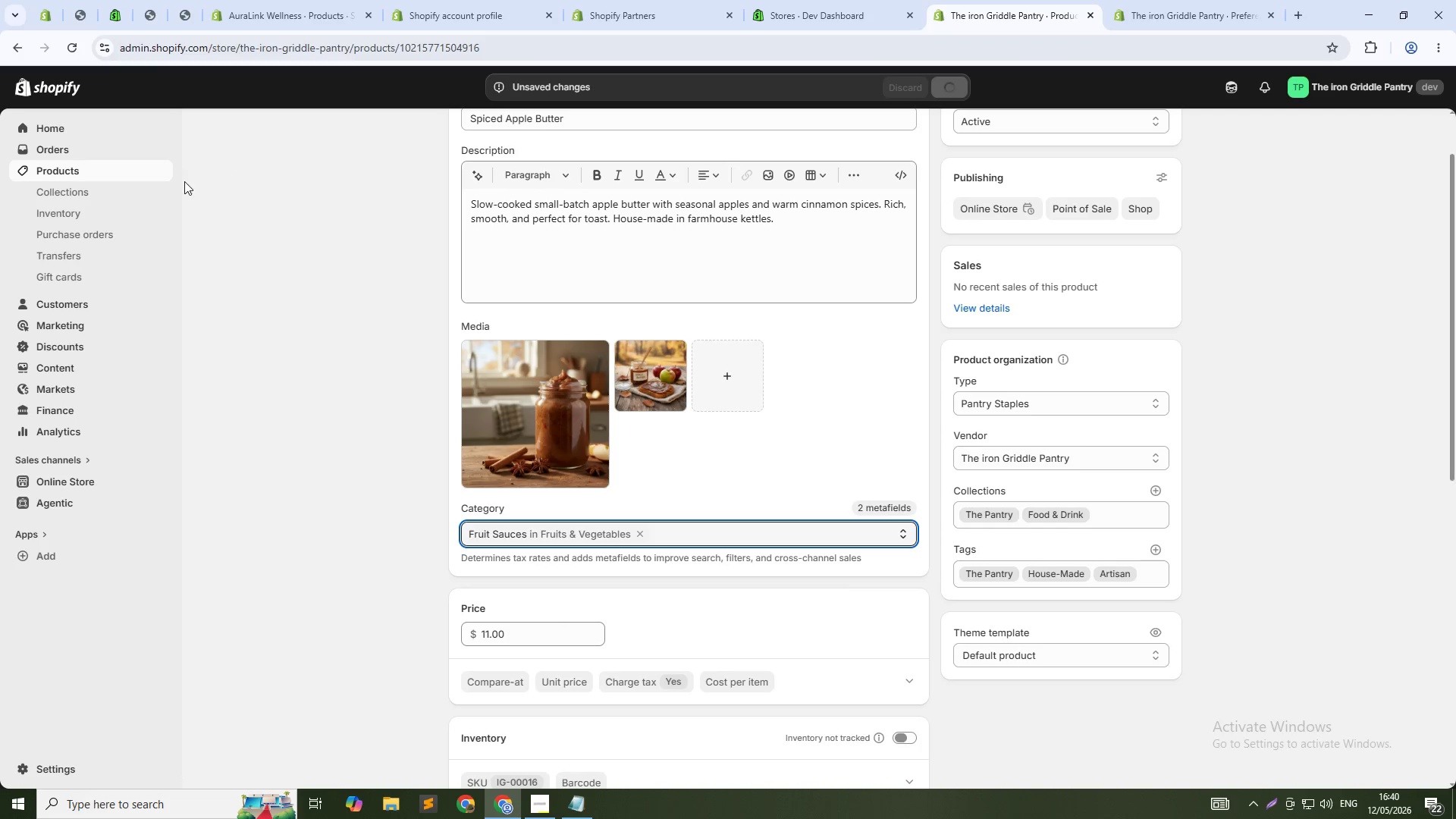 
left_click([41, 170])
 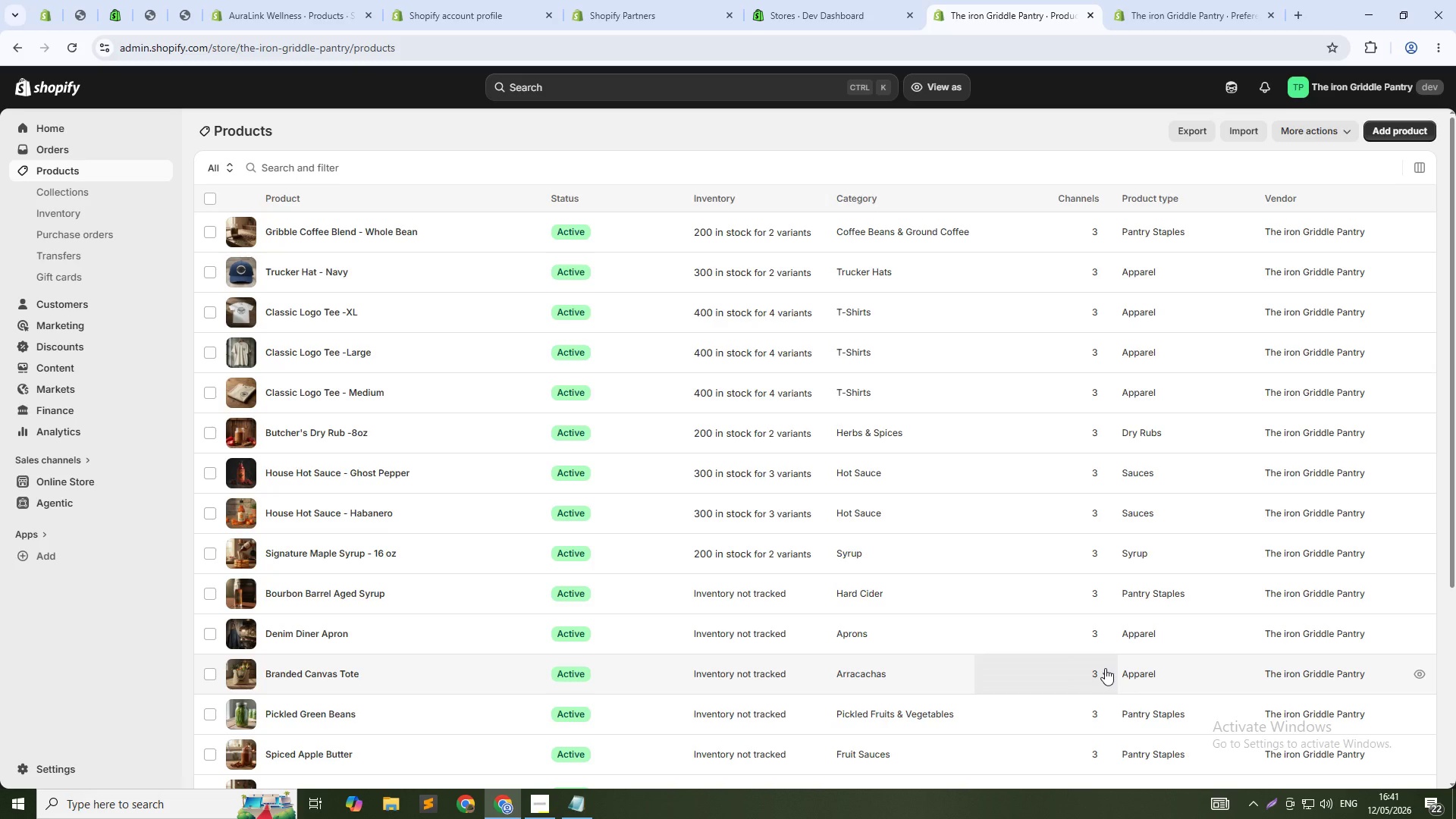 
wait(65.2)
 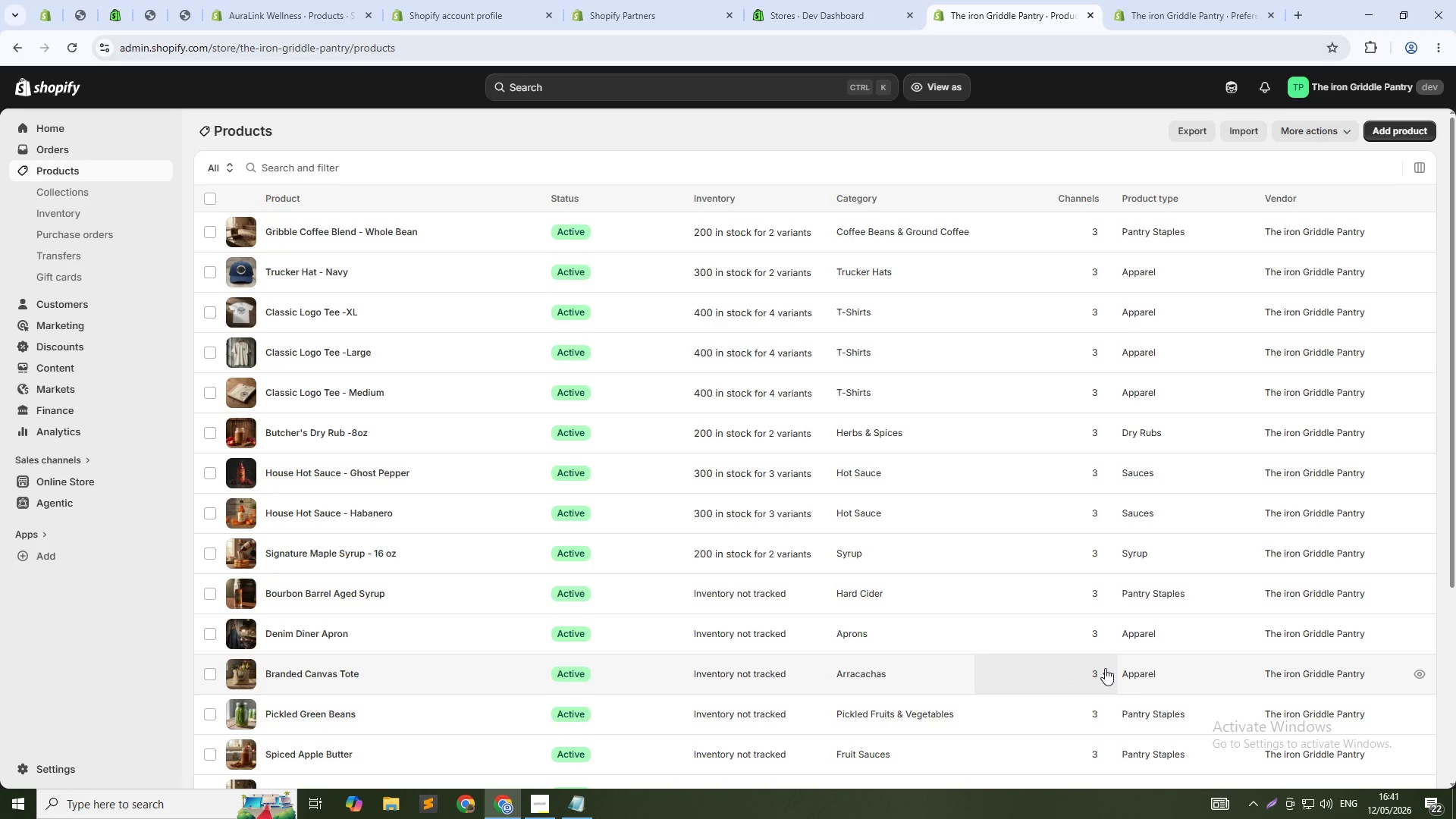 
scroll: coordinate [728, 488], scroll_direction: down, amount: 4.0
 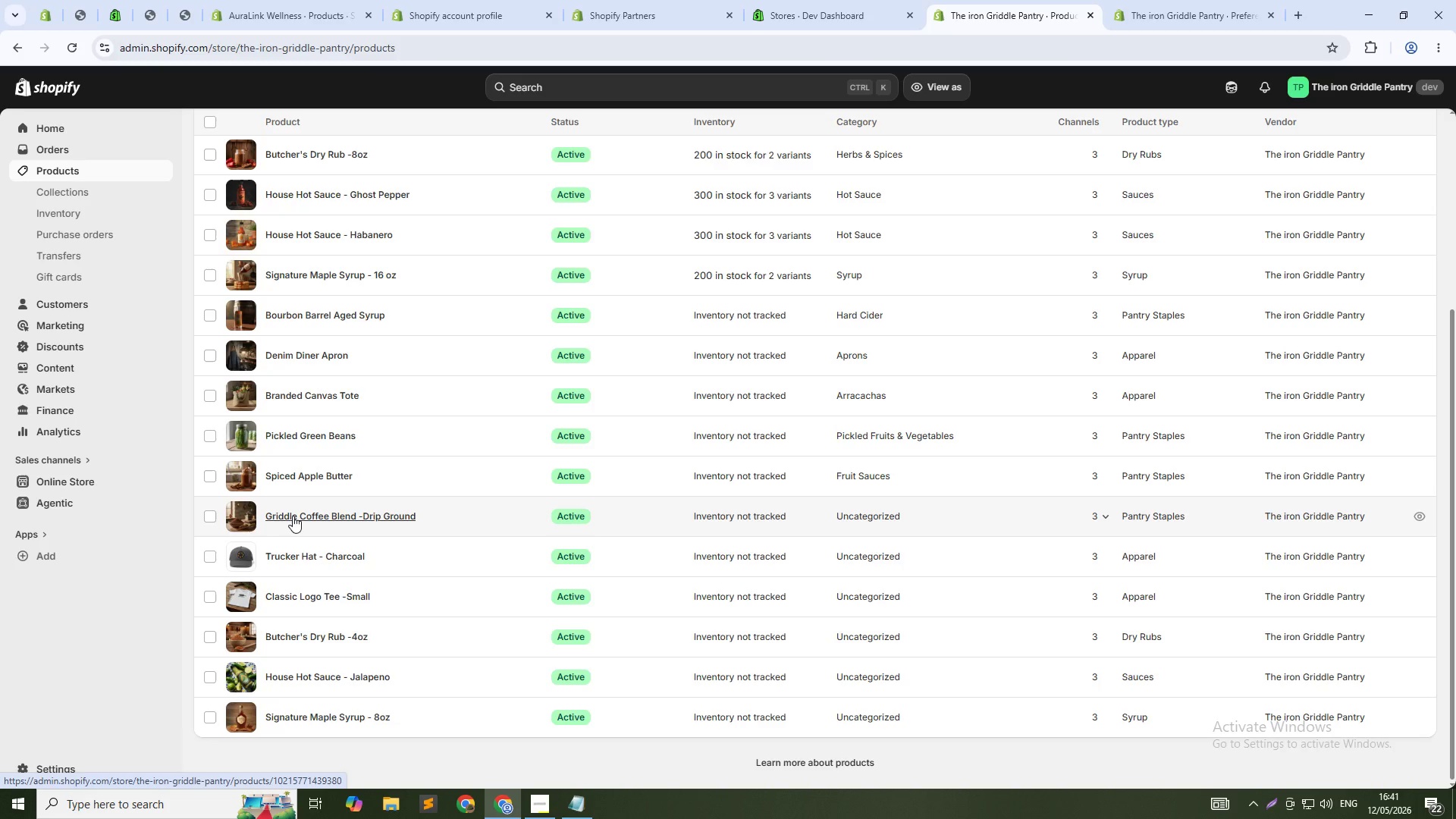 
left_click([293, 516])
 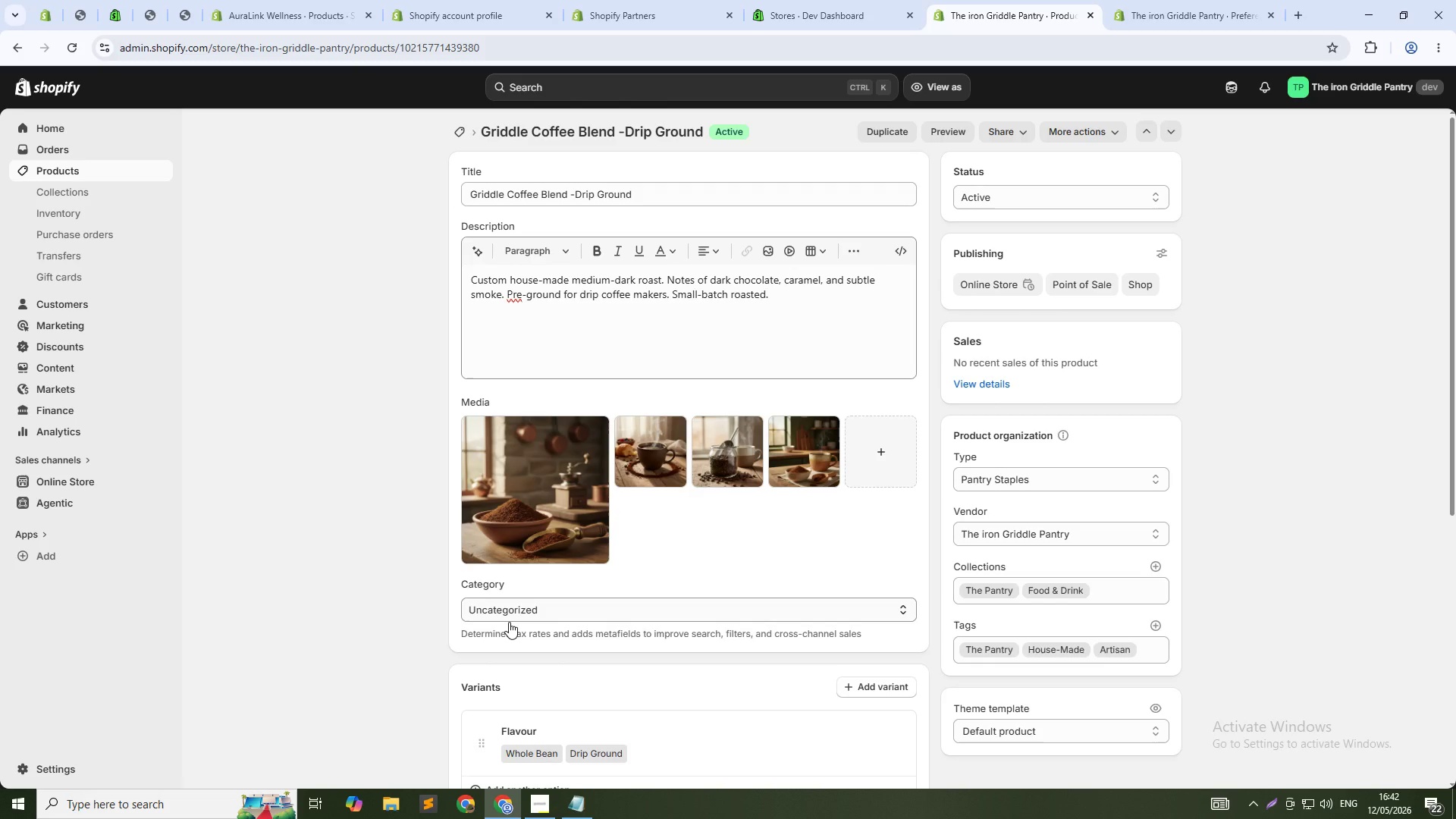 
wait(47.72)
 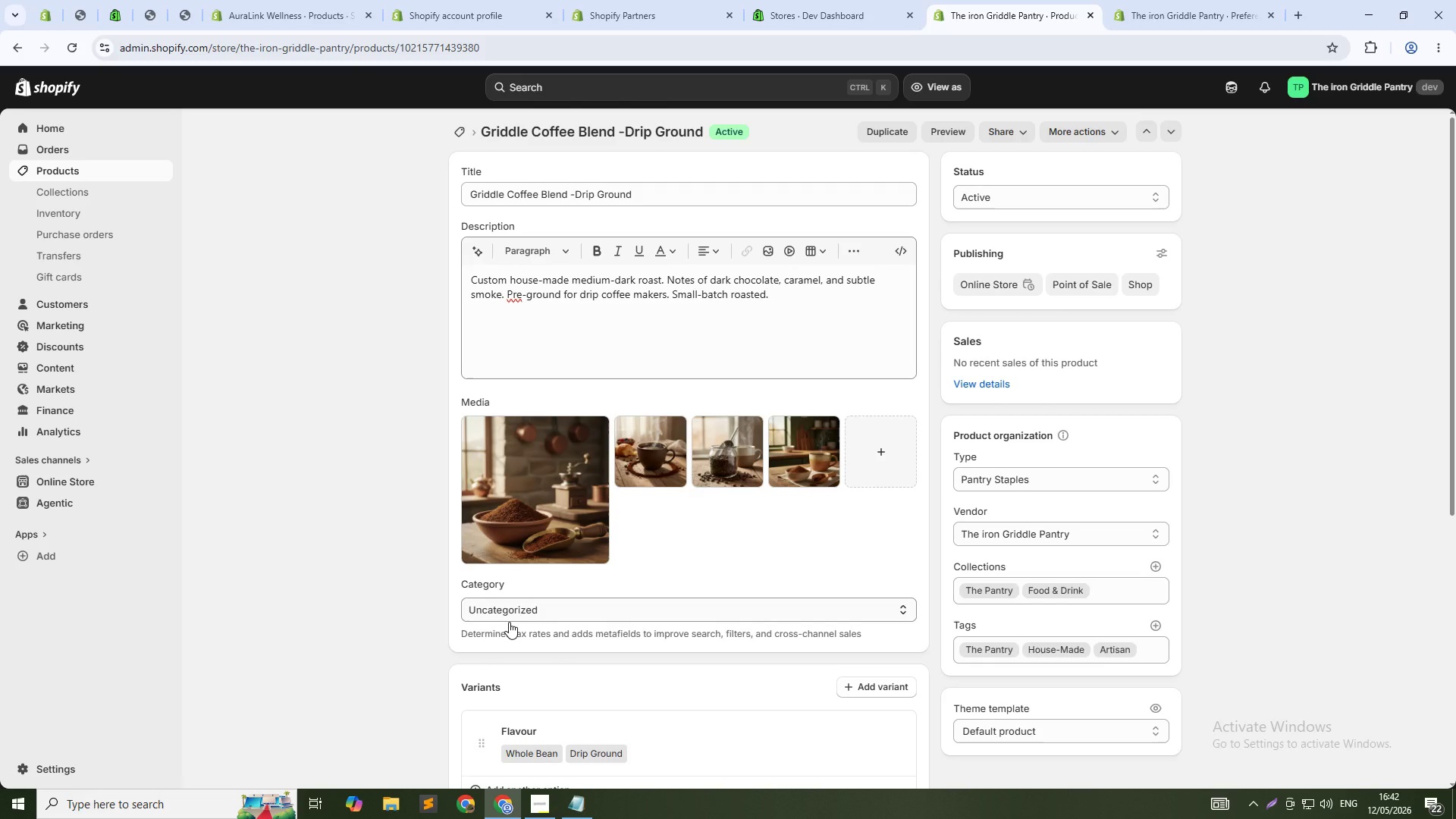 
left_click([545, 605])
 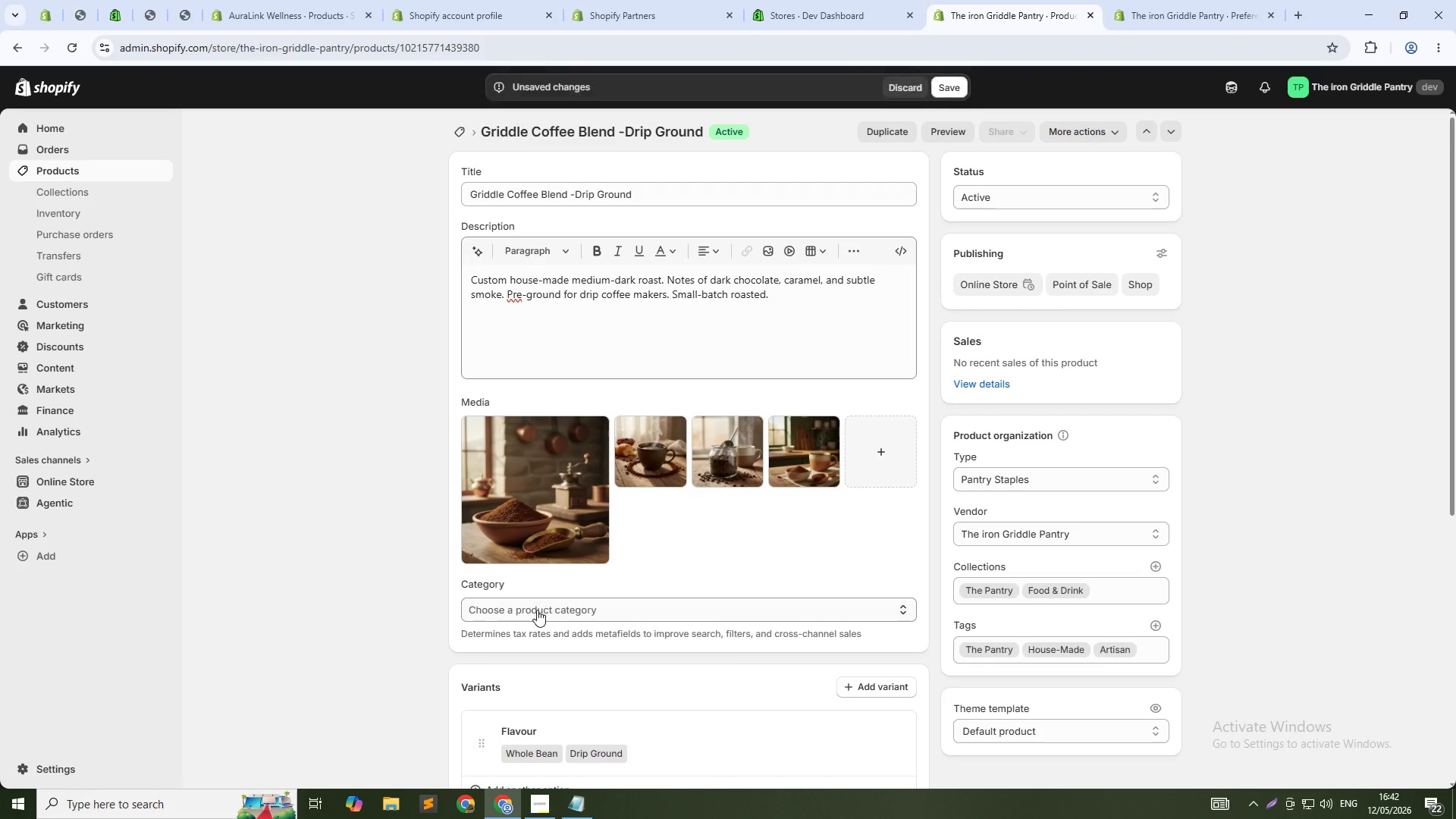 
left_click([534, 611])
 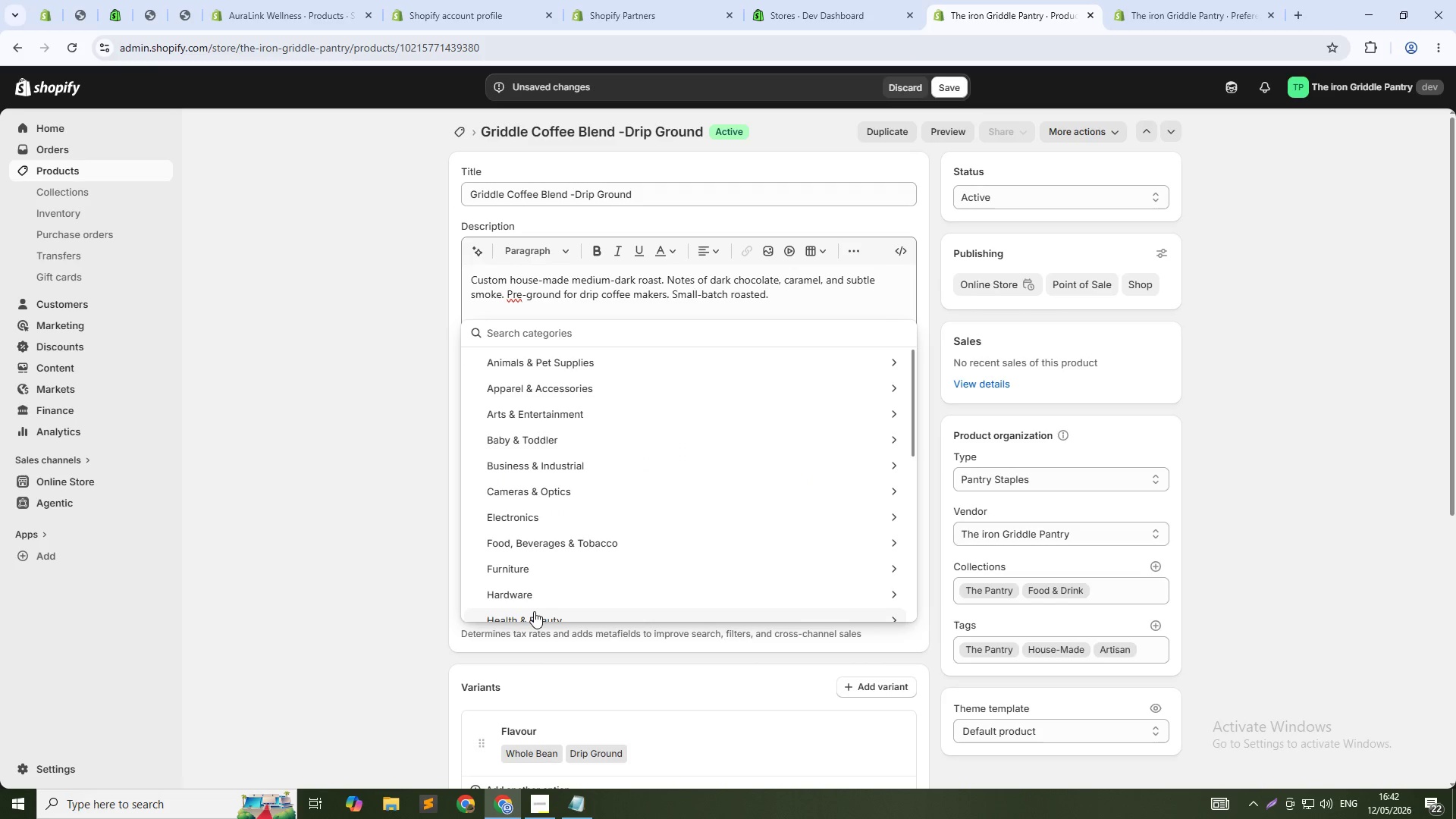 
type(coffee)
 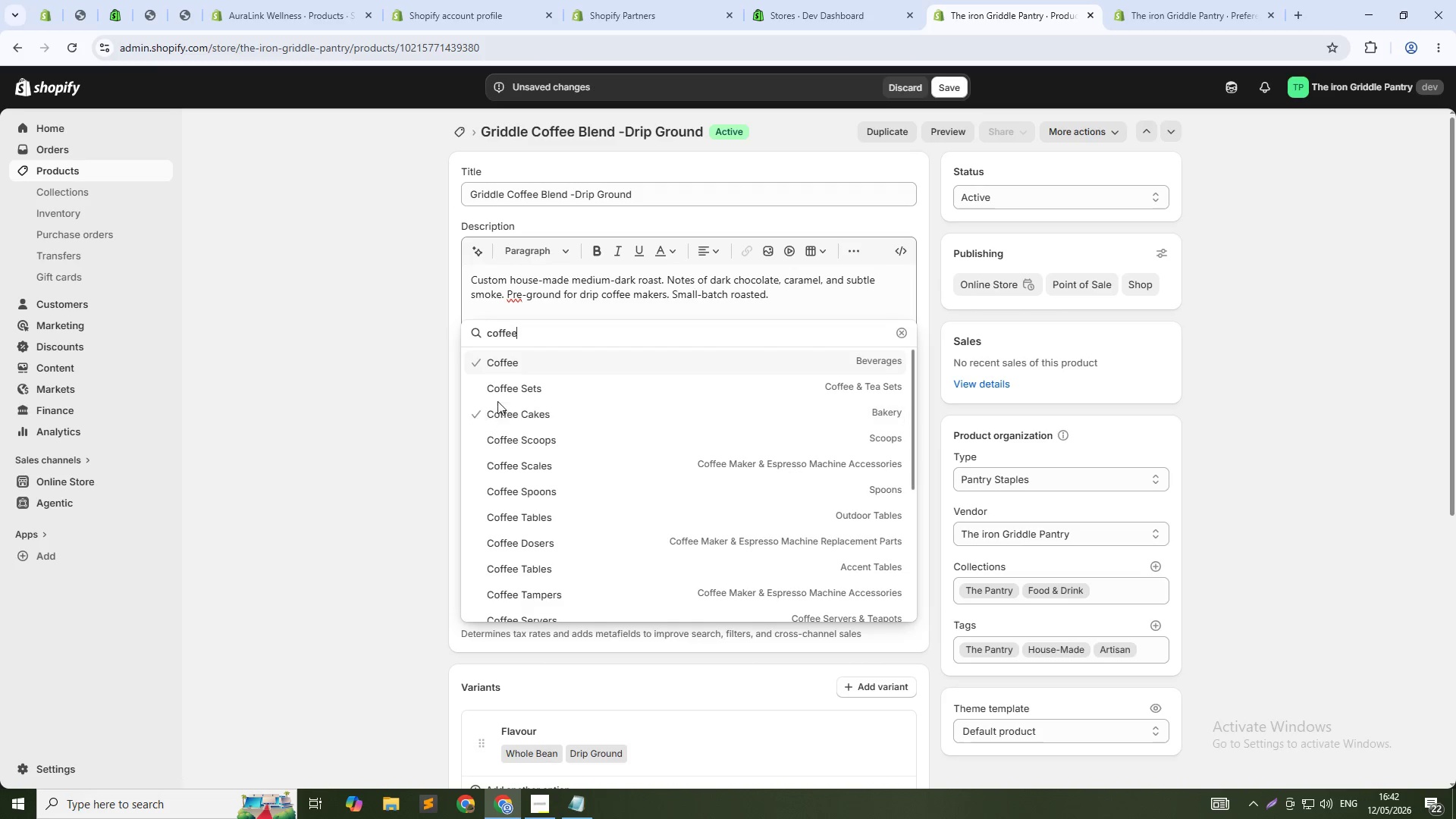 
left_click([522, 364])
 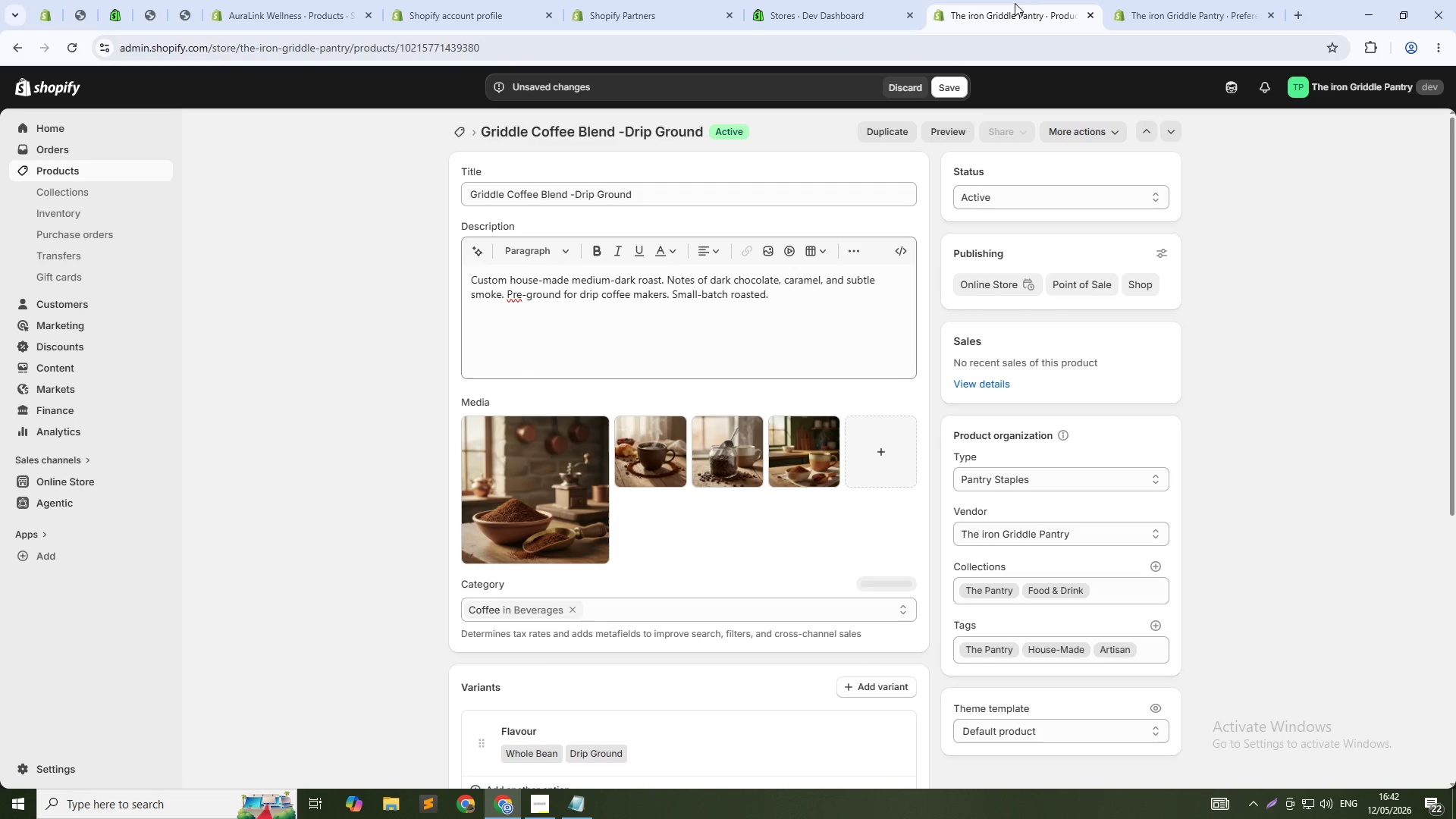 
left_click([953, 96])
 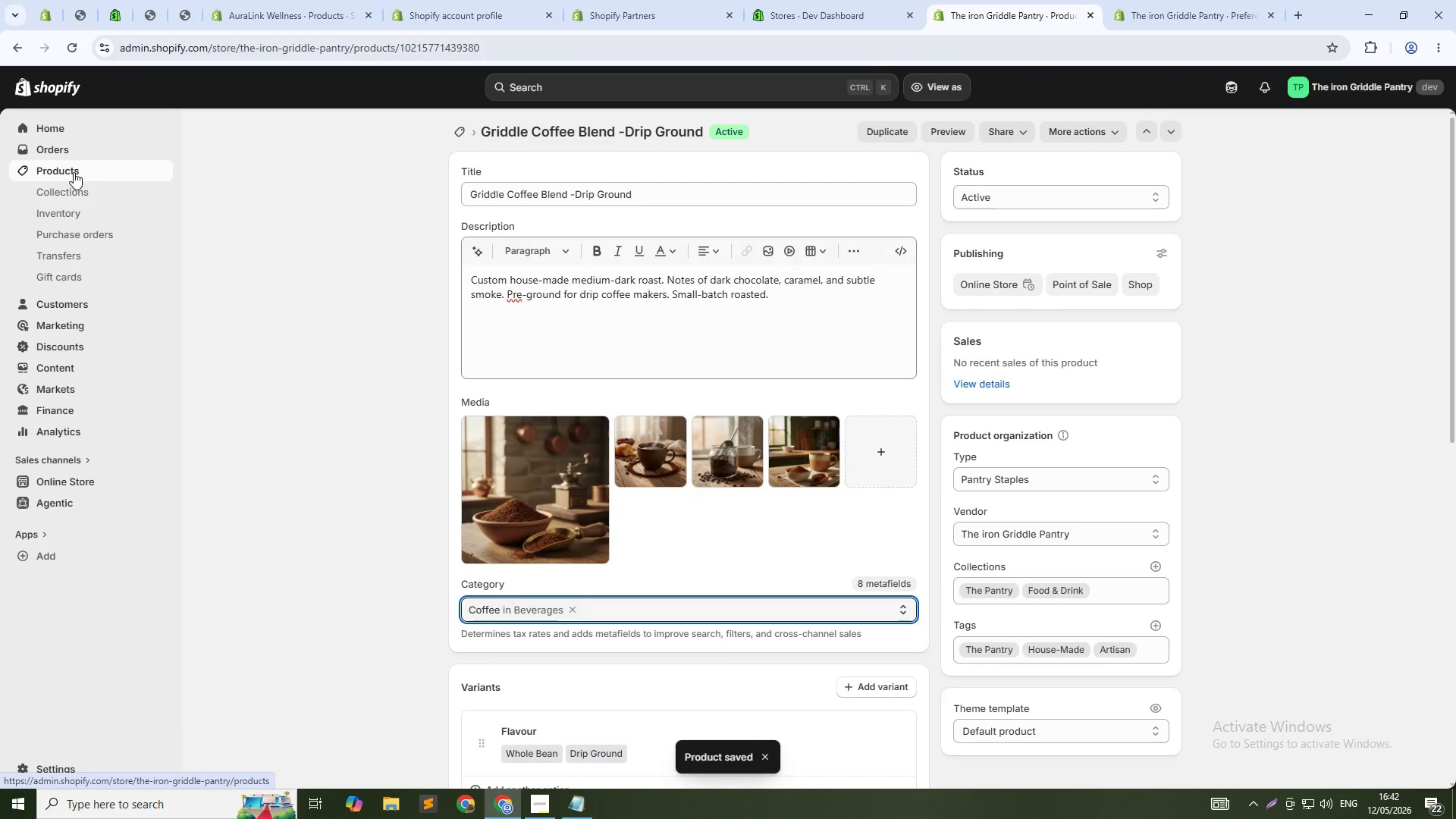 
wait(12.55)
 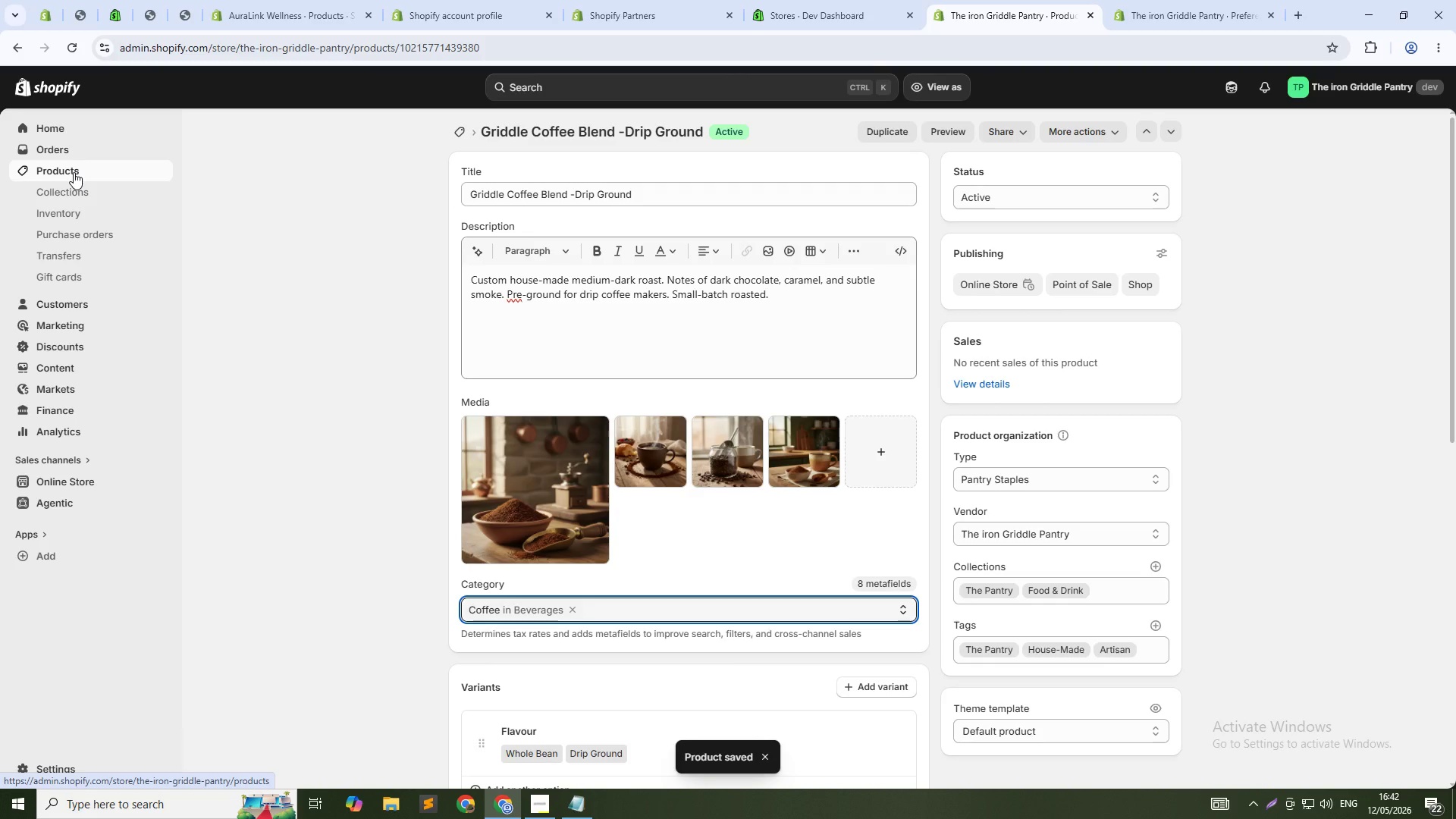 
left_click([56, 171])
 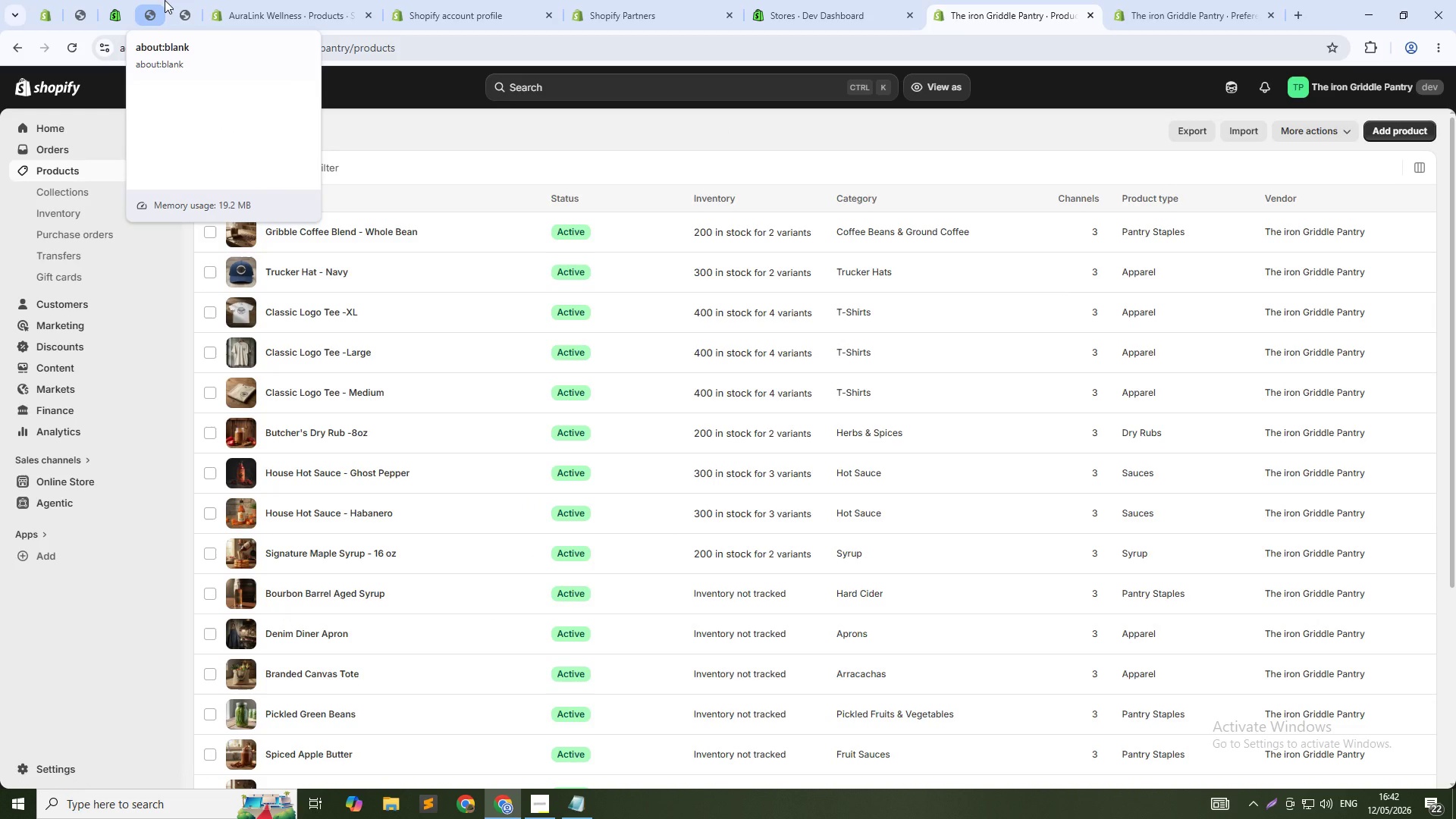 
wait(28.16)
 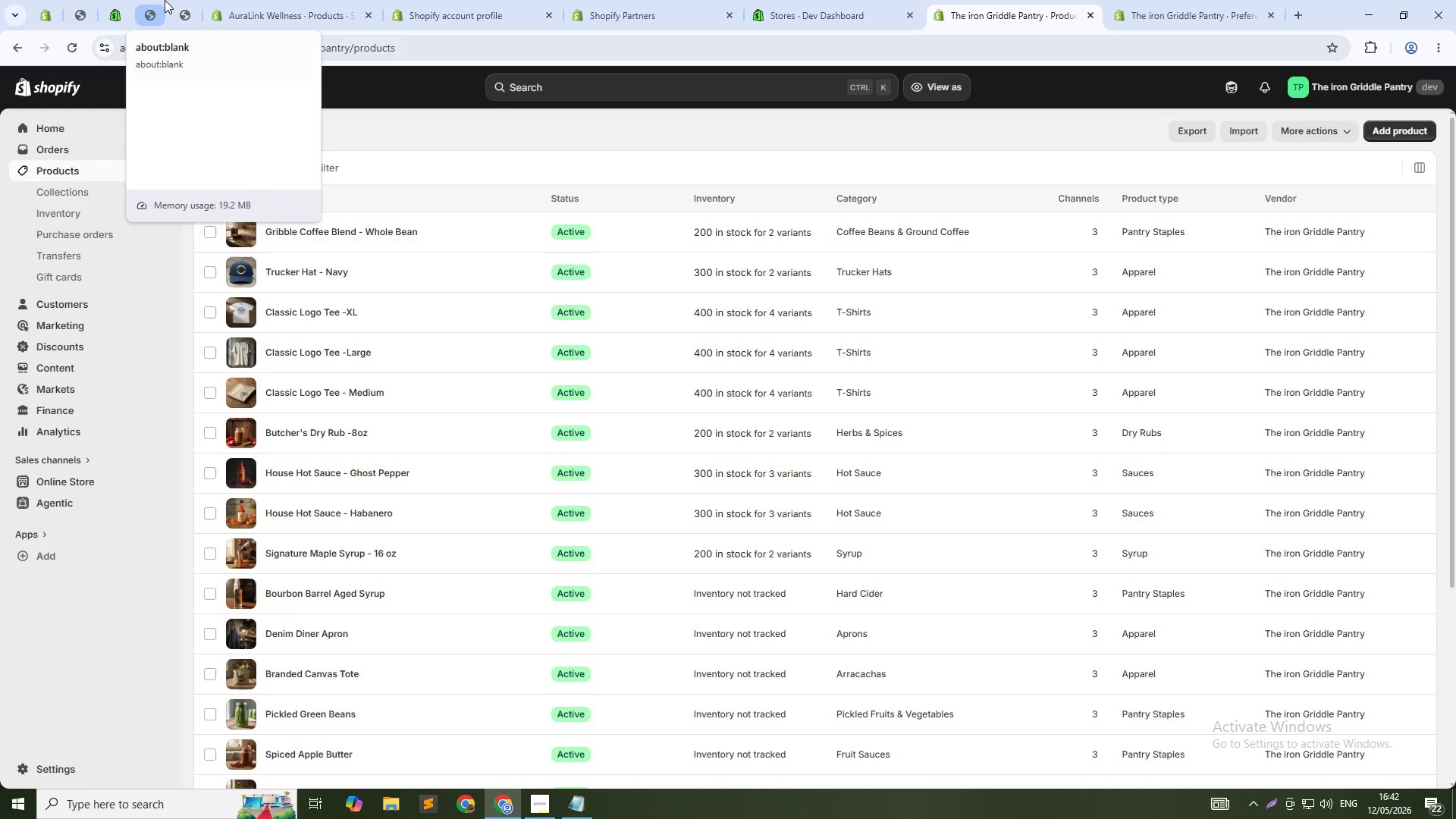 
scroll: coordinate [550, 402], scroll_direction: down, amount: 5.0
 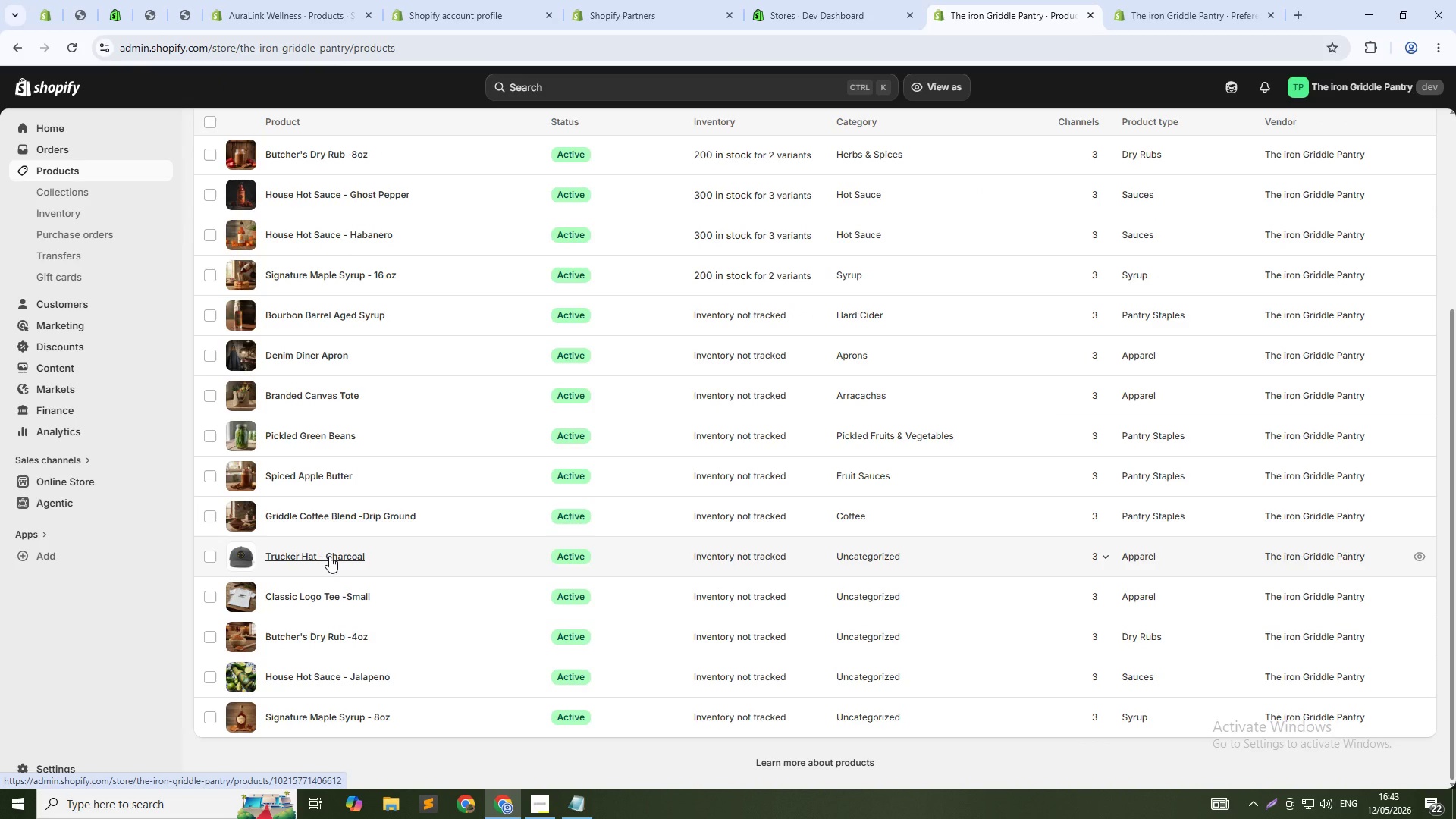 
scroll: coordinate [329, 556], scroll_direction: up, amount: 2.0
 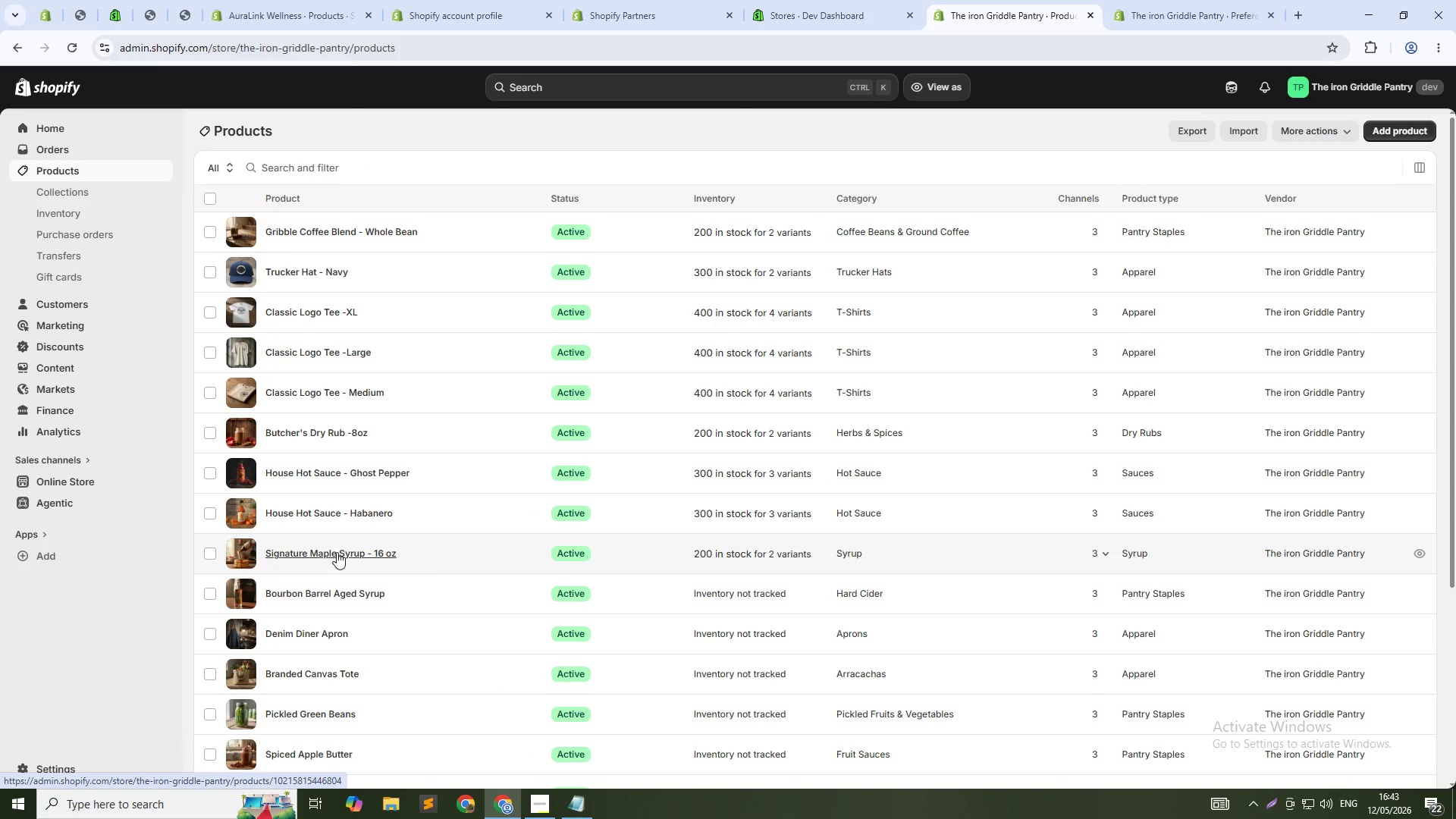 
scroll: coordinate [337, 552], scroll_direction: down, amount: 6.0
 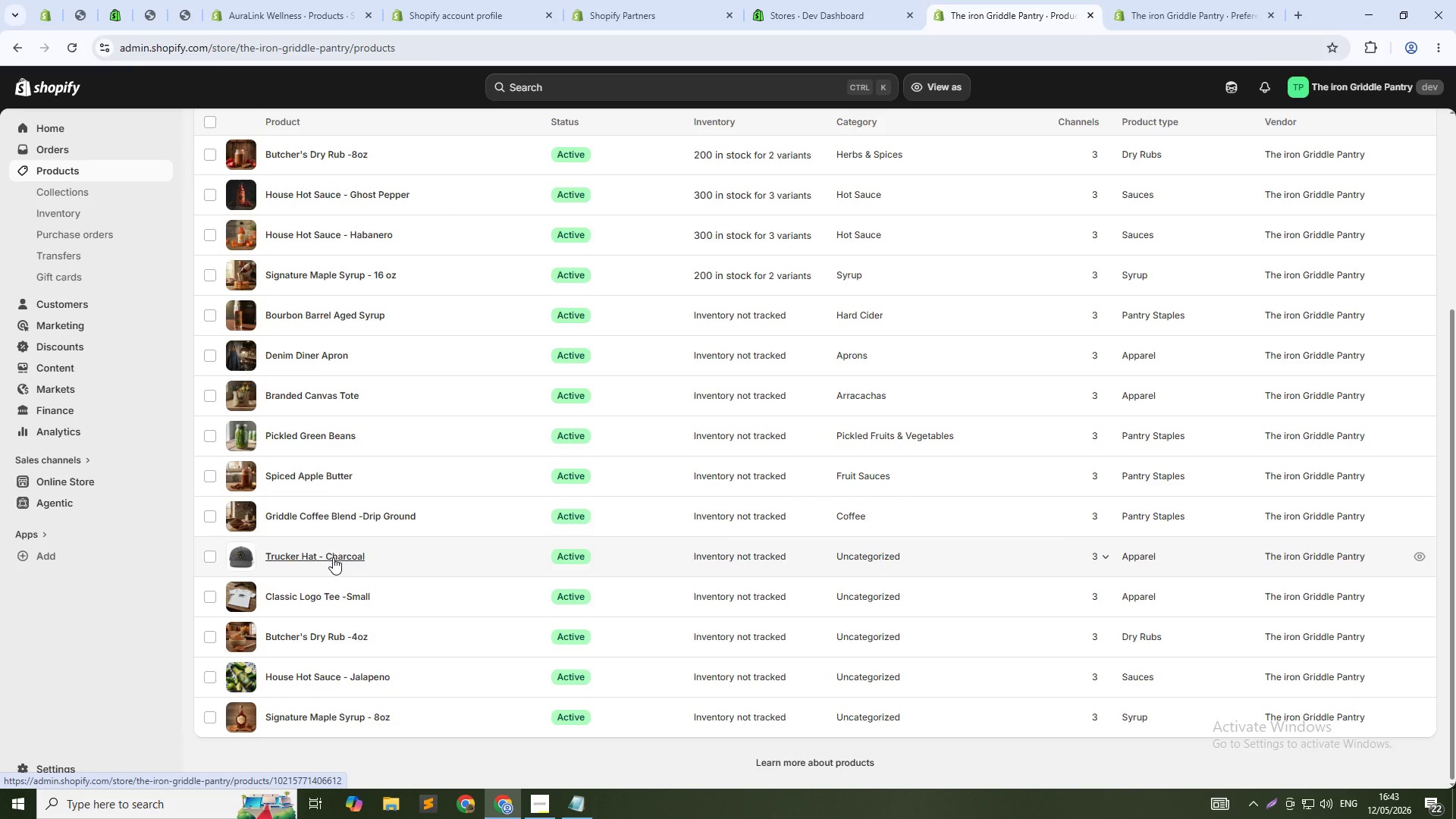 
left_click([333, 557])
 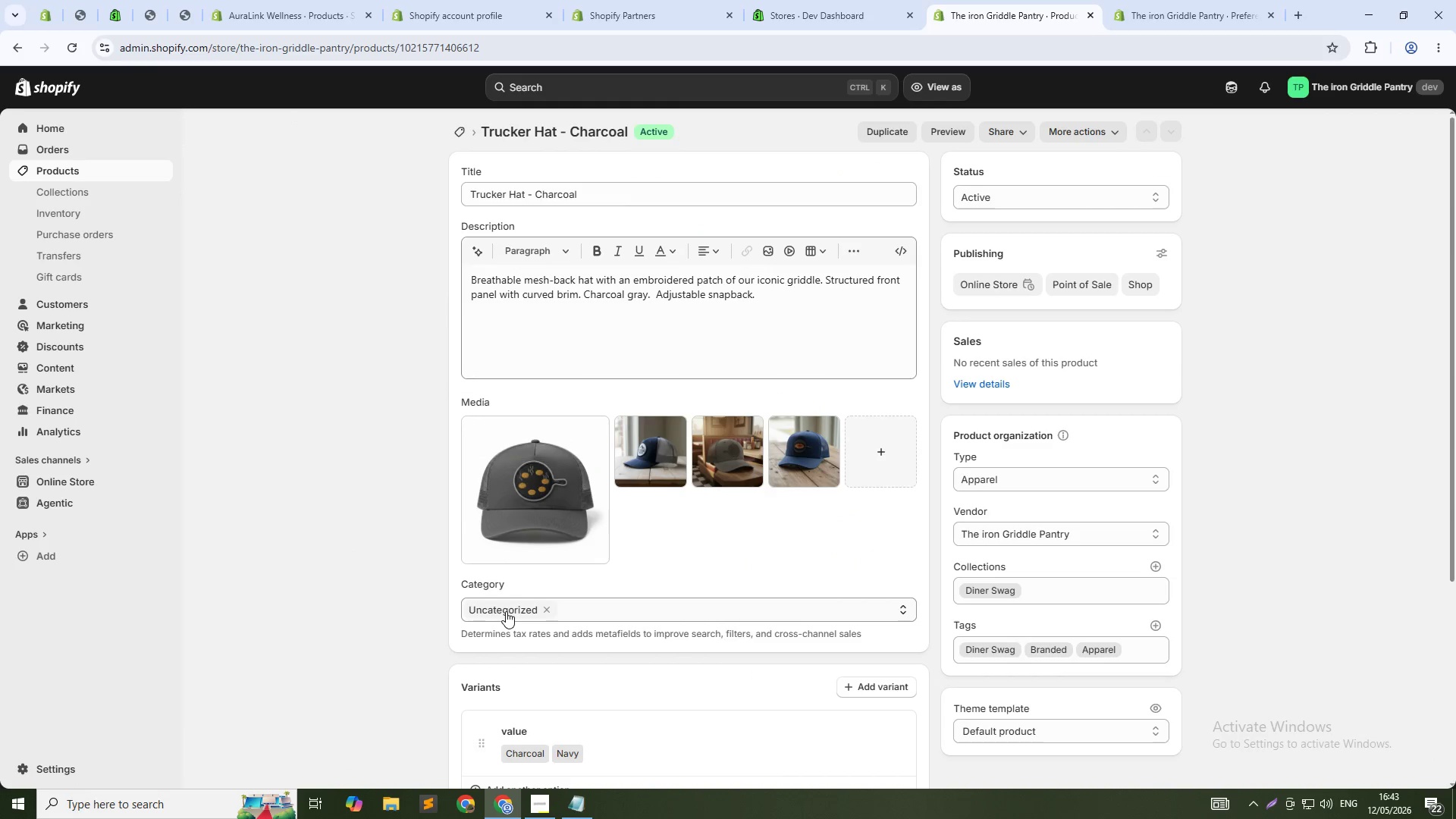 
left_click([550, 605])
 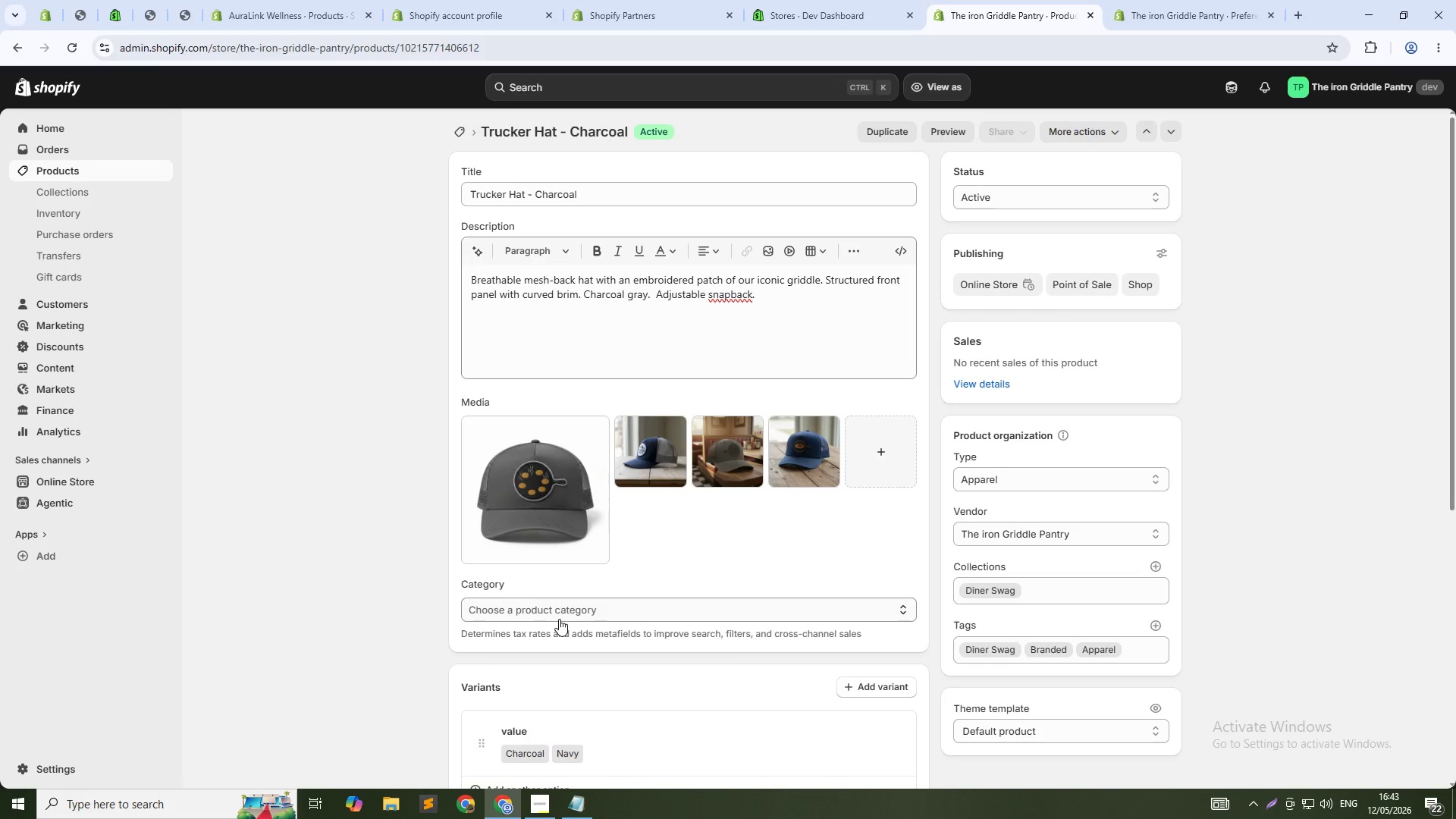 
left_click([561, 618])
 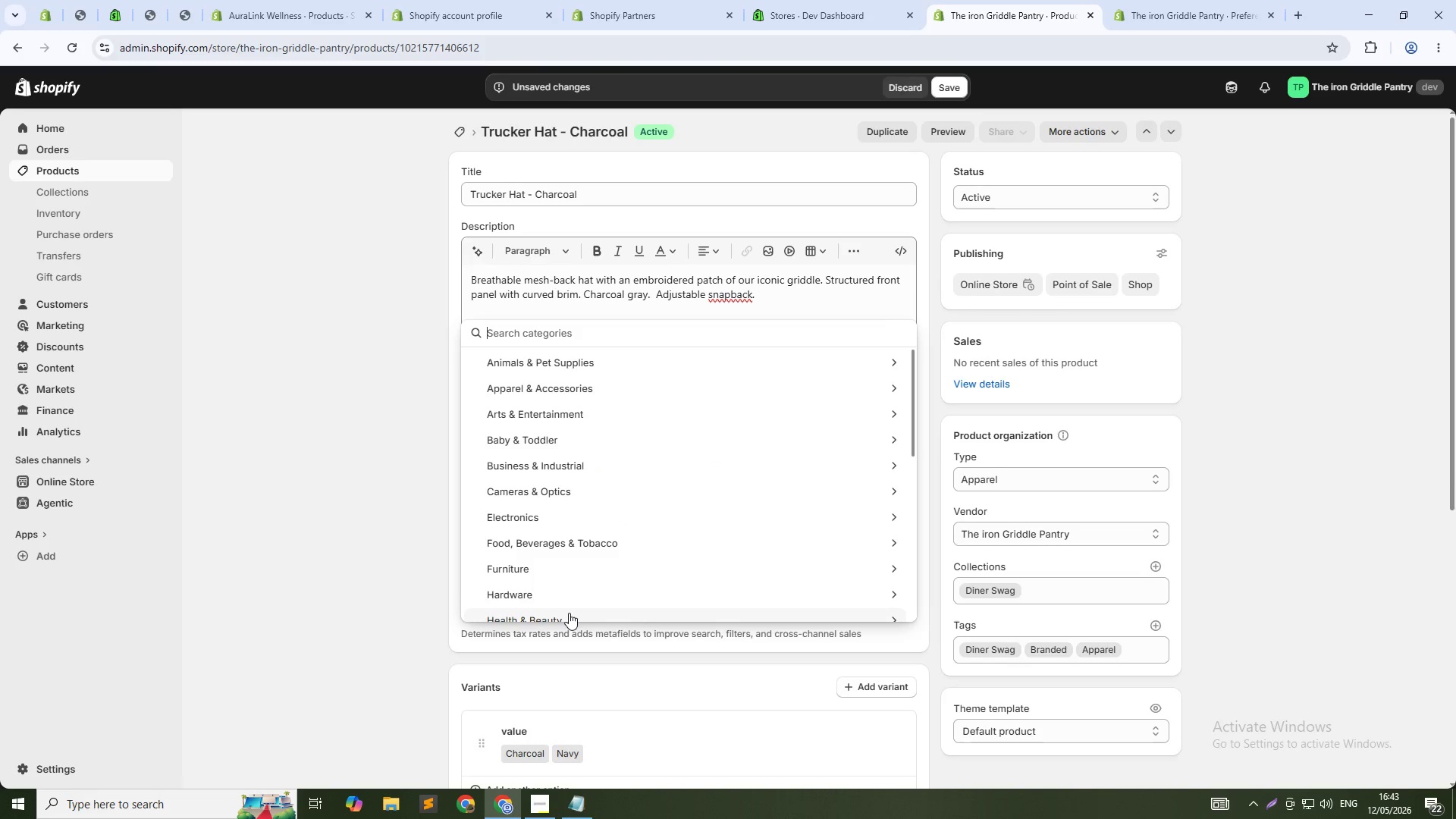 
type(trucker hat)
 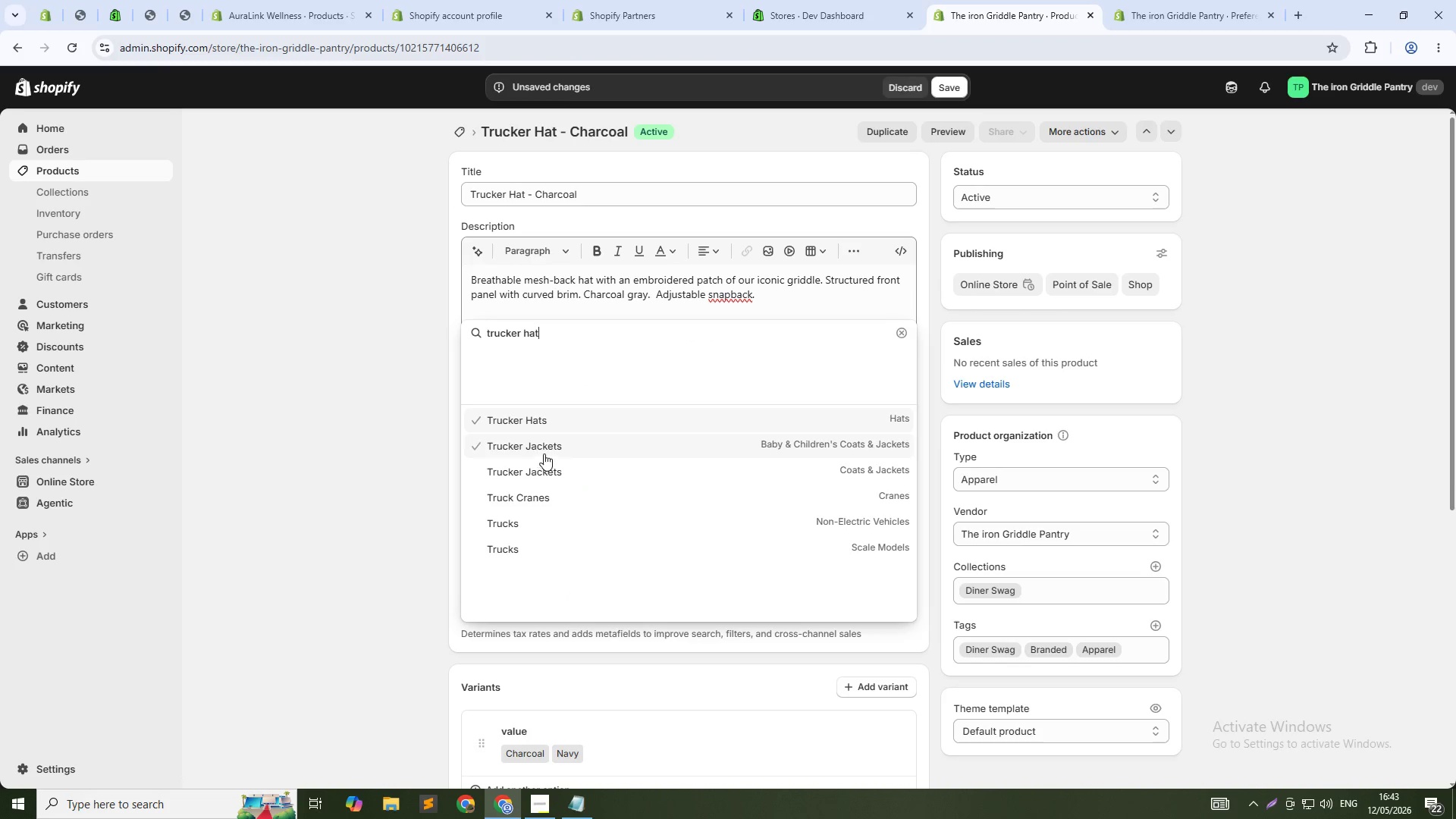 
left_click([546, 423])
 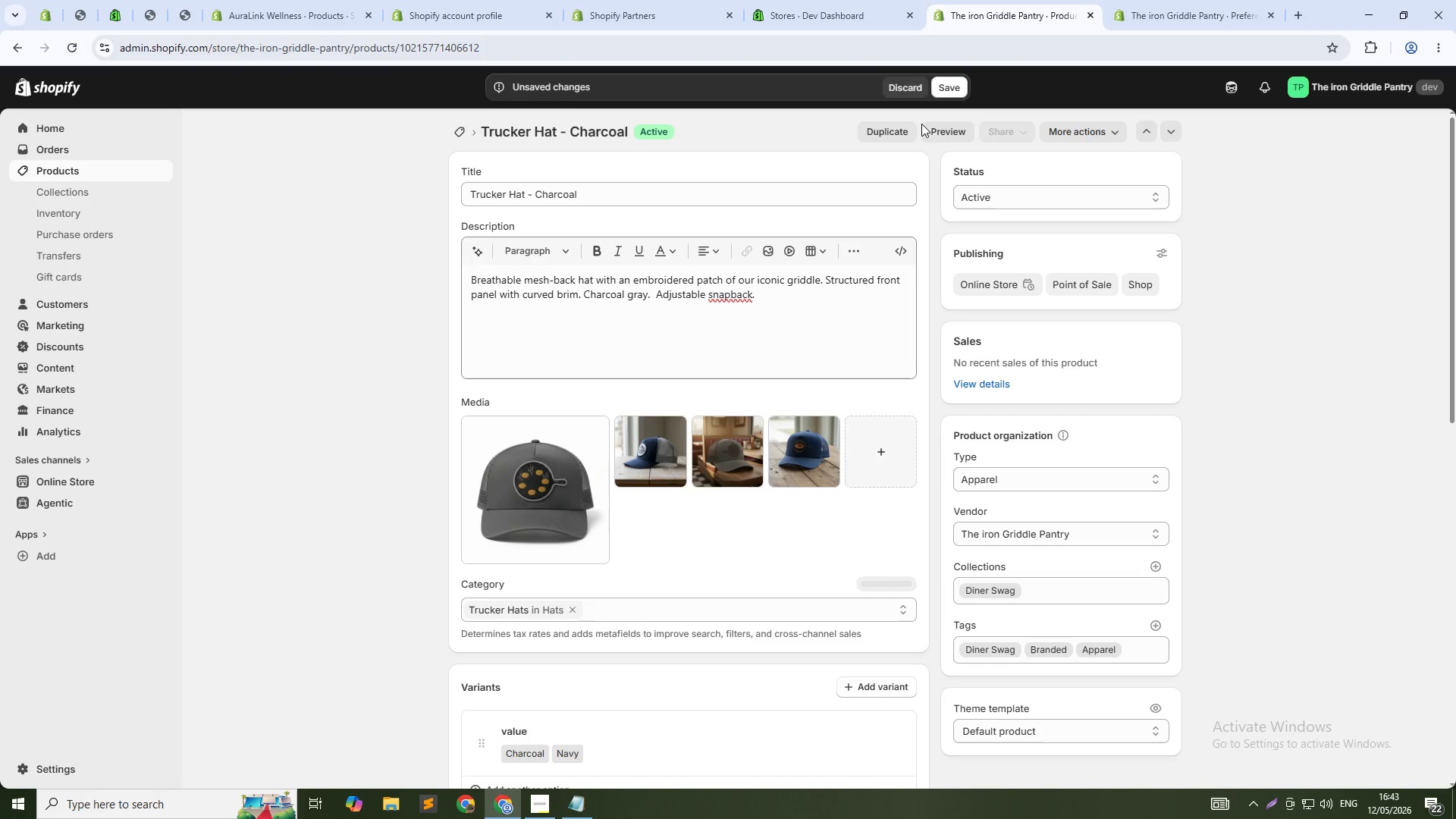 
left_click([943, 84])
 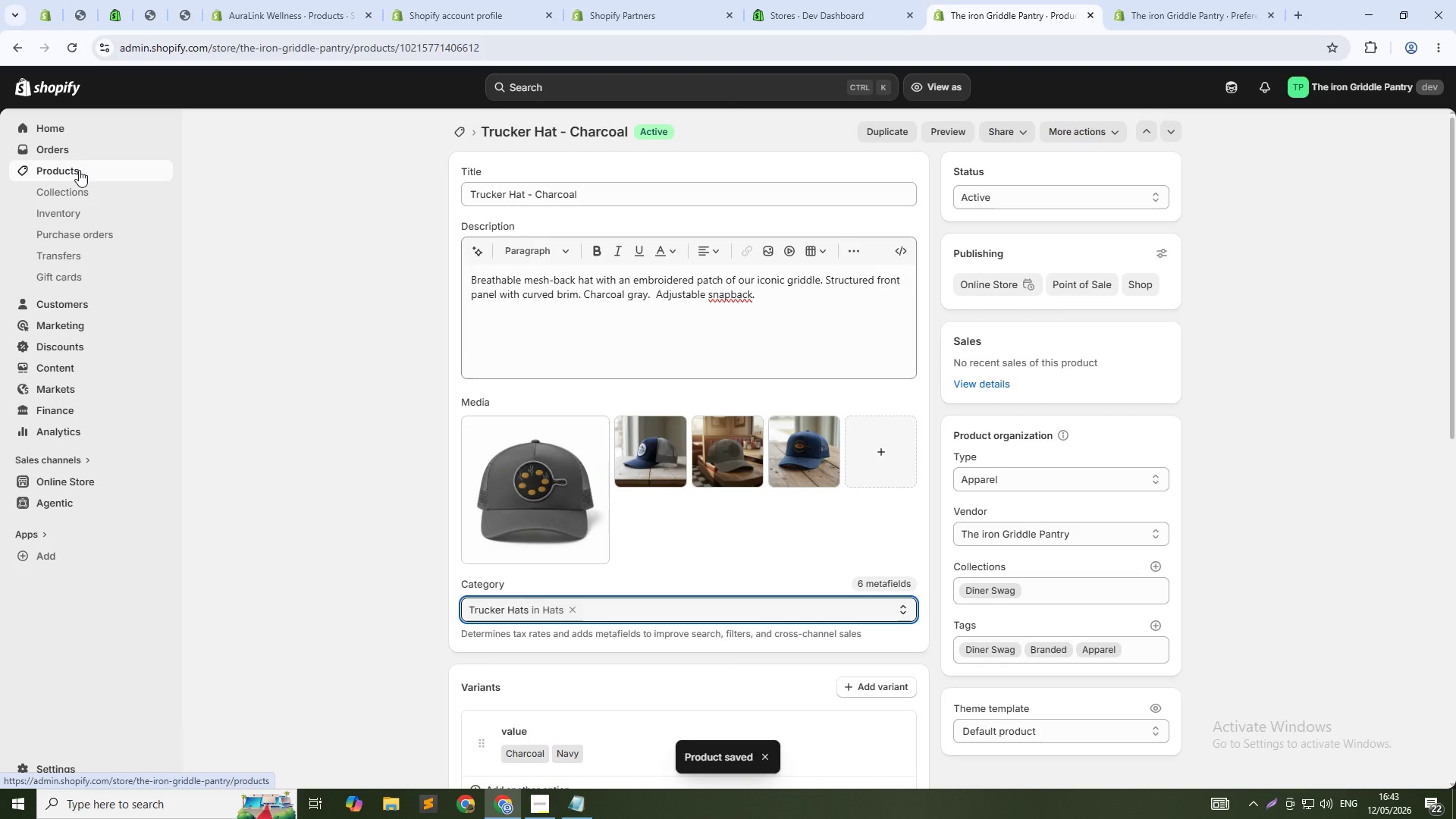 
wait(6.36)
 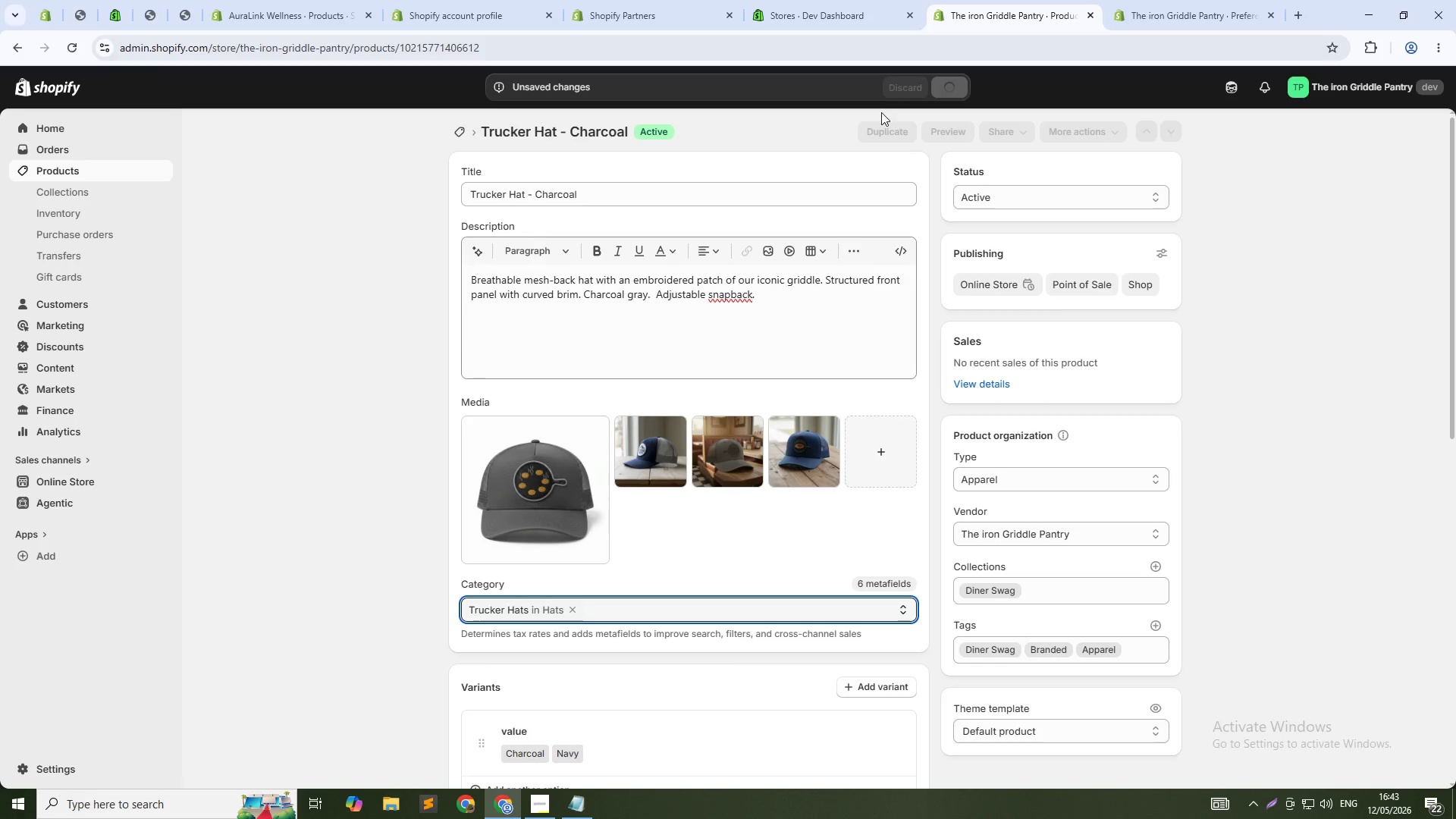 
left_click([79, 170])
 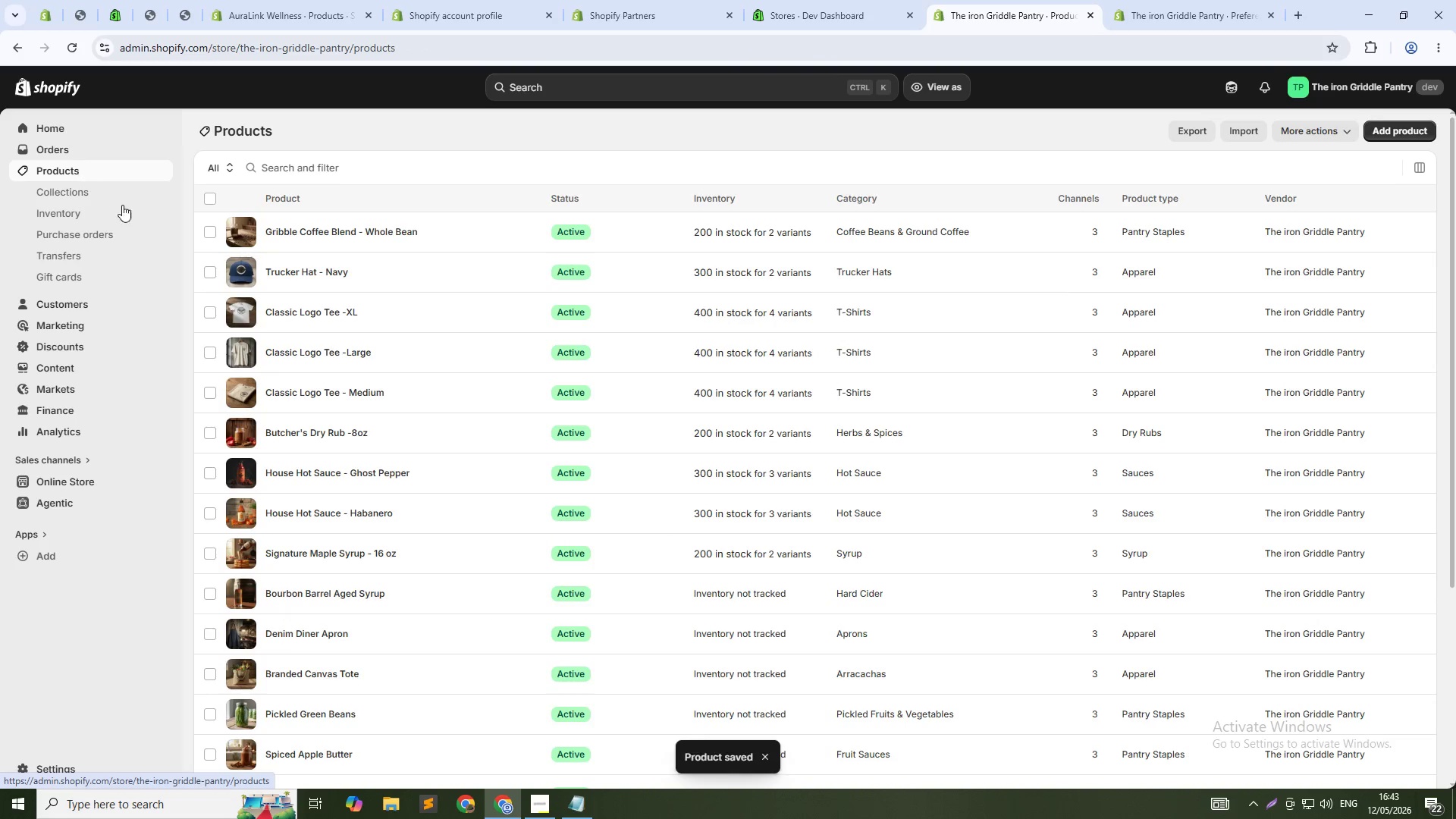 
scroll: coordinate [367, 393], scroll_direction: down, amount: 4.0
 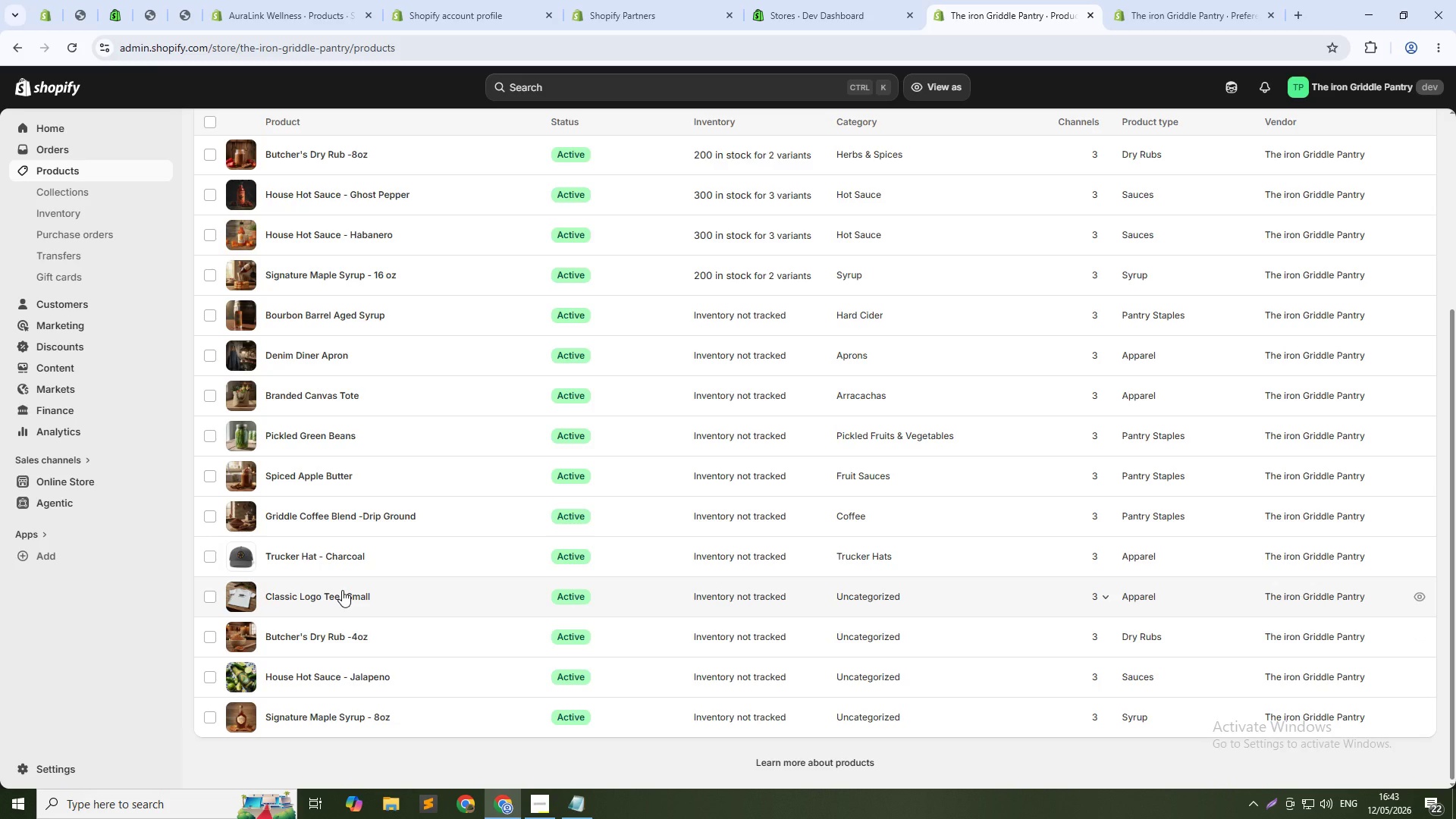 
scroll: coordinate [392, 651], scroll_direction: up, amount: 3.0
 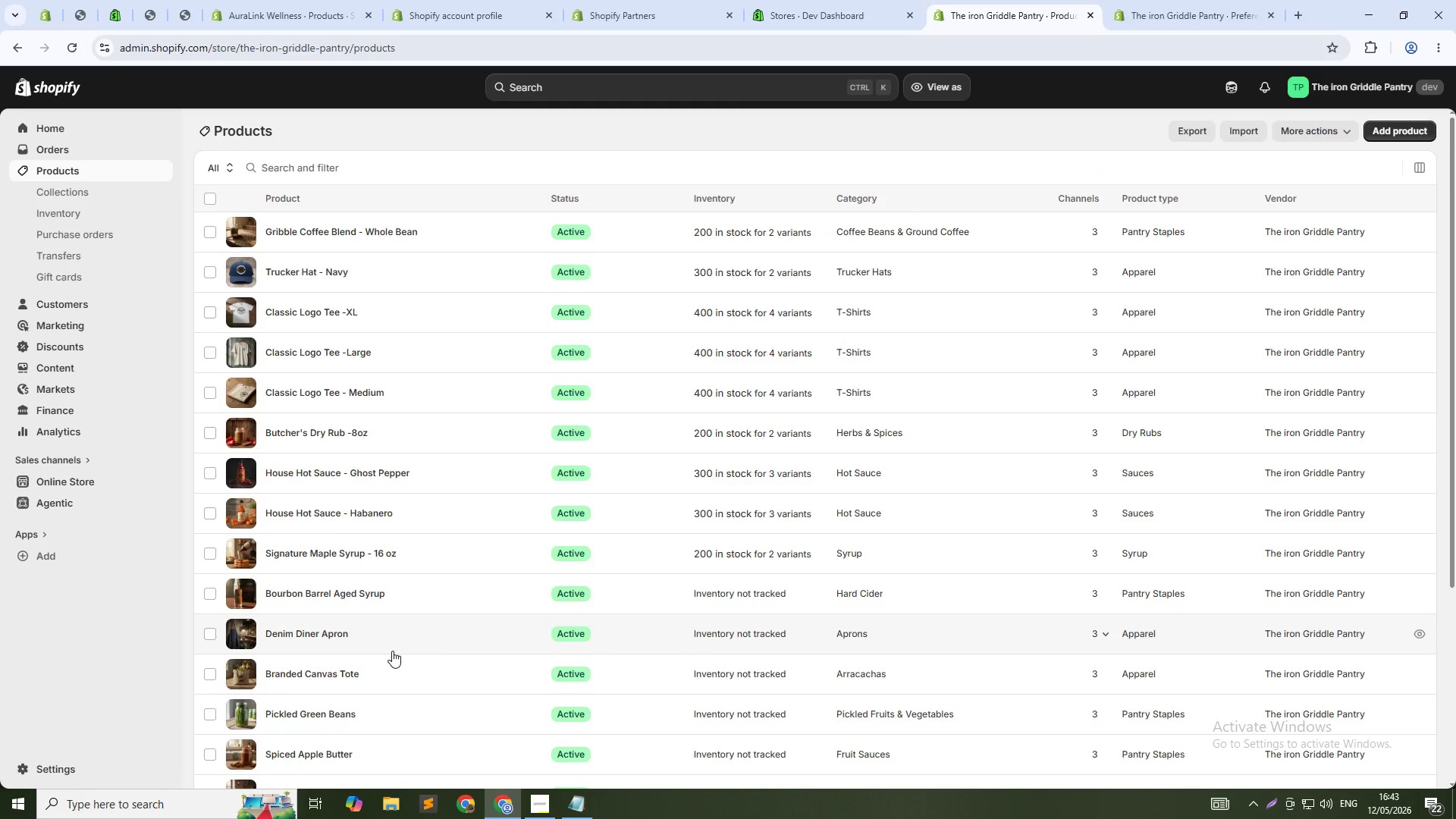 
scroll: coordinate [325, 639], scroll_direction: down, amount: 6.0
 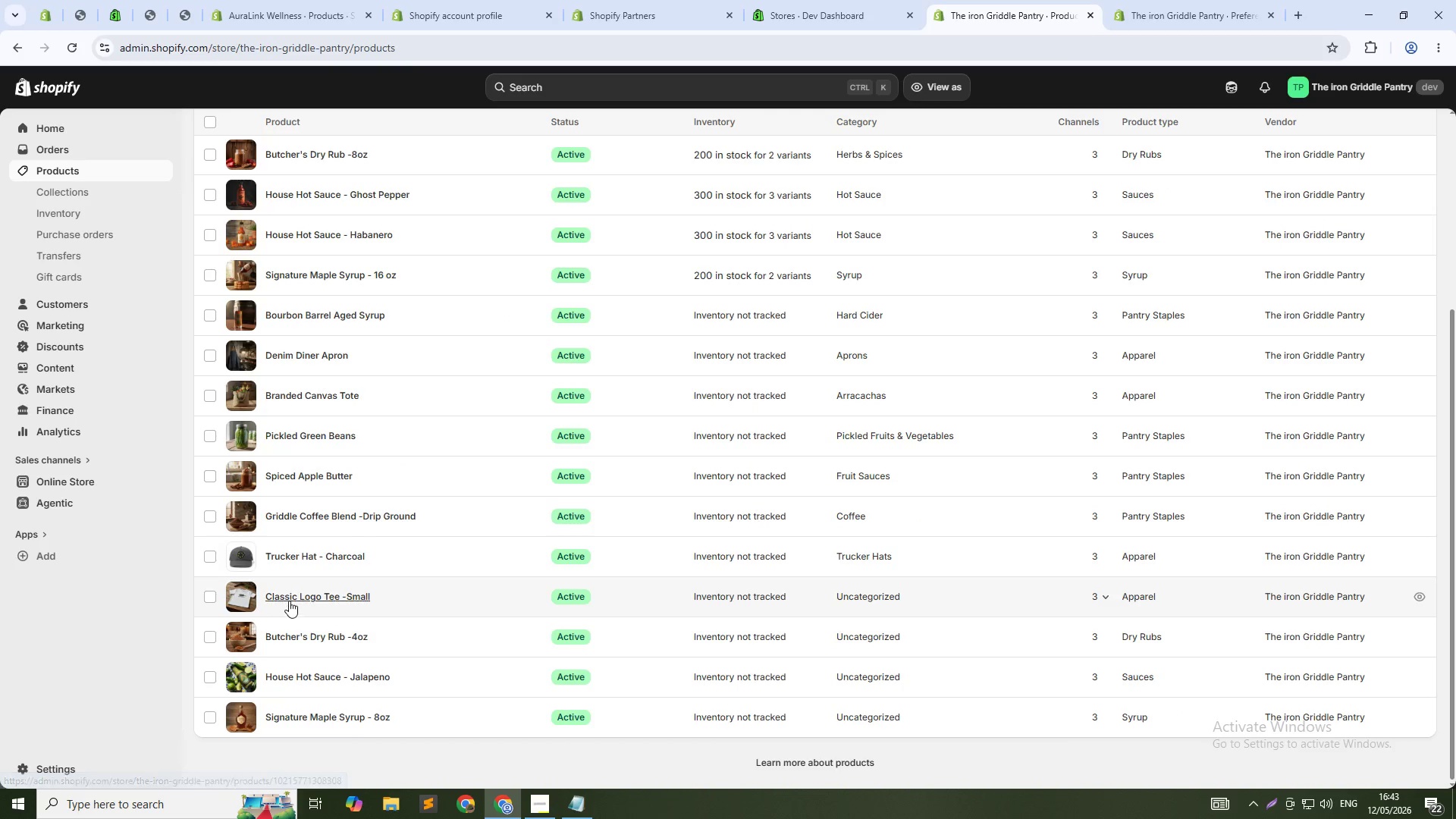 
left_click([290, 601])
 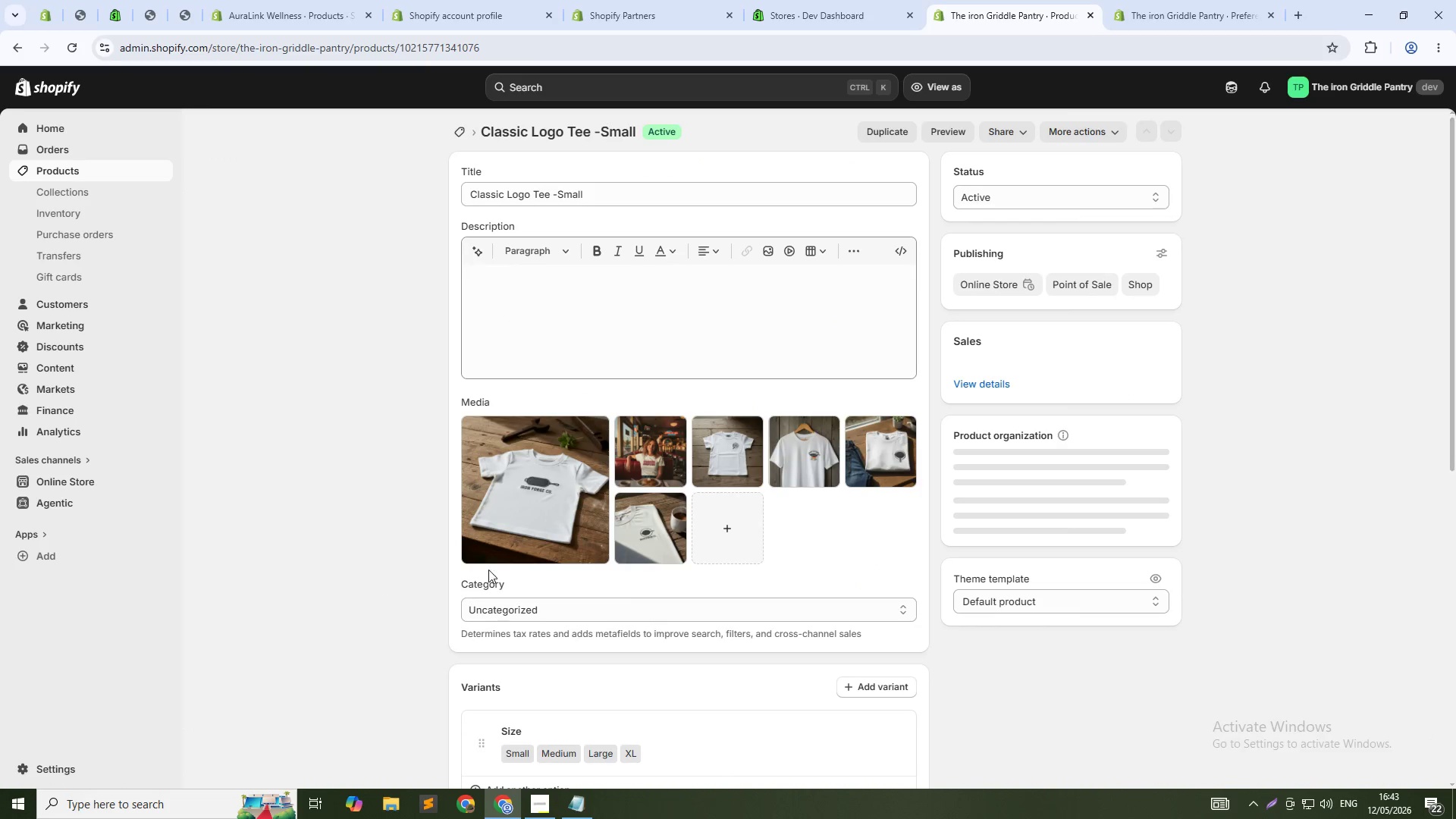 
left_click([510, 615])
 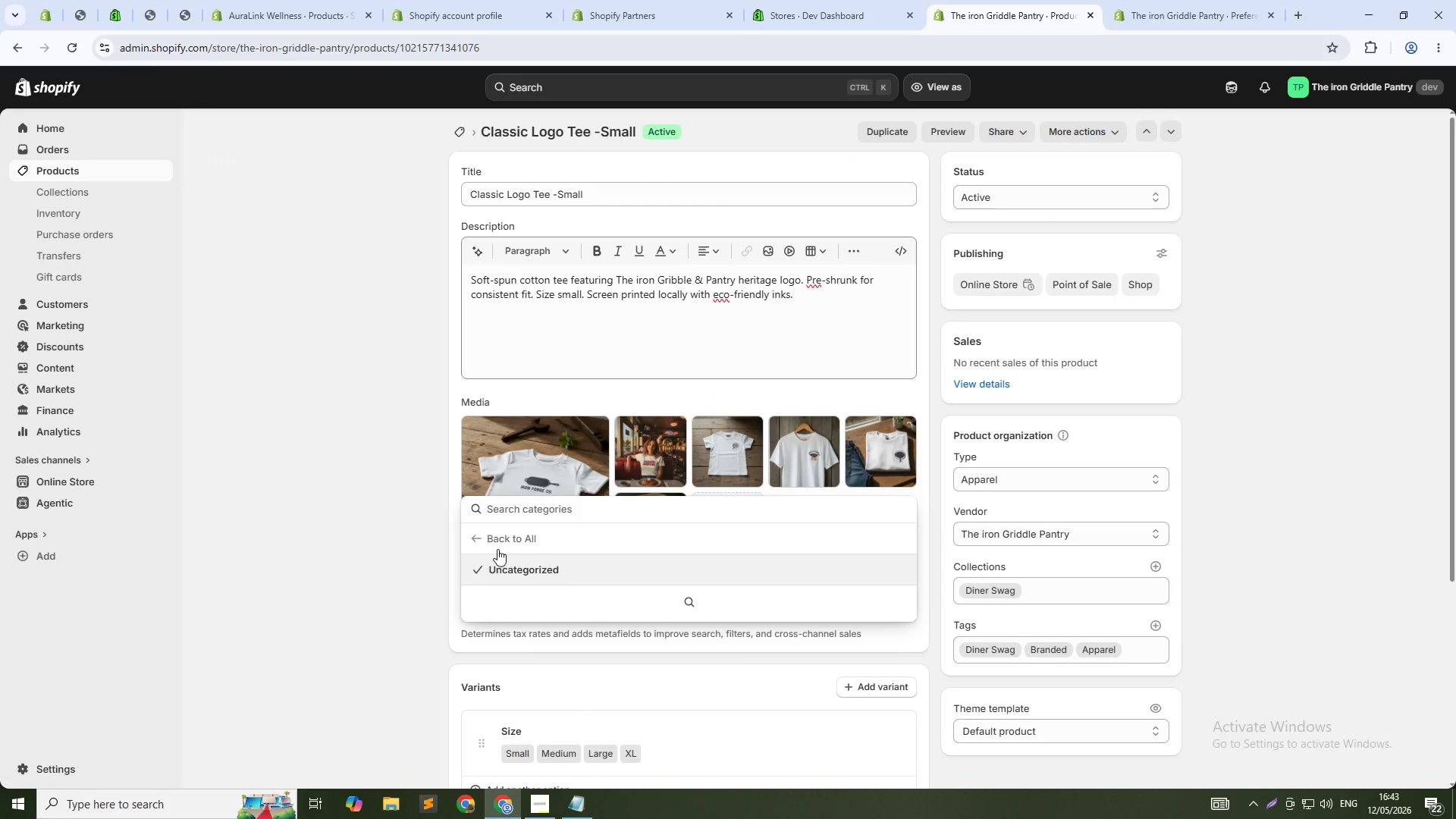 
left_click([478, 540])
 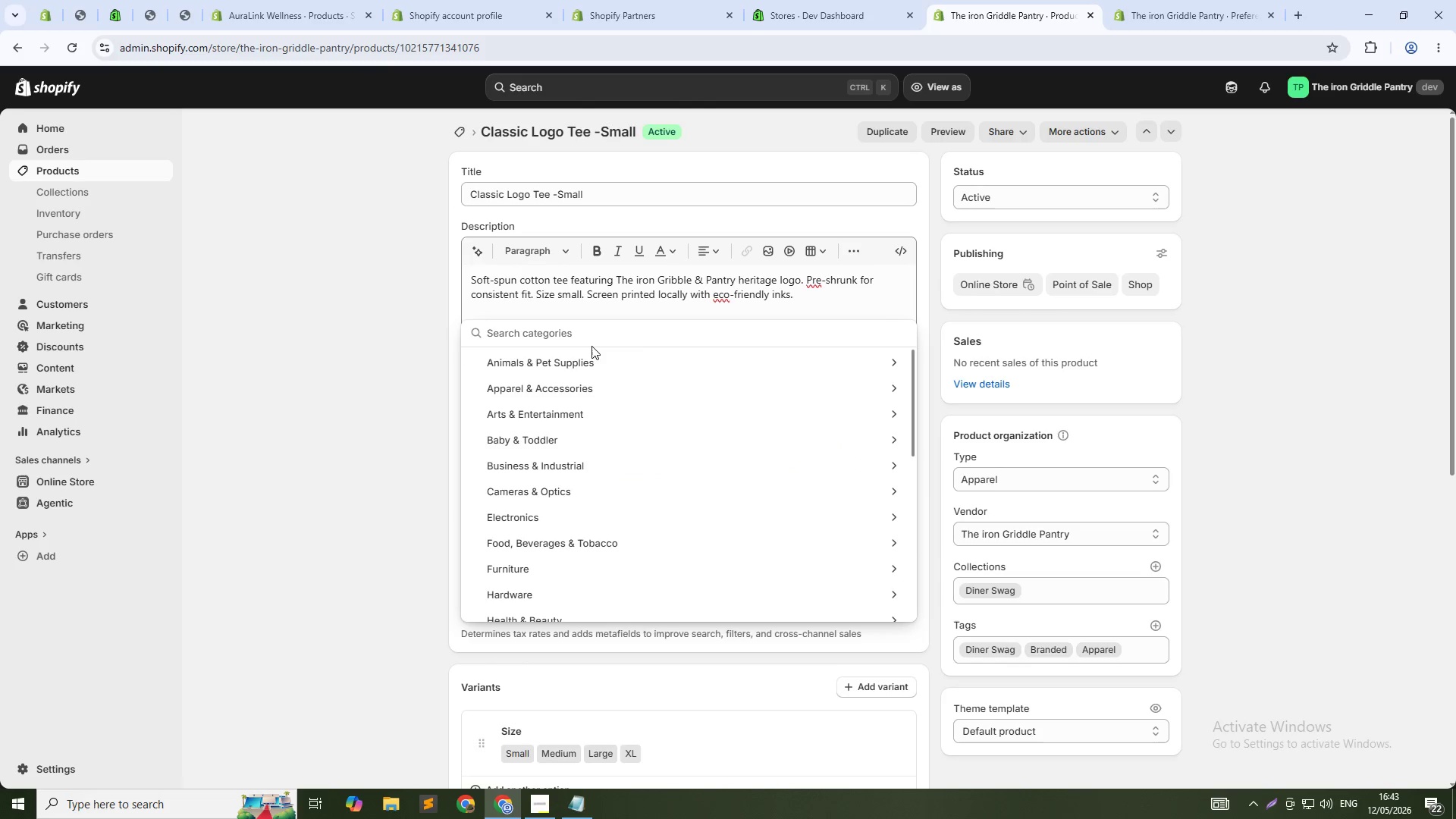 
left_click([591, 327])
 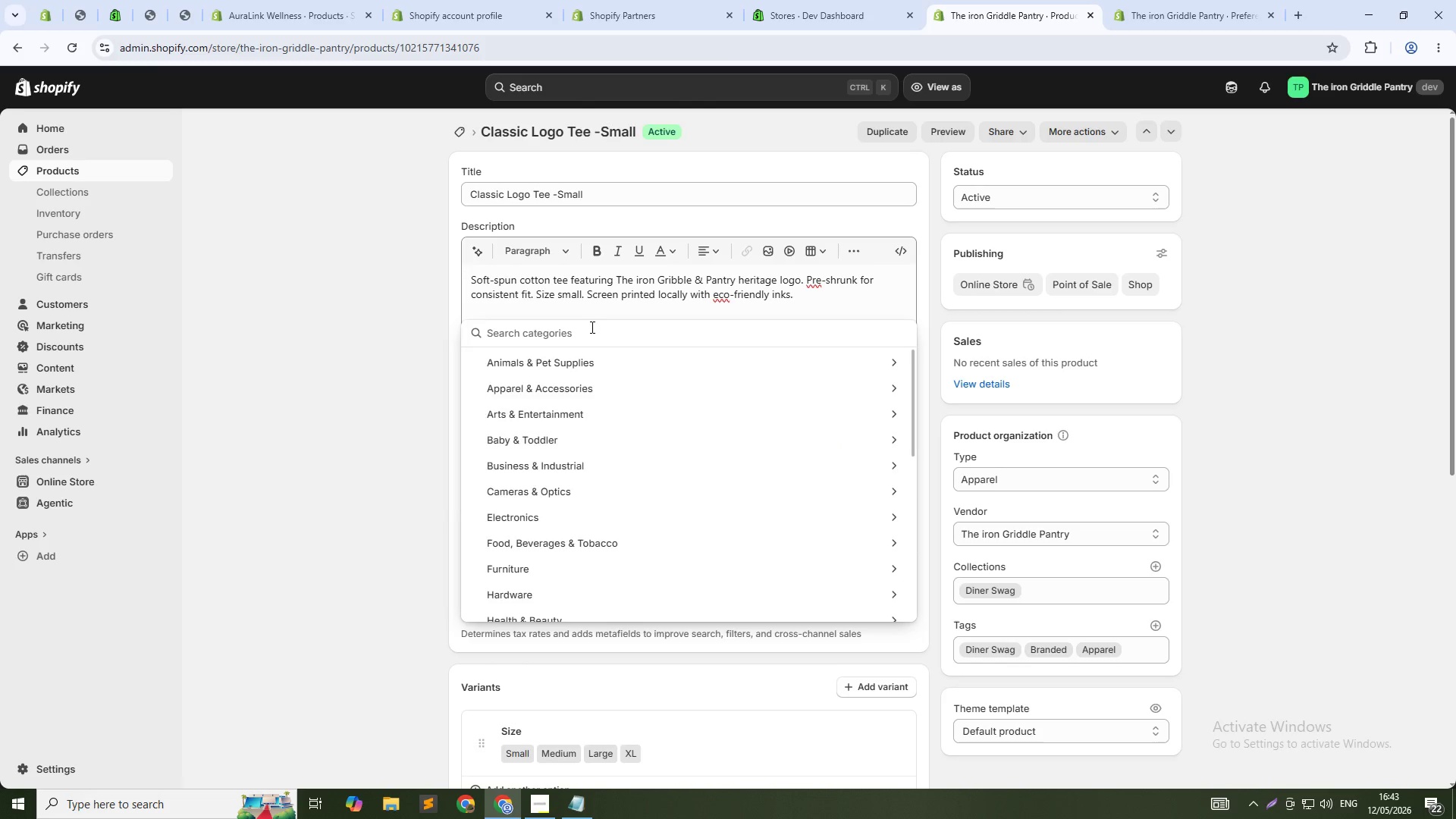 
type(t-shirt)
 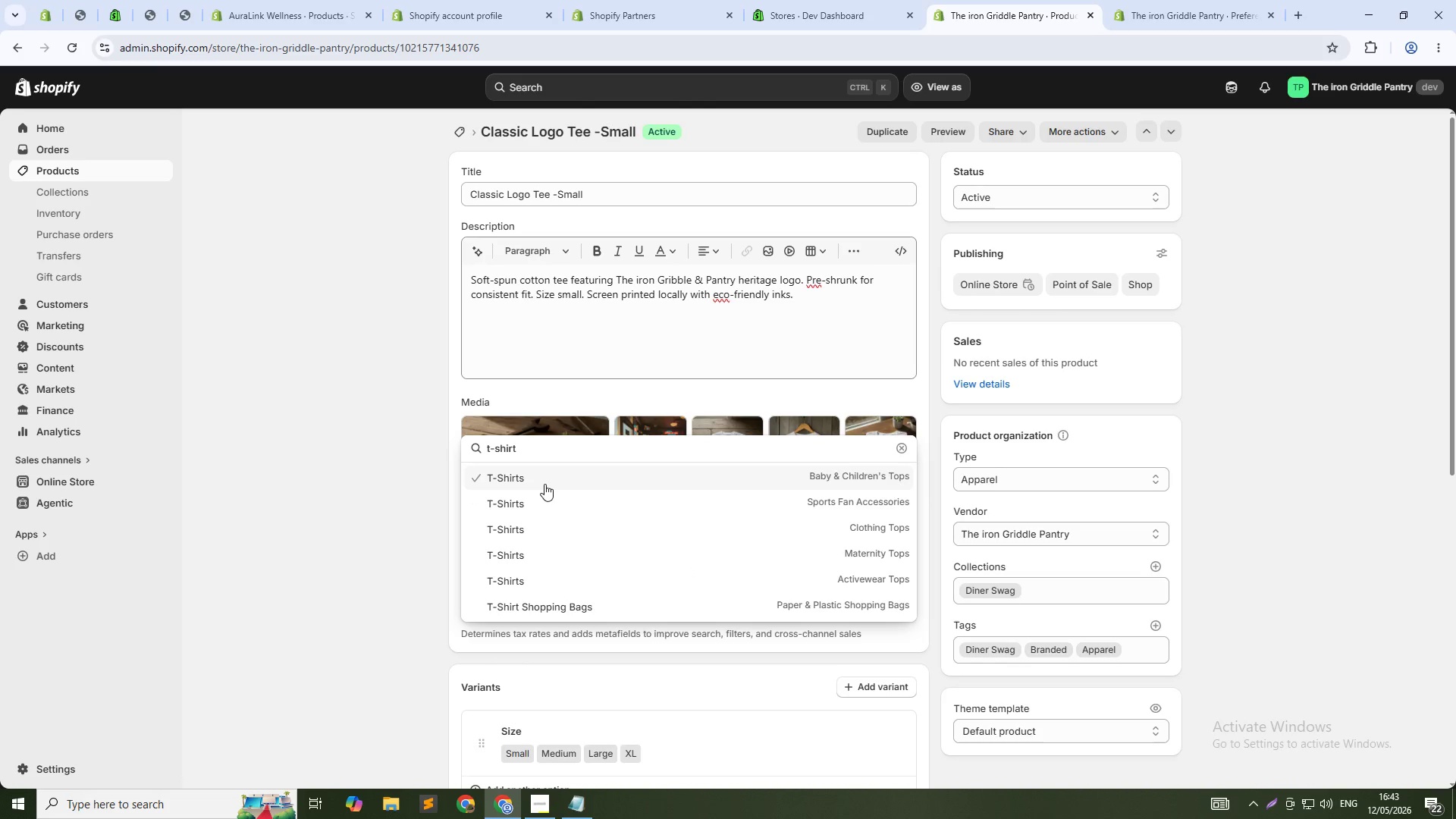 
left_click([544, 484])
 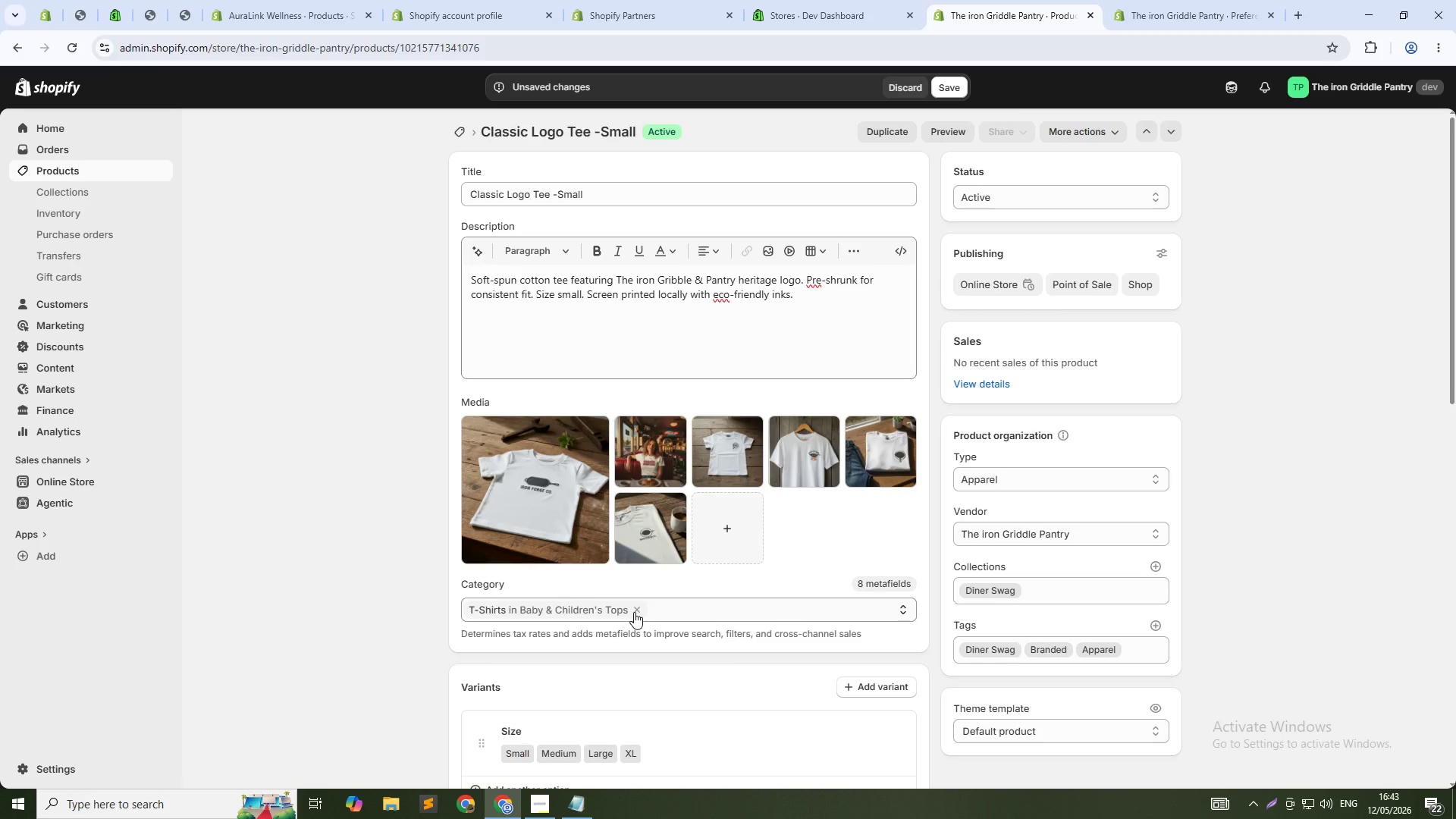 
left_click([634, 610])
 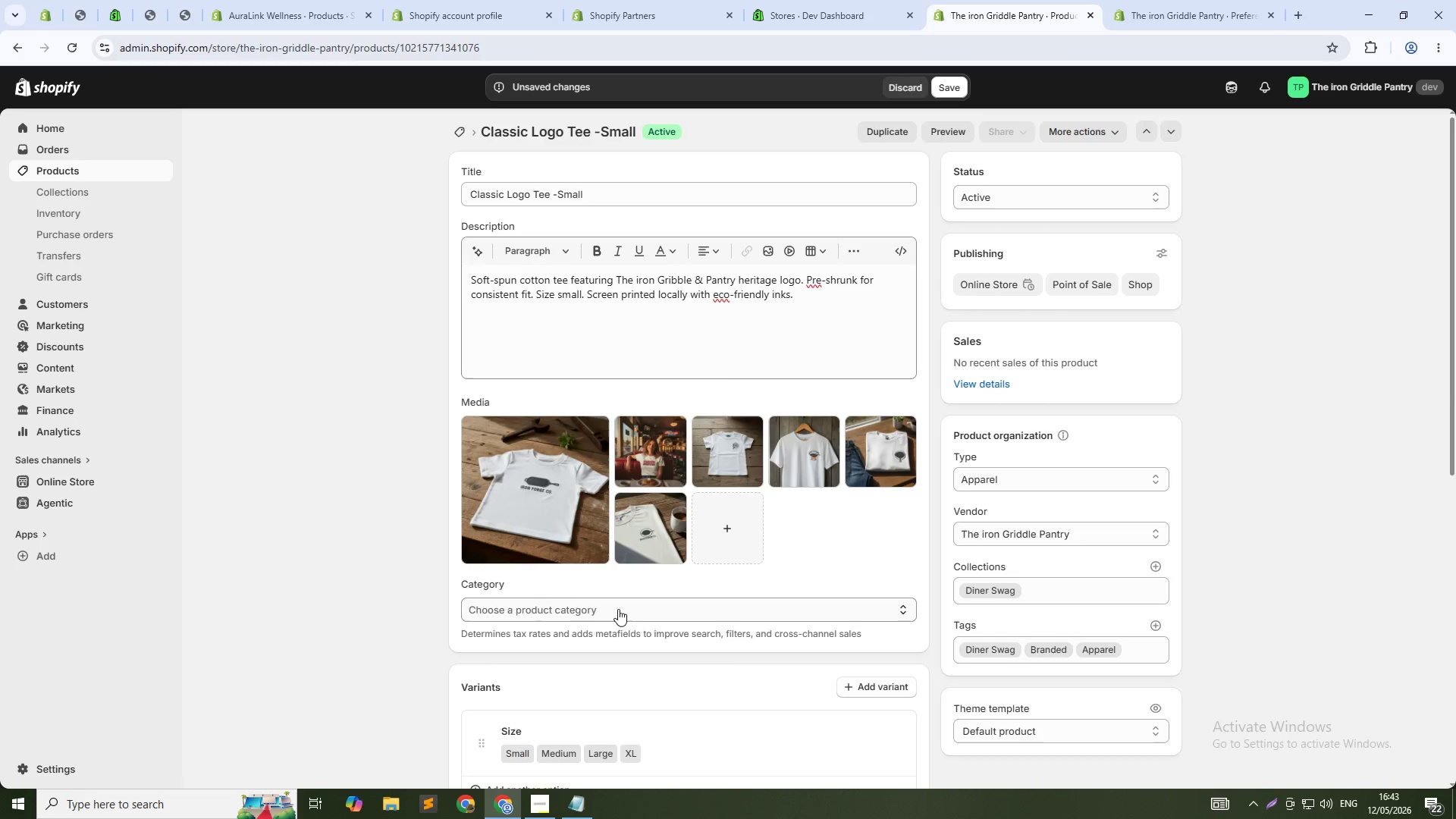 
left_click([573, 607])
 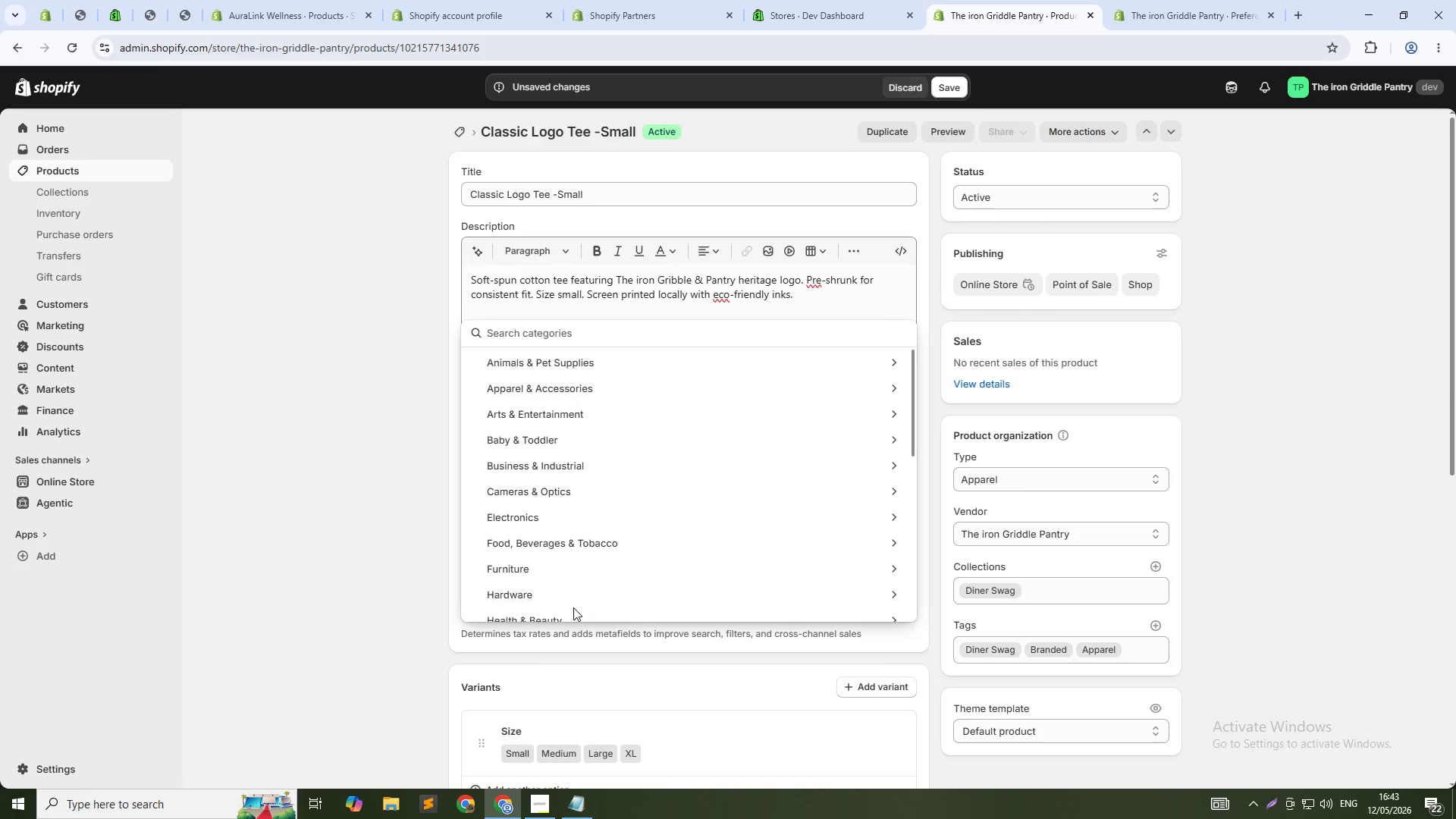 
type(t-shi)
 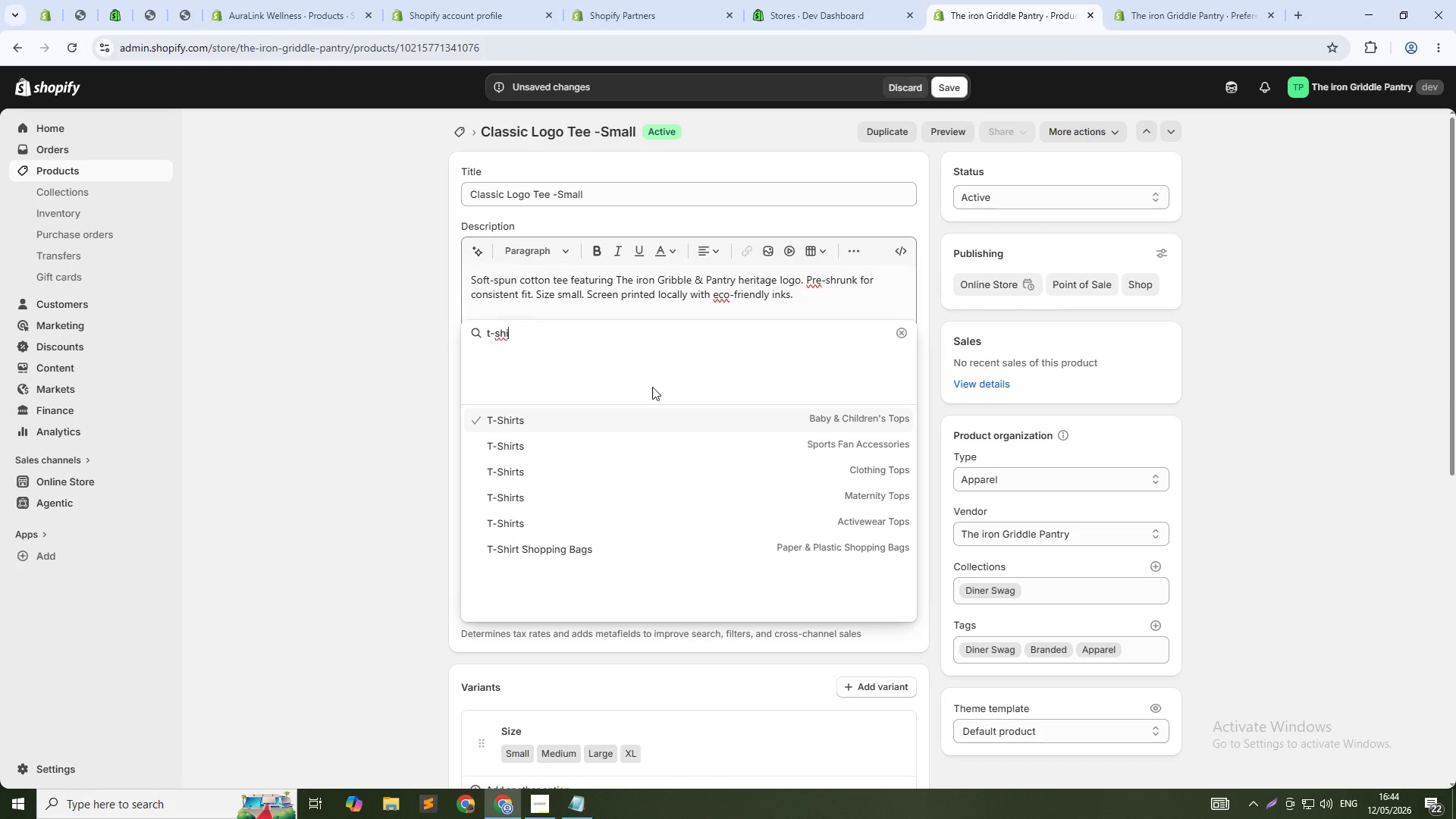 
left_click([635, 417])
 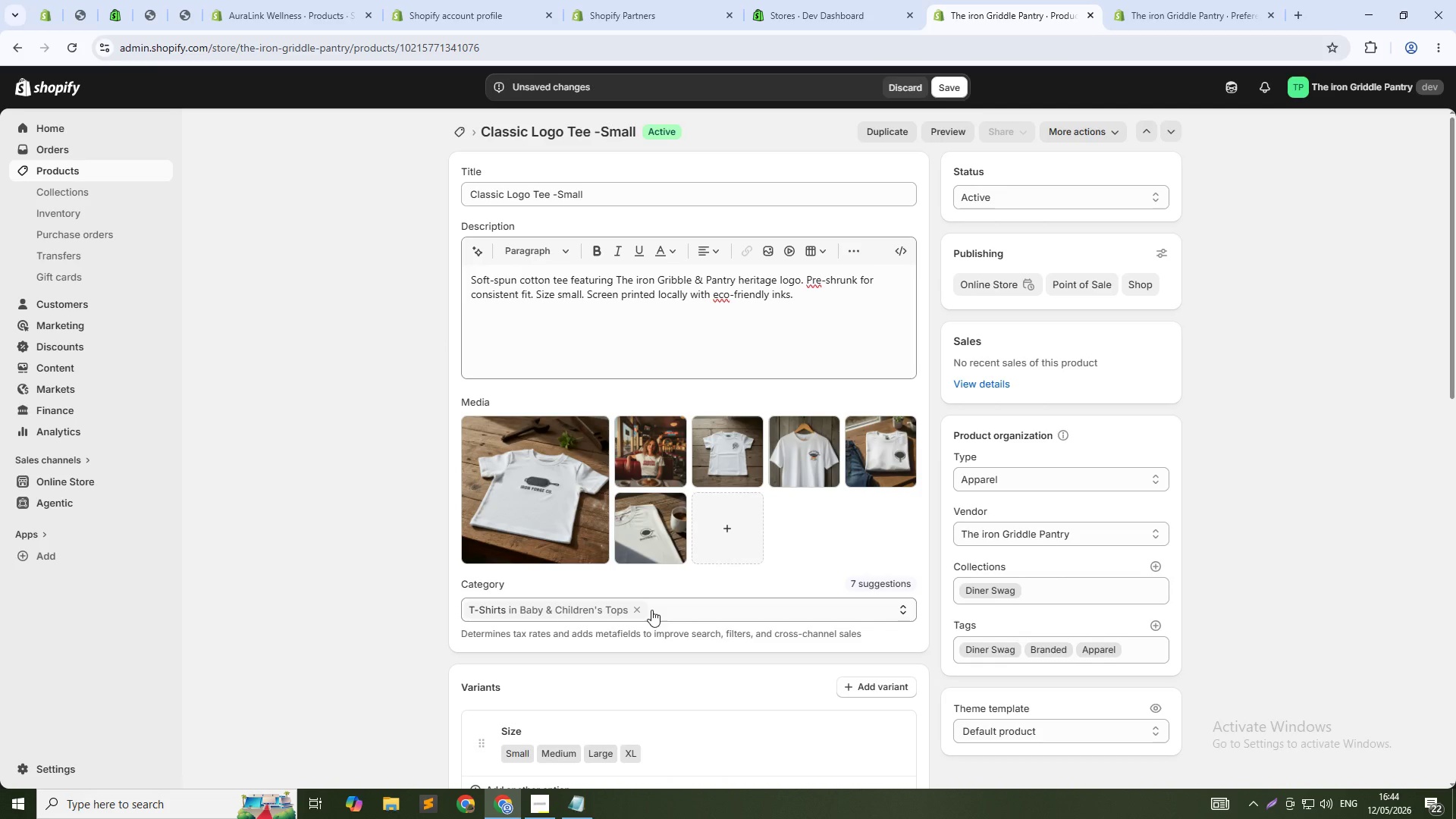 
left_click([633, 610])
 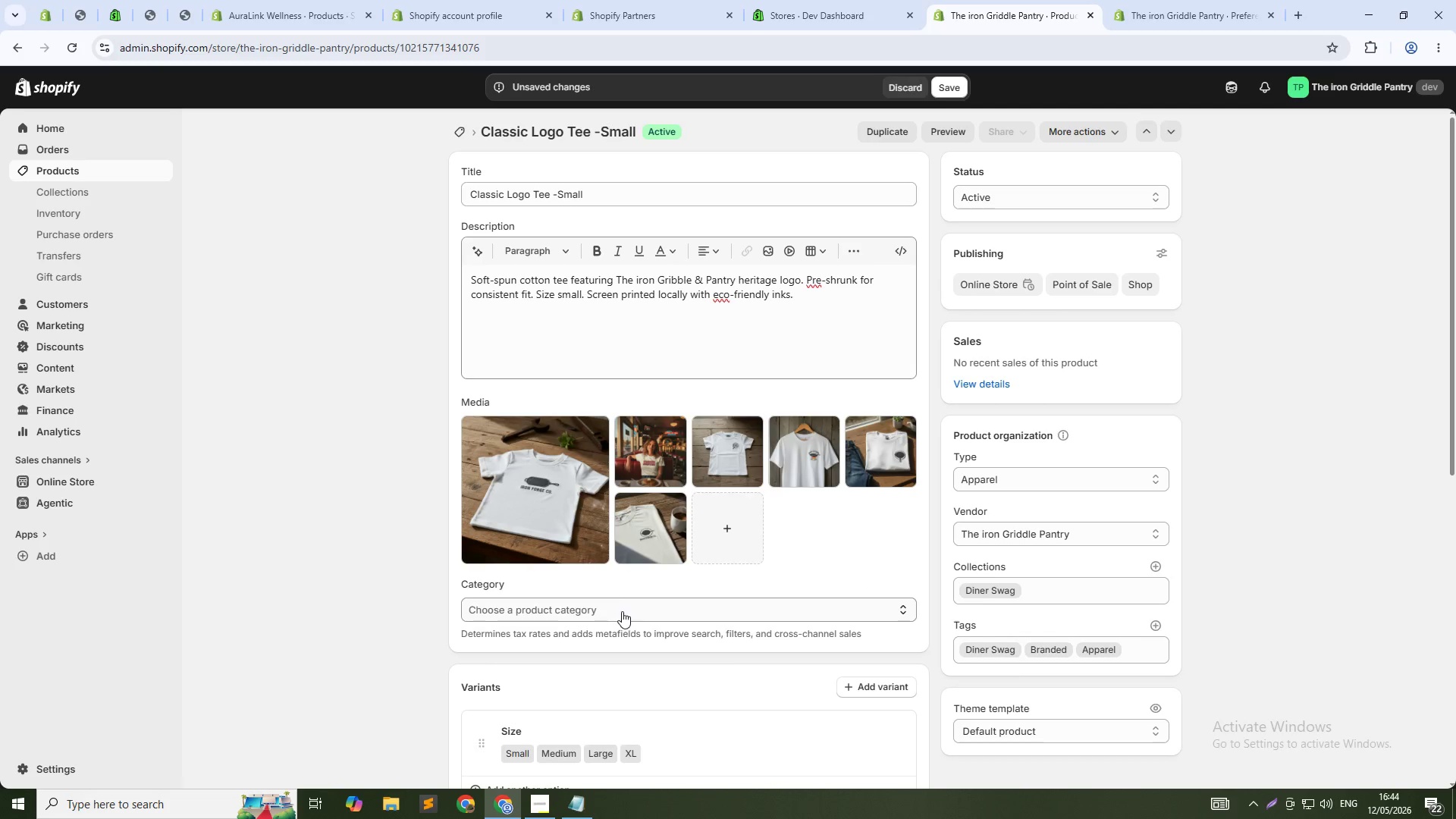 
left_click([622, 611])
 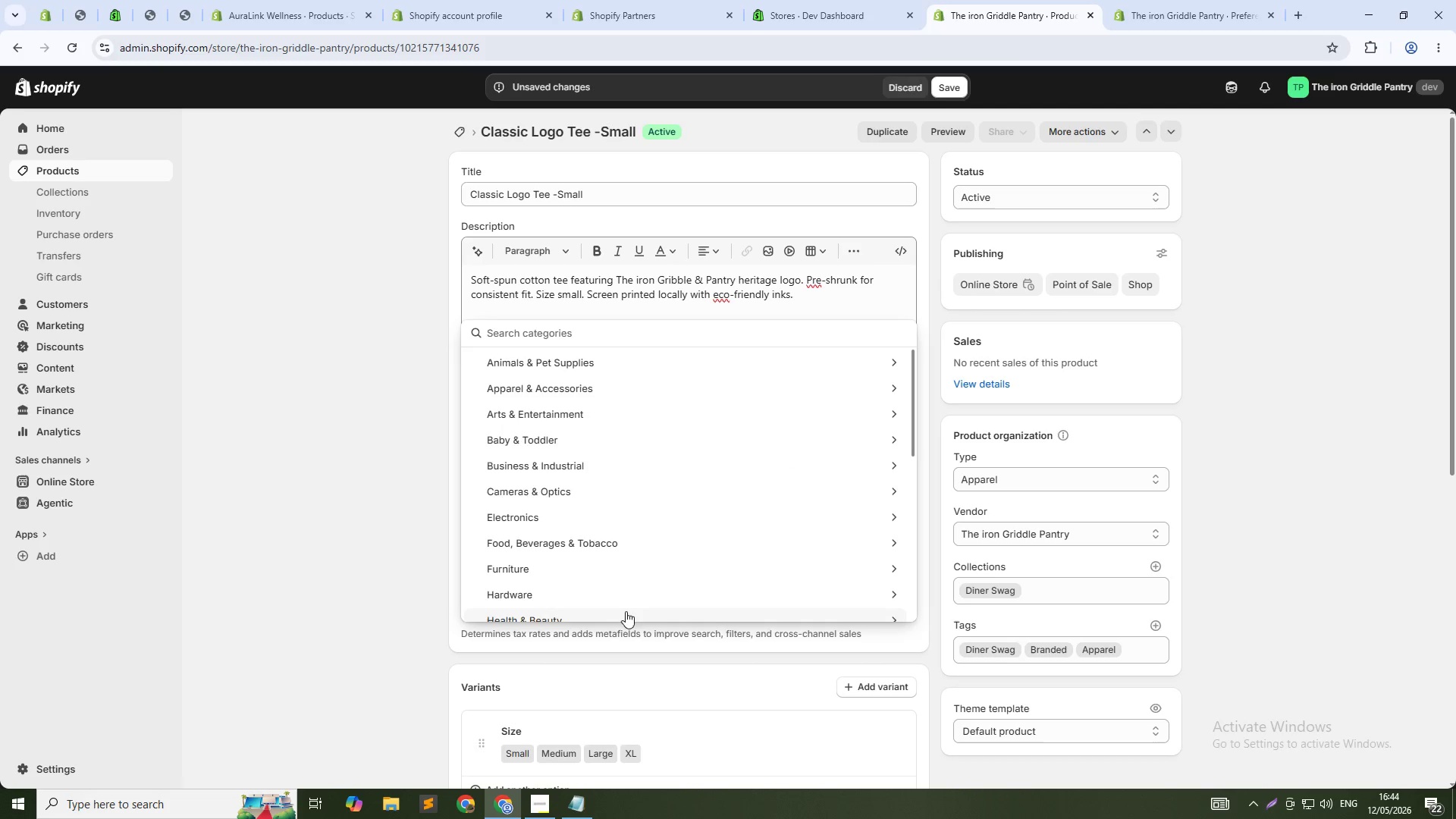 
type(t-shirt)
 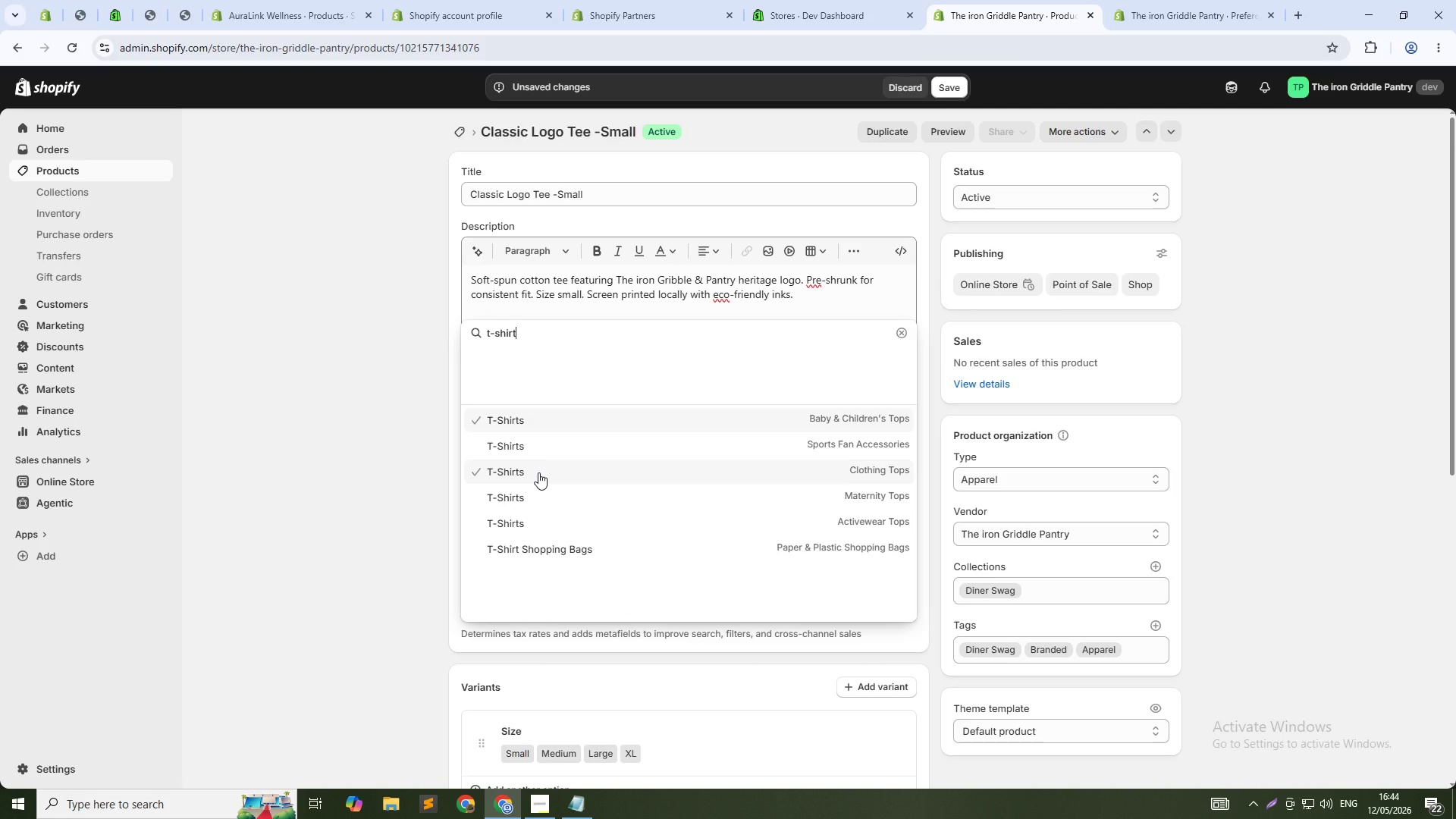 
wait(7.34)
 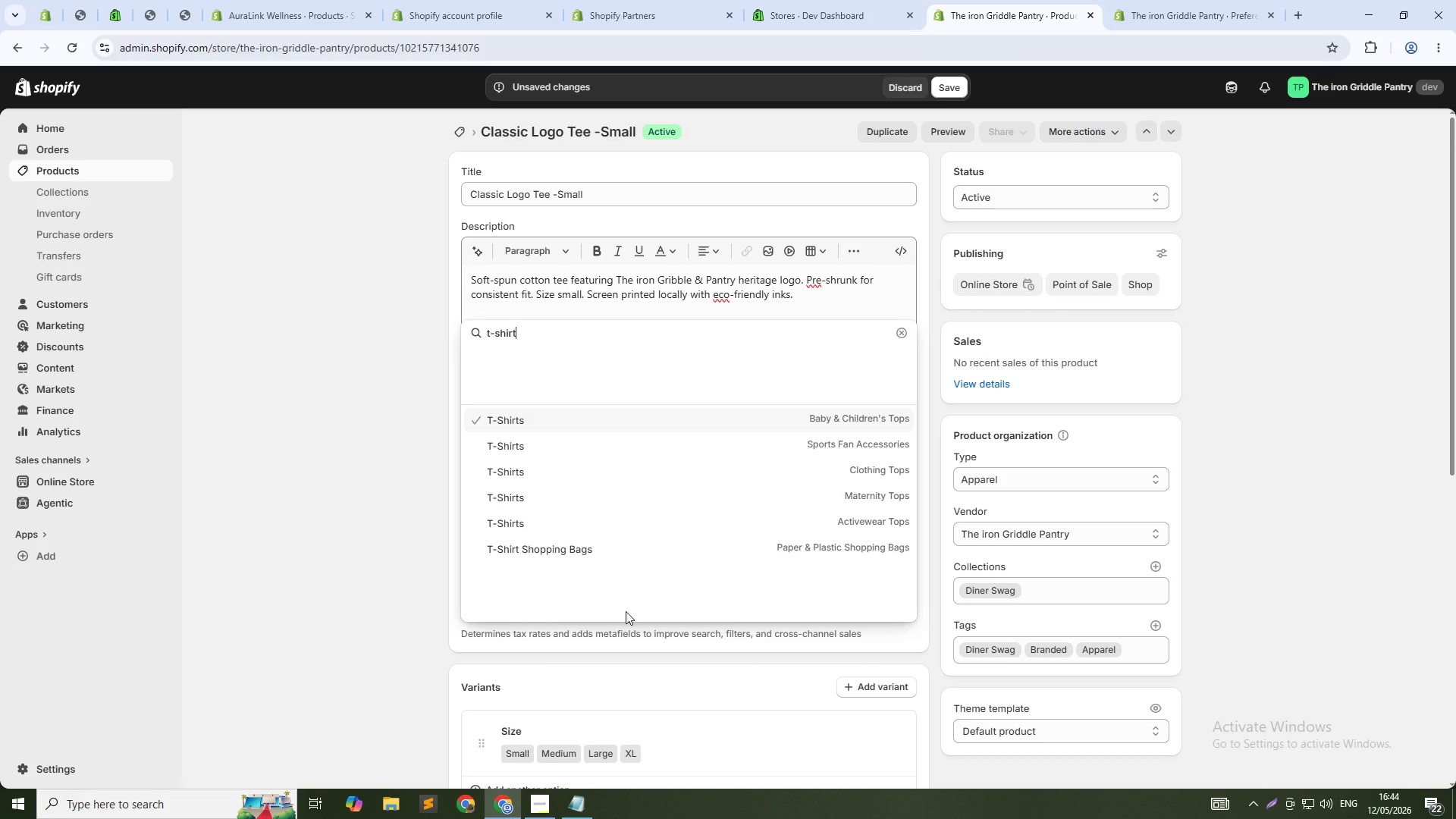 
left_click([538, 472])
 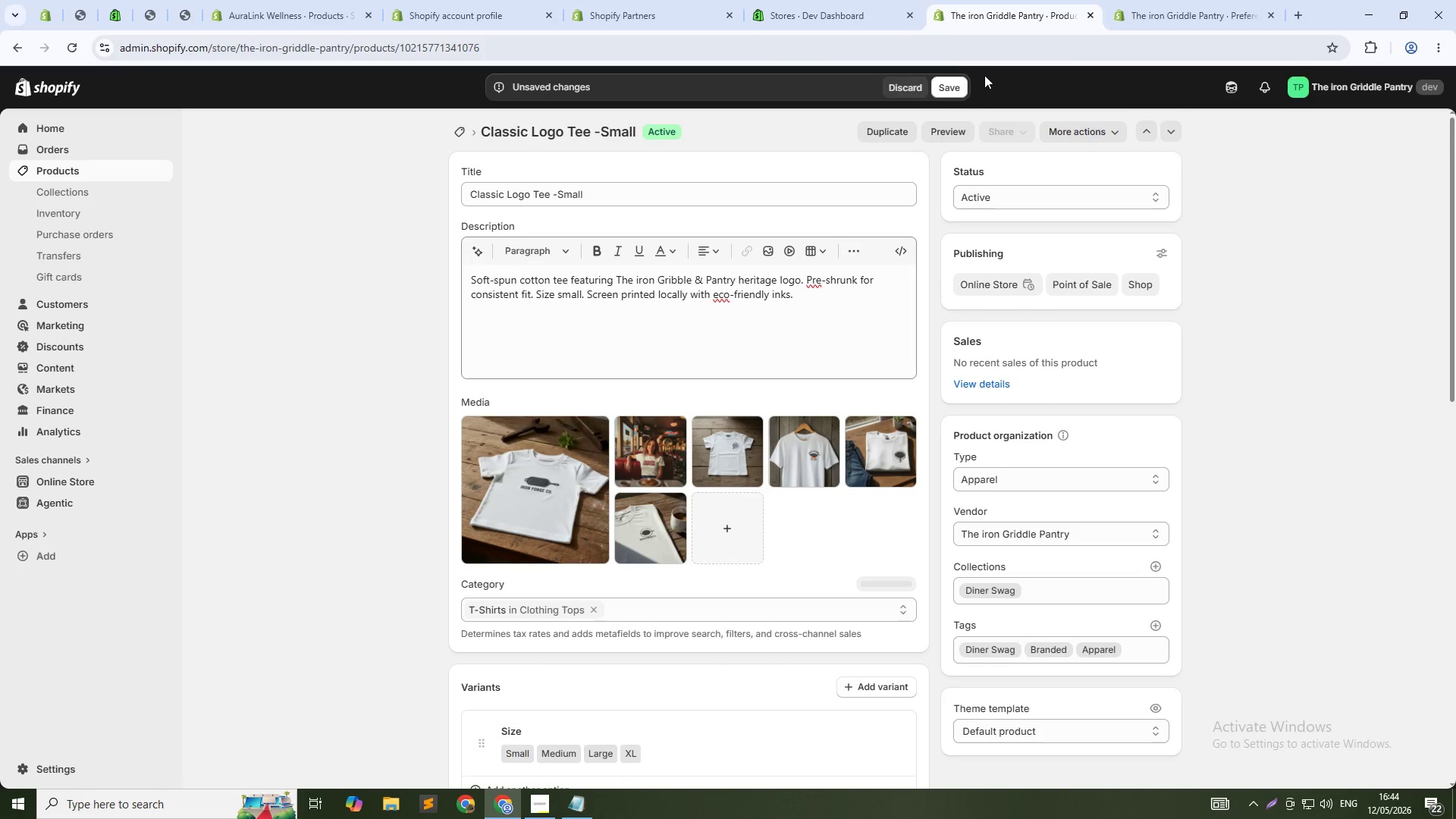 
left_click([952, 82])
 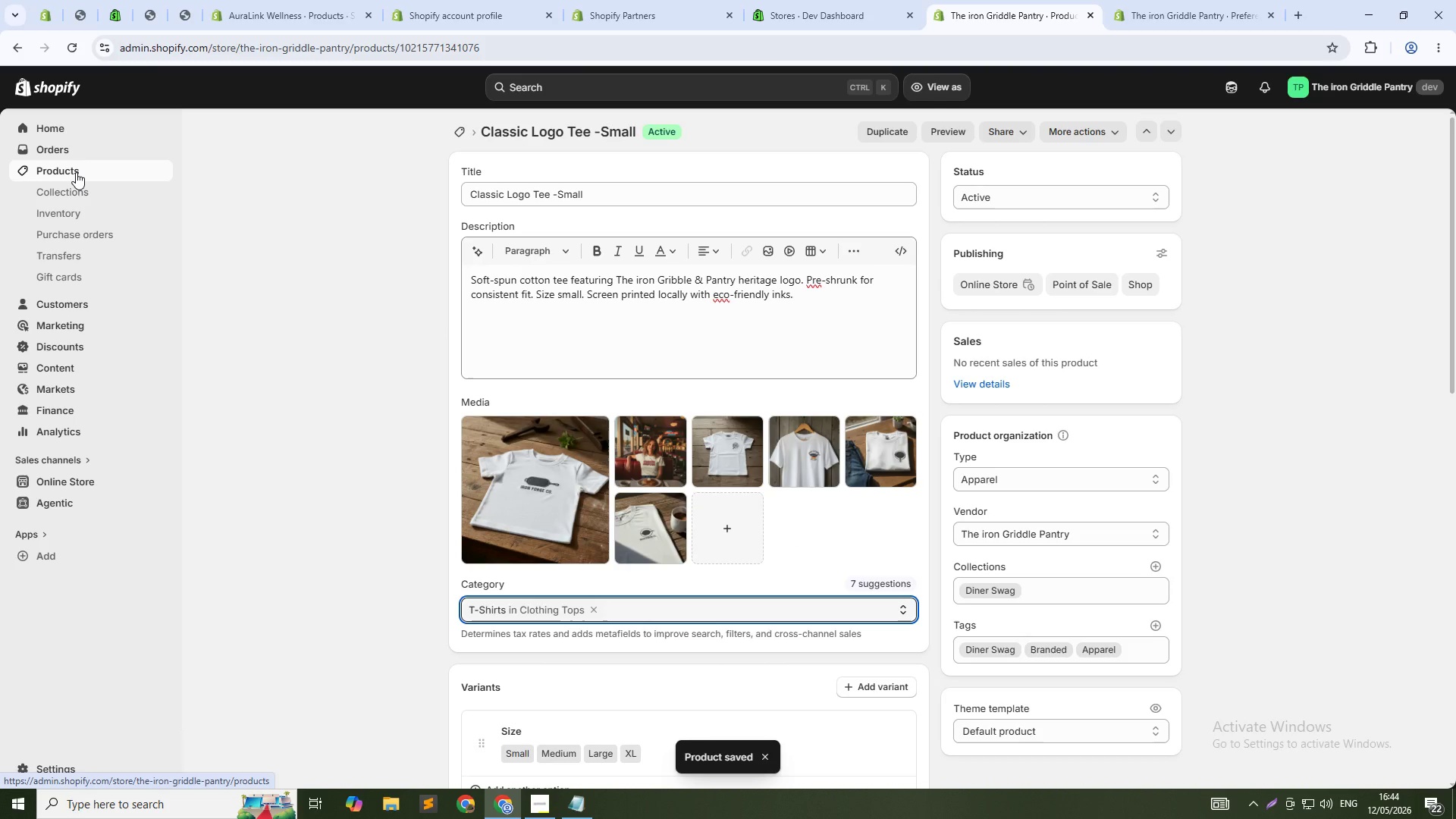 
wait(6.91)
 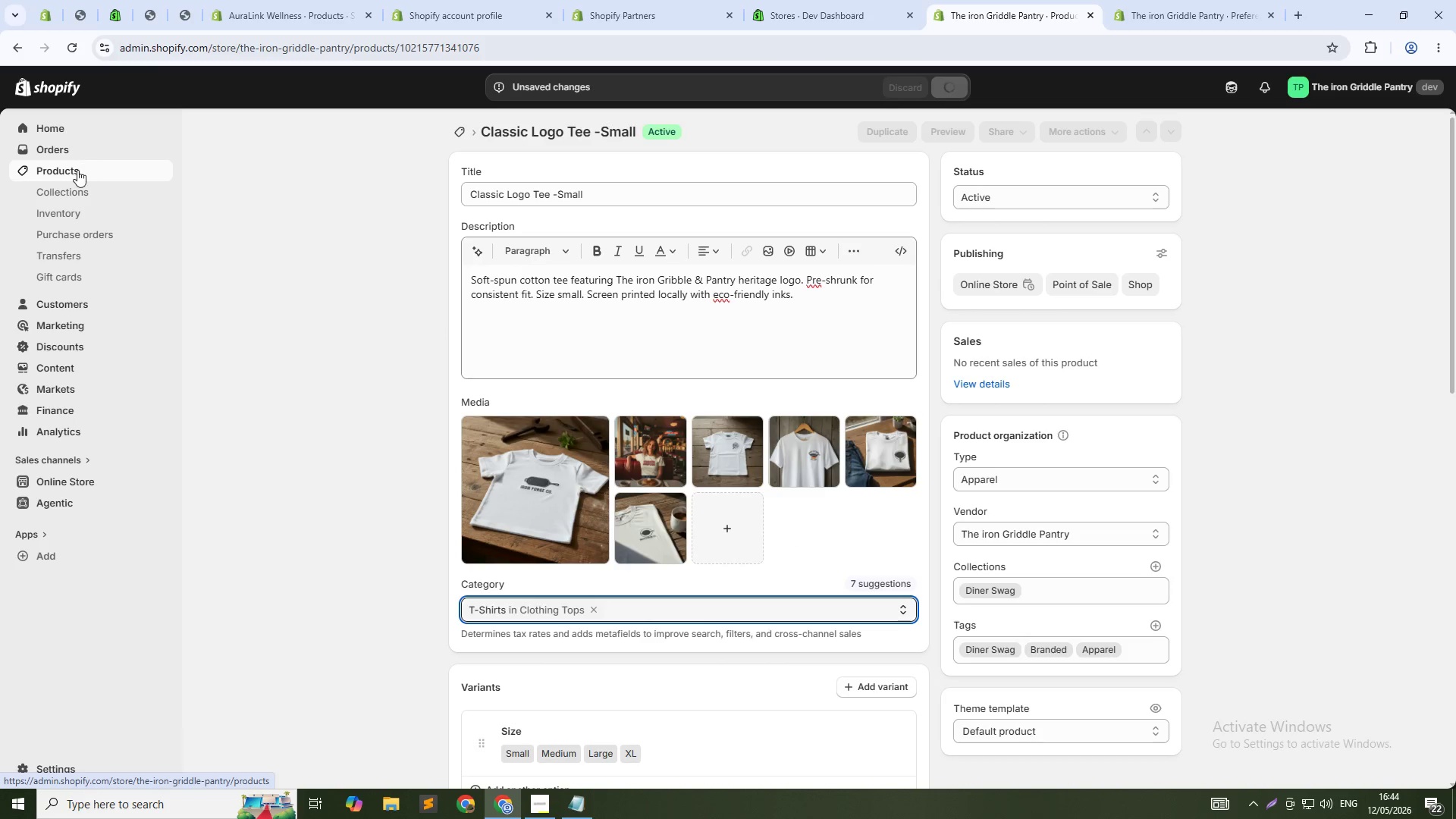 
left_click([76, 172])
 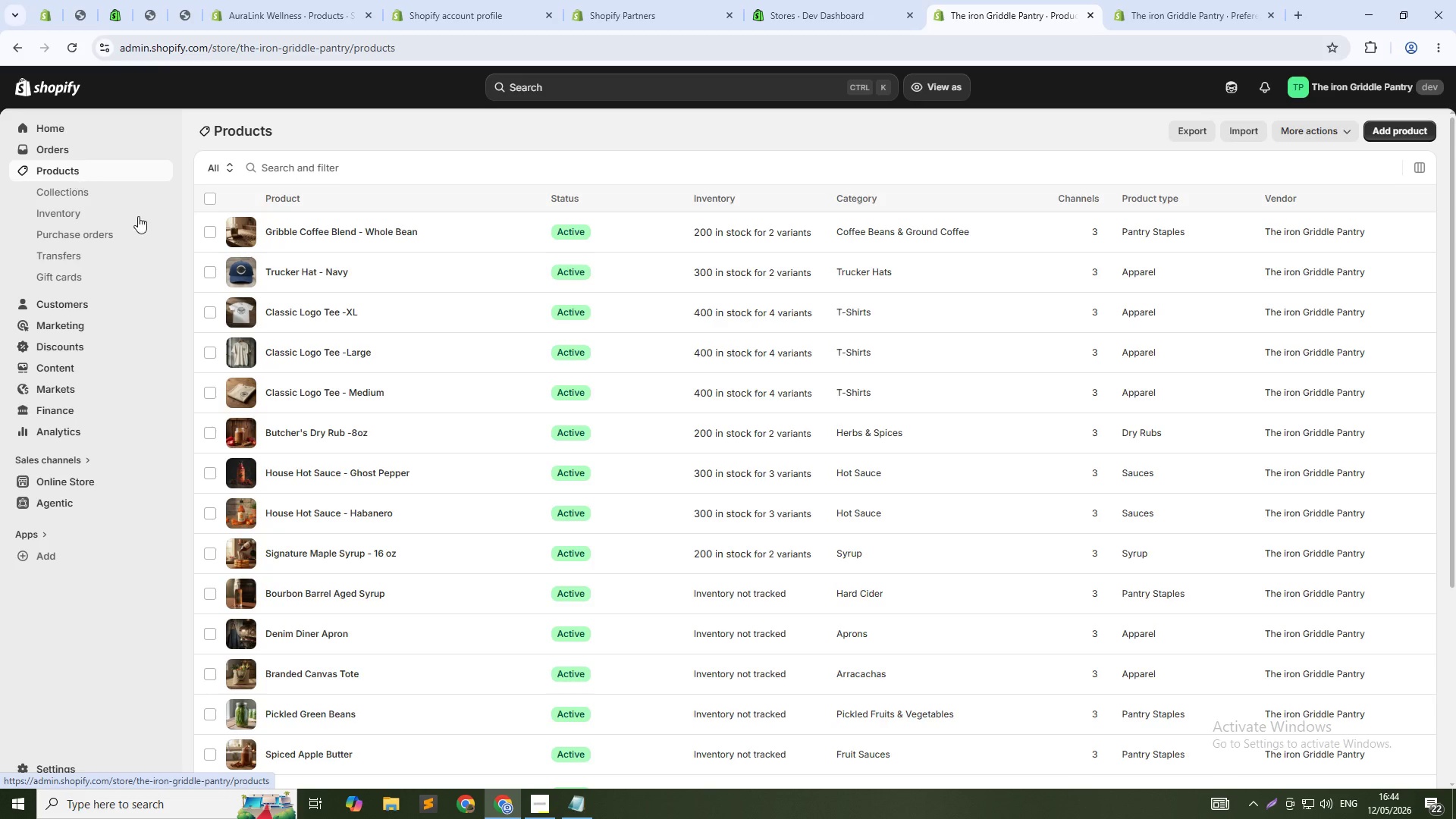 
scroll: coordinate [549, 393], scroll_direction: down, amount: 2.0
 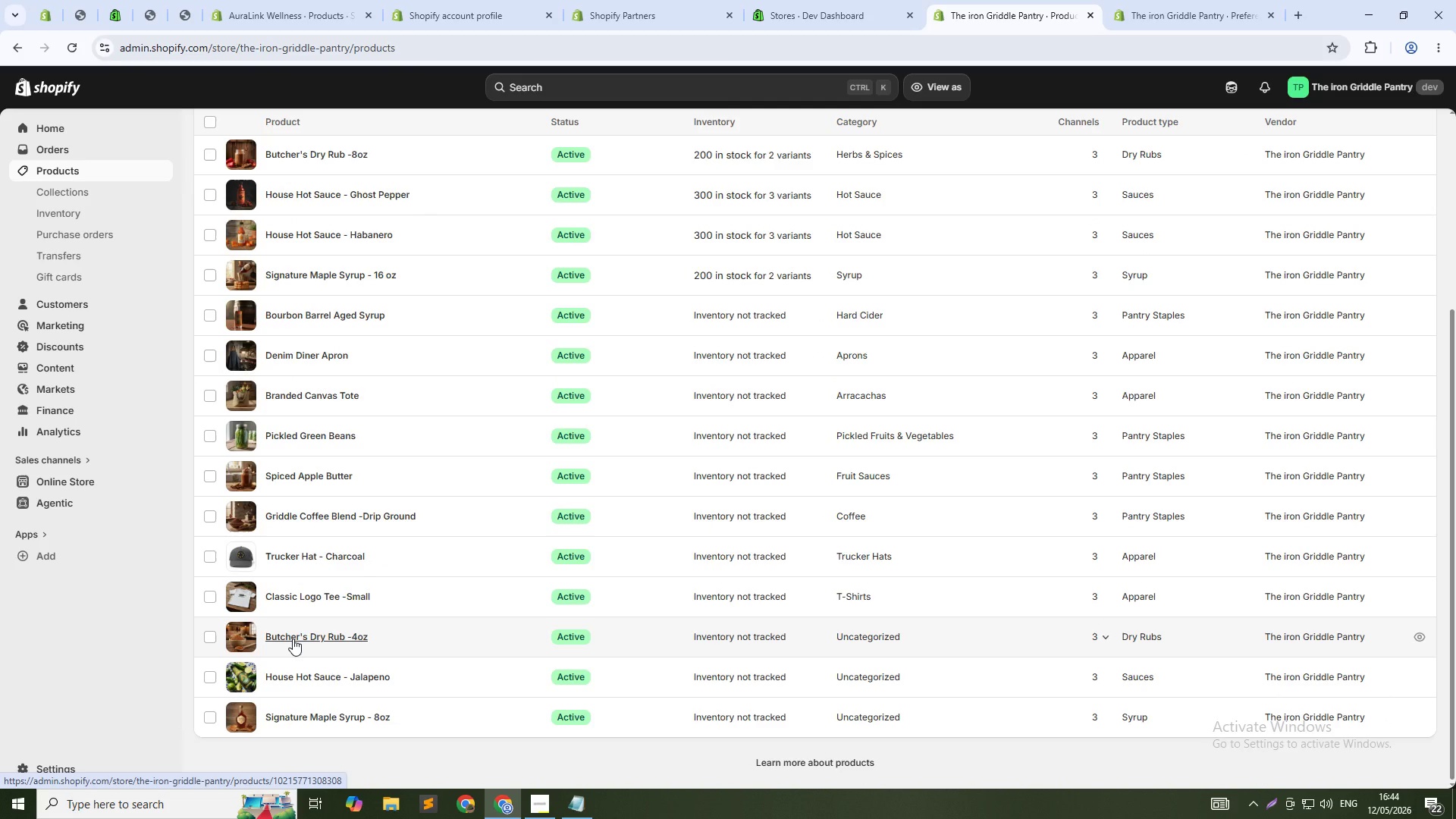 
wait(5.03)
 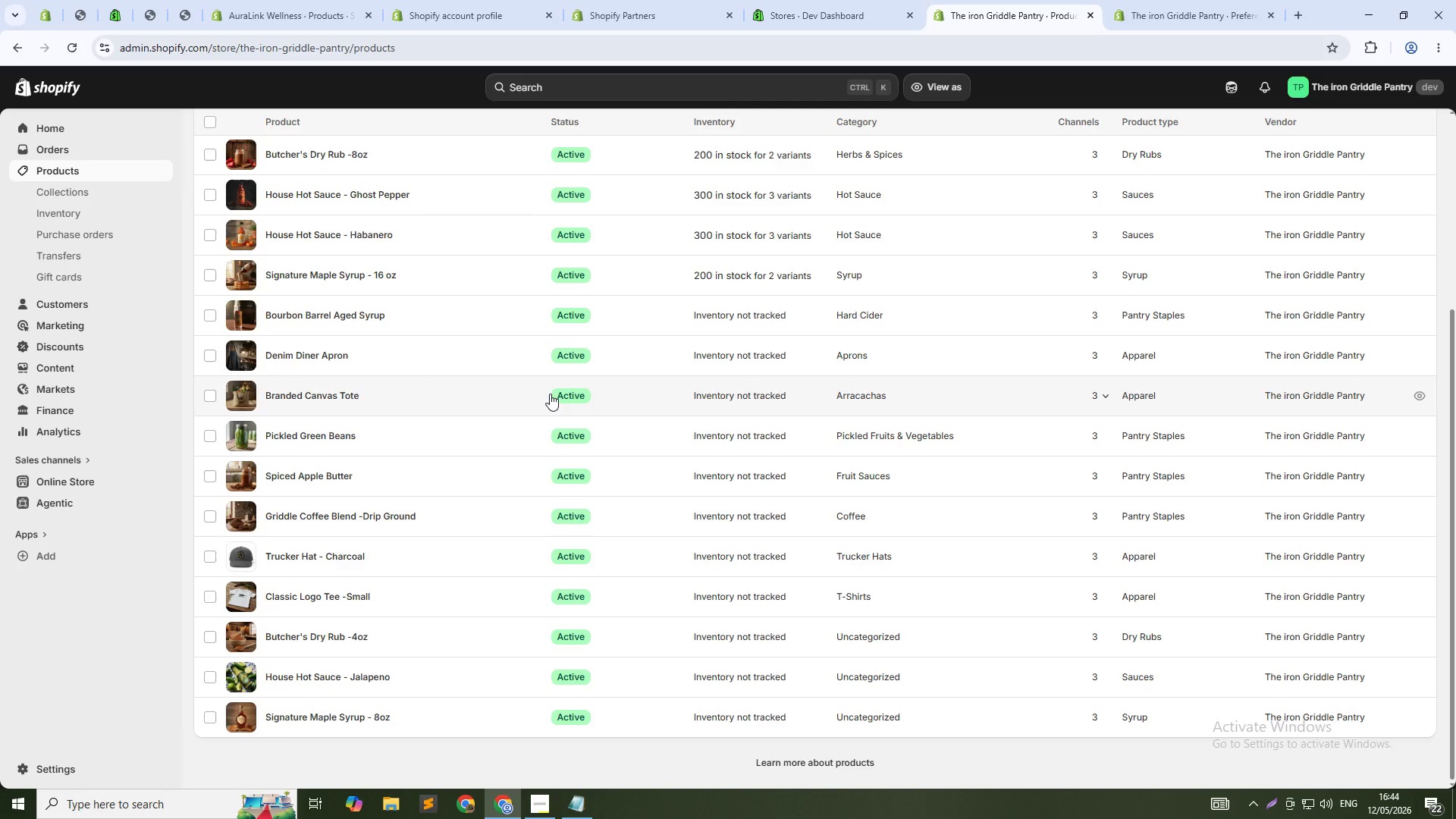 
scroll: coordinate [293, 639], scroll_direction: up, amount: 2.0
 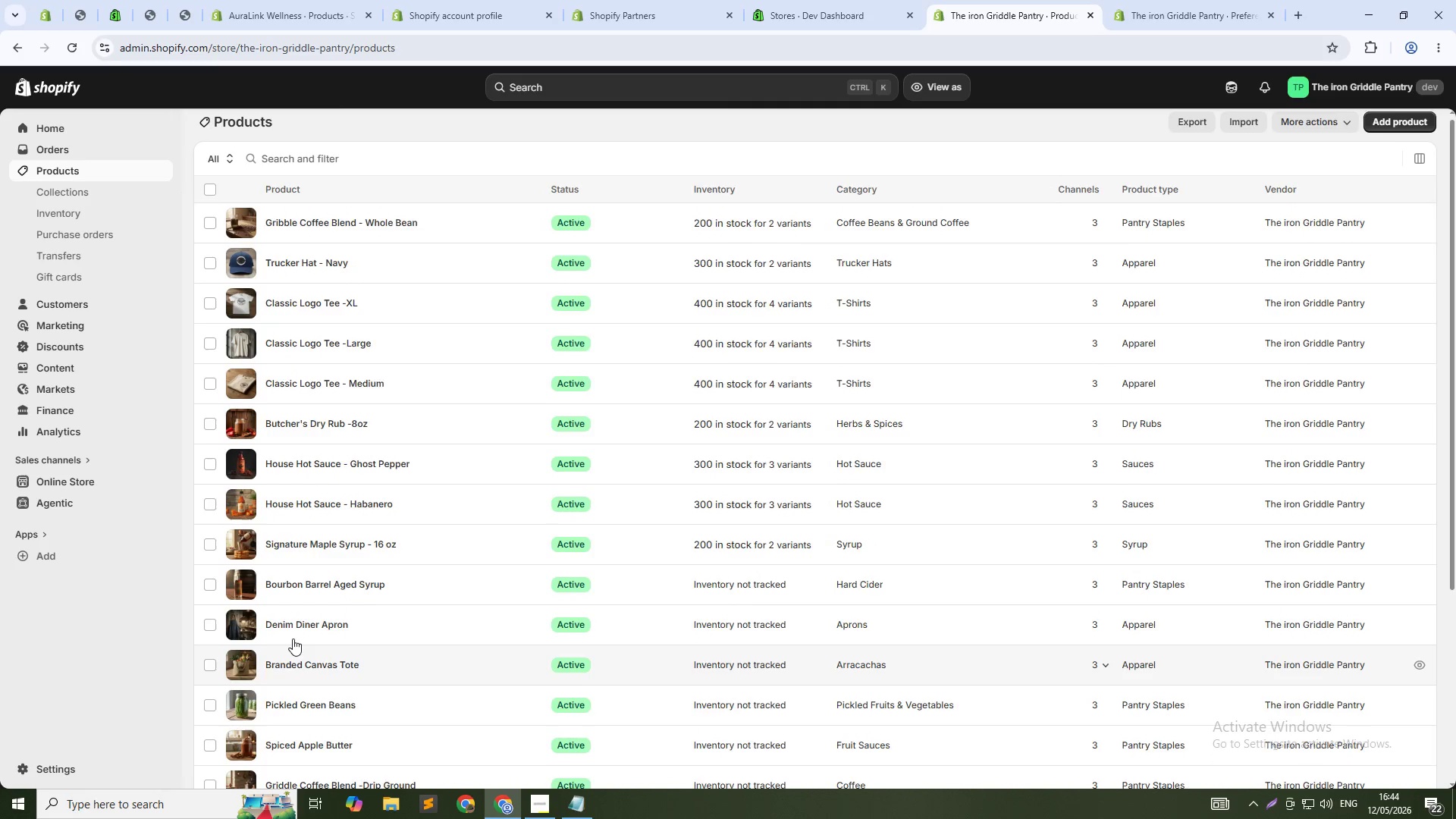 
scroll: coordinate [293, 639], scroll_direction: down, amount: 4.0
 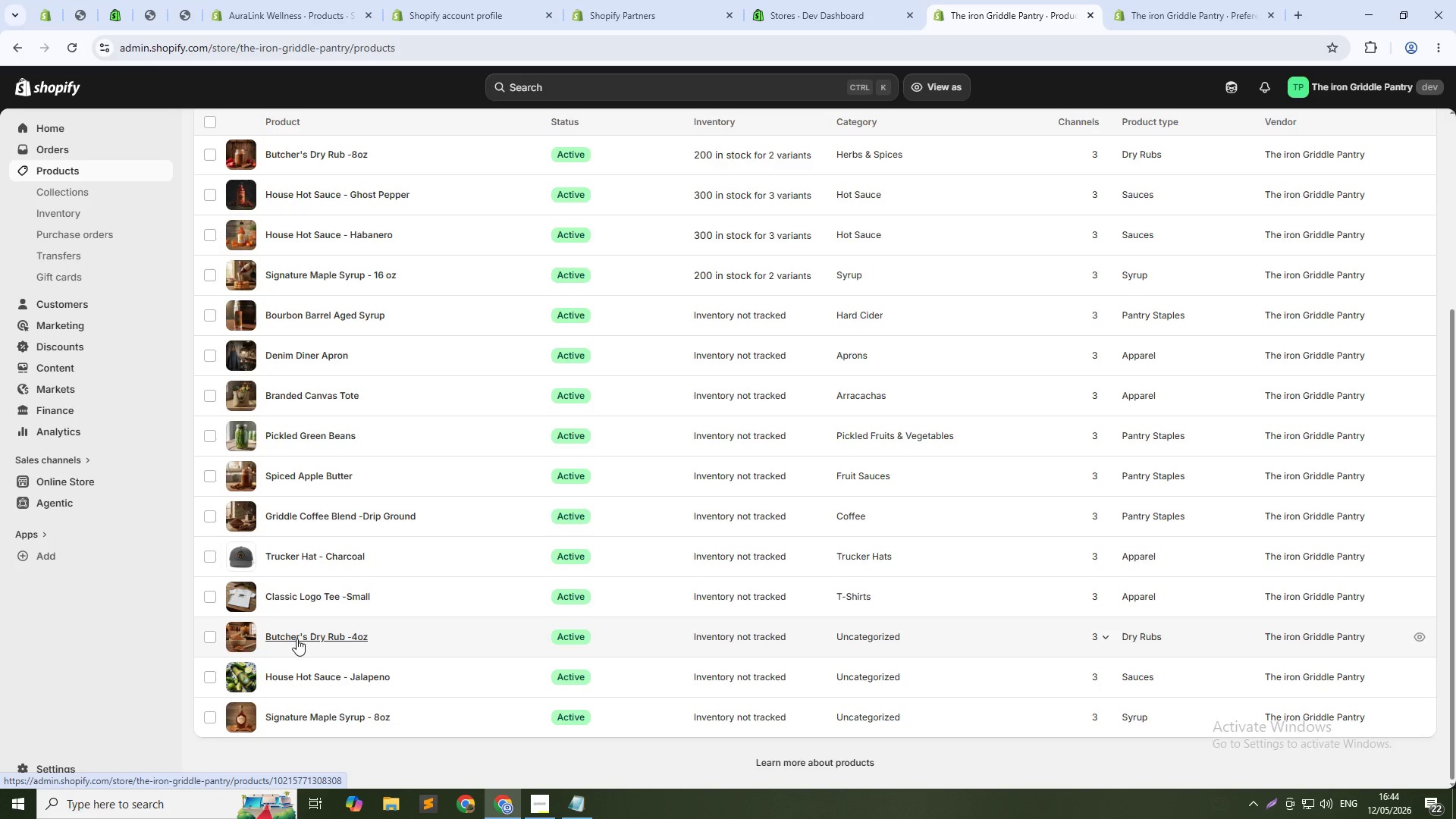 
scroll: coordinate [322, 627], scroll_direction: up, amount: 3.0
 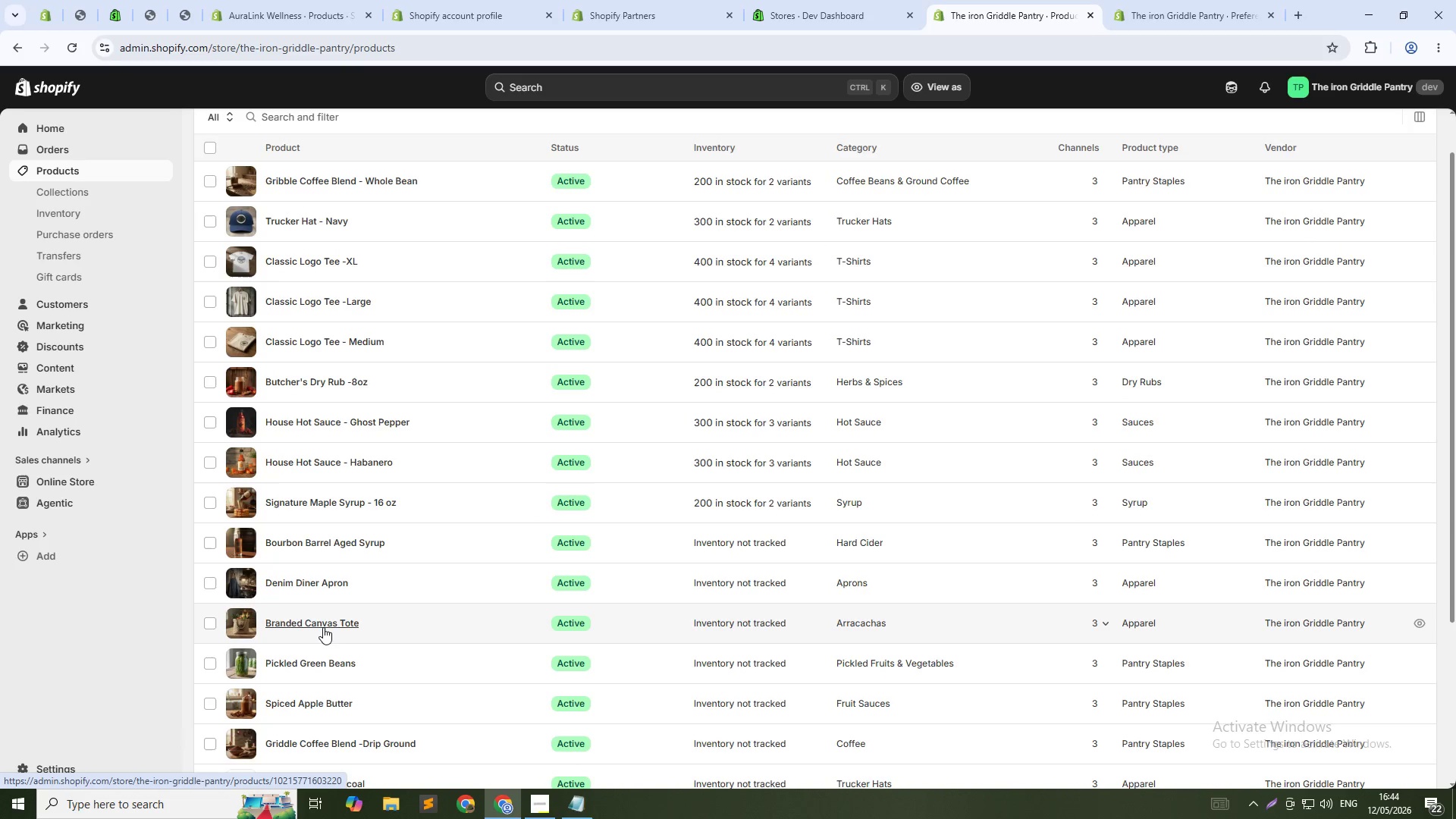 
scroll: coordinate [323, 627], scroll_direction: down, amount: 5.0
 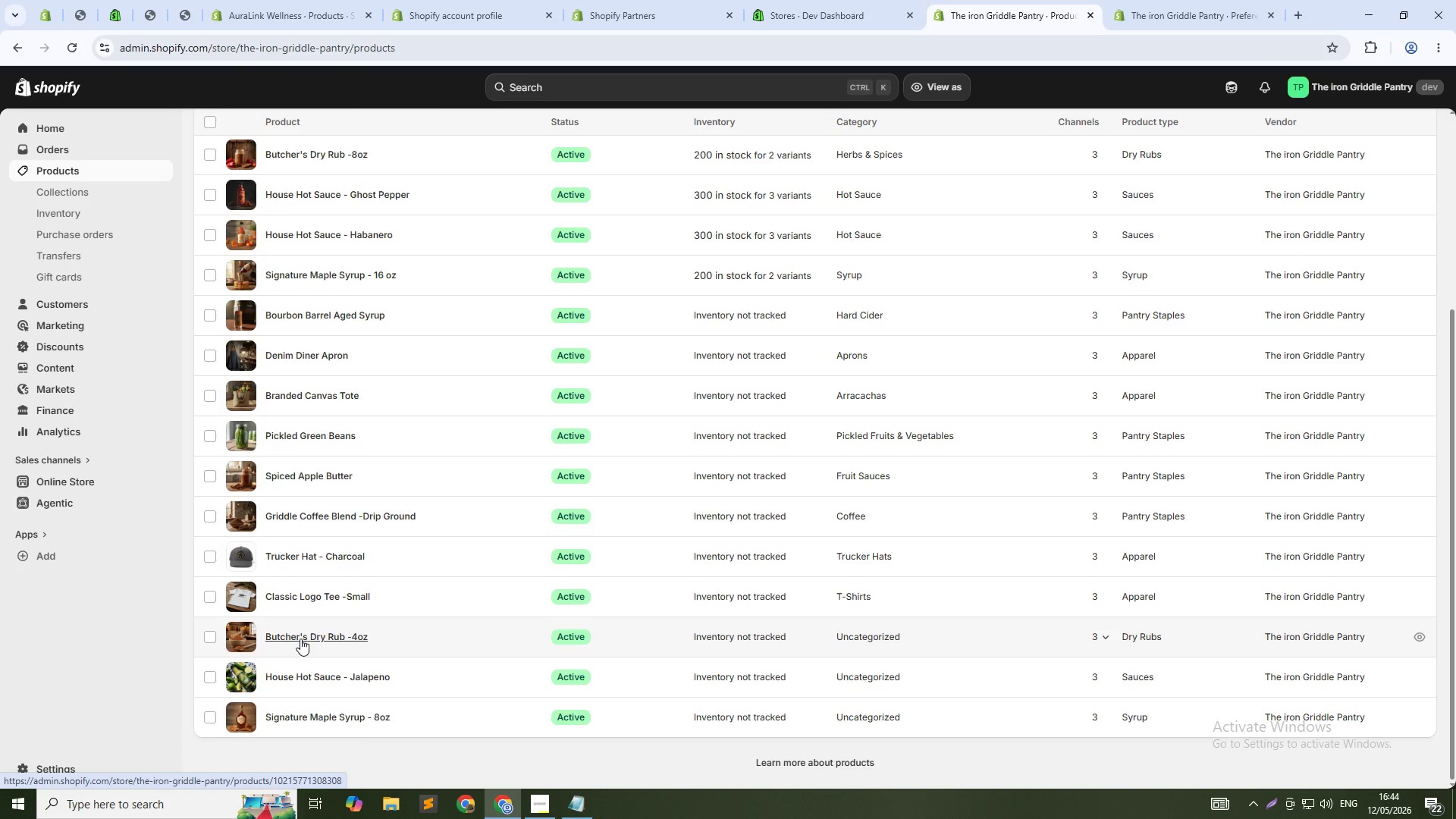 
scroll: coordinate [300, 639], scroll_direction: up, amount: 2.0
 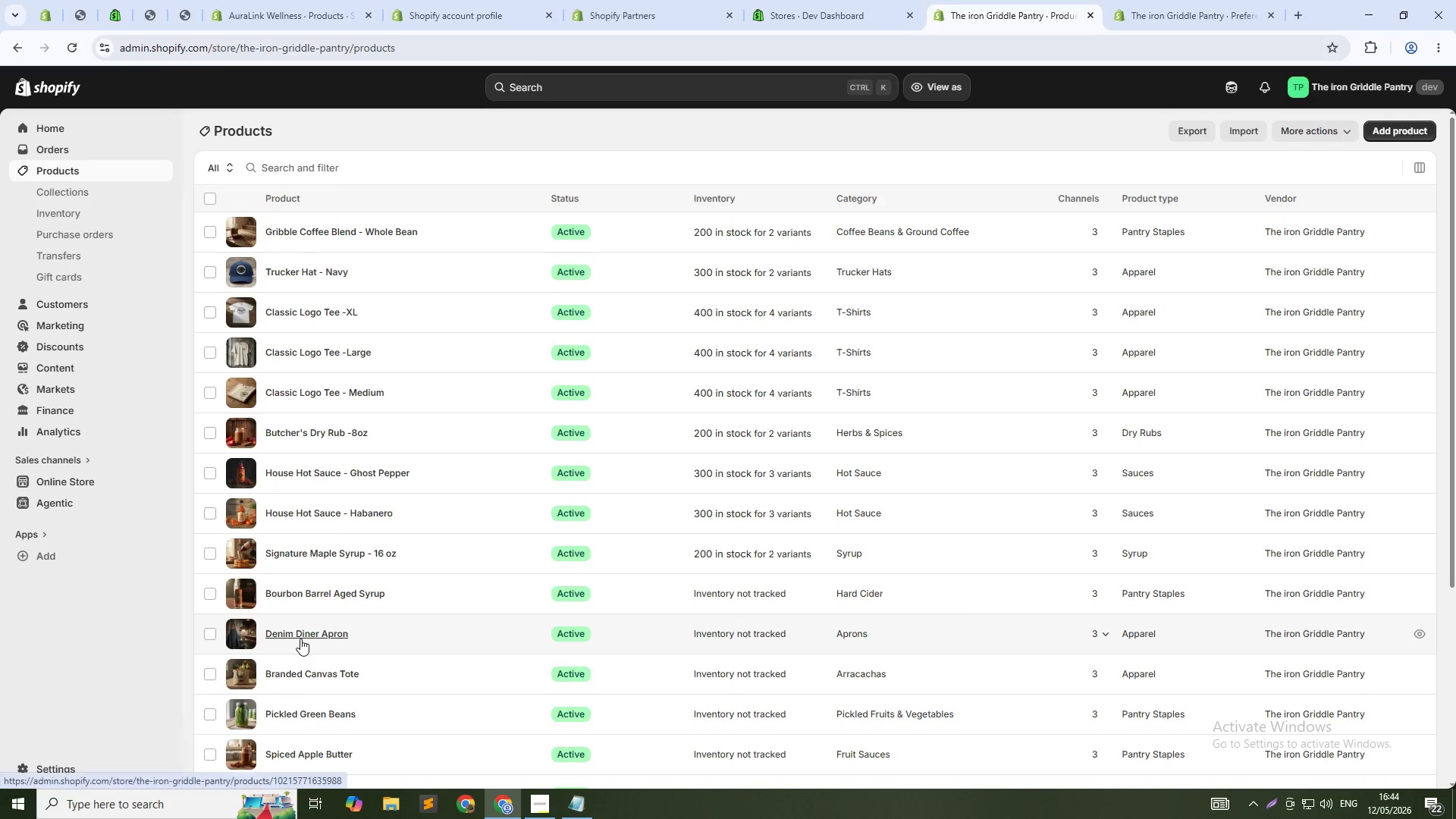 
scroll: coordinate [300, 639], scroll_direction: down, amount: 4.0
 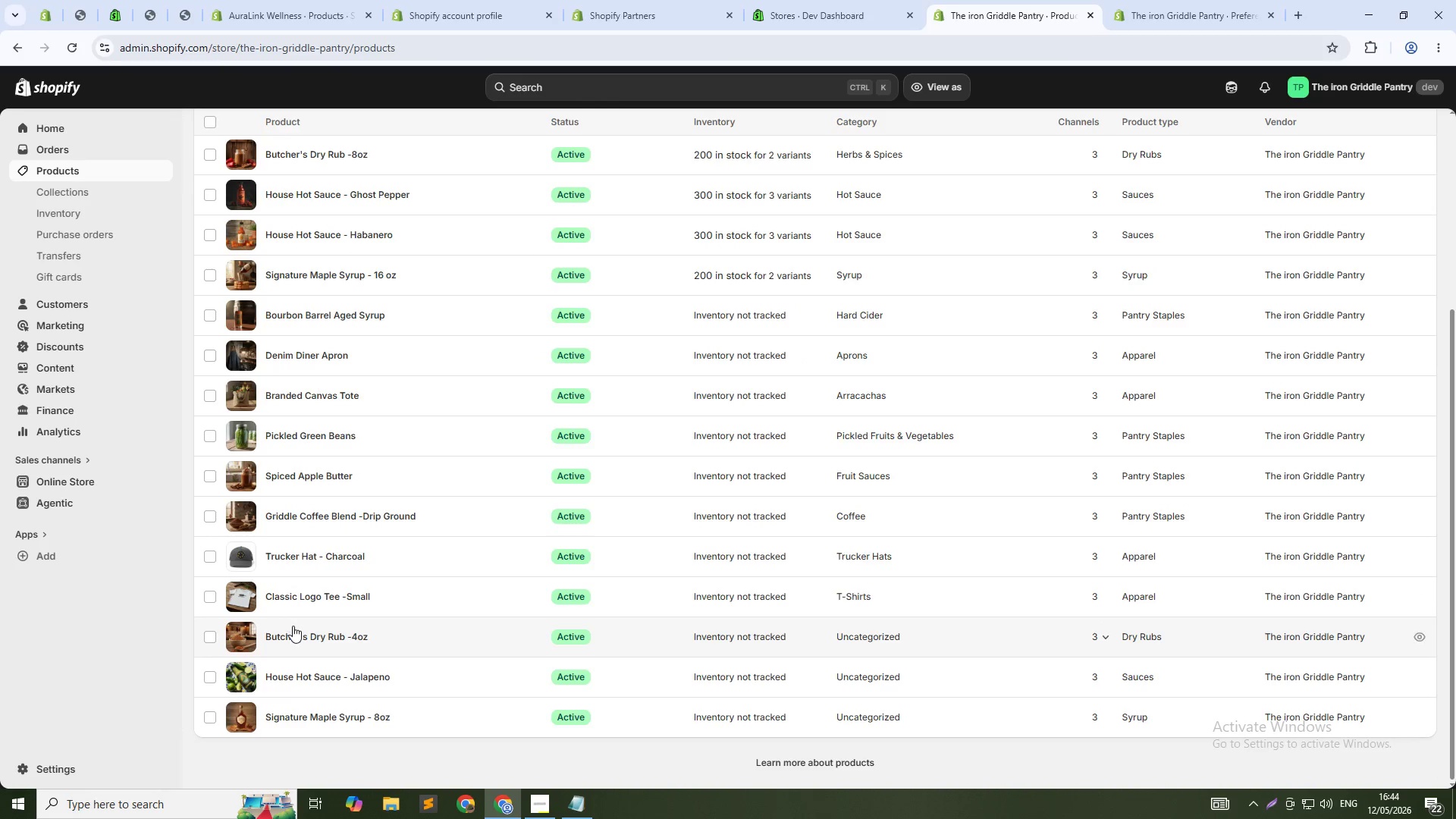 
left_click([293, 635])
 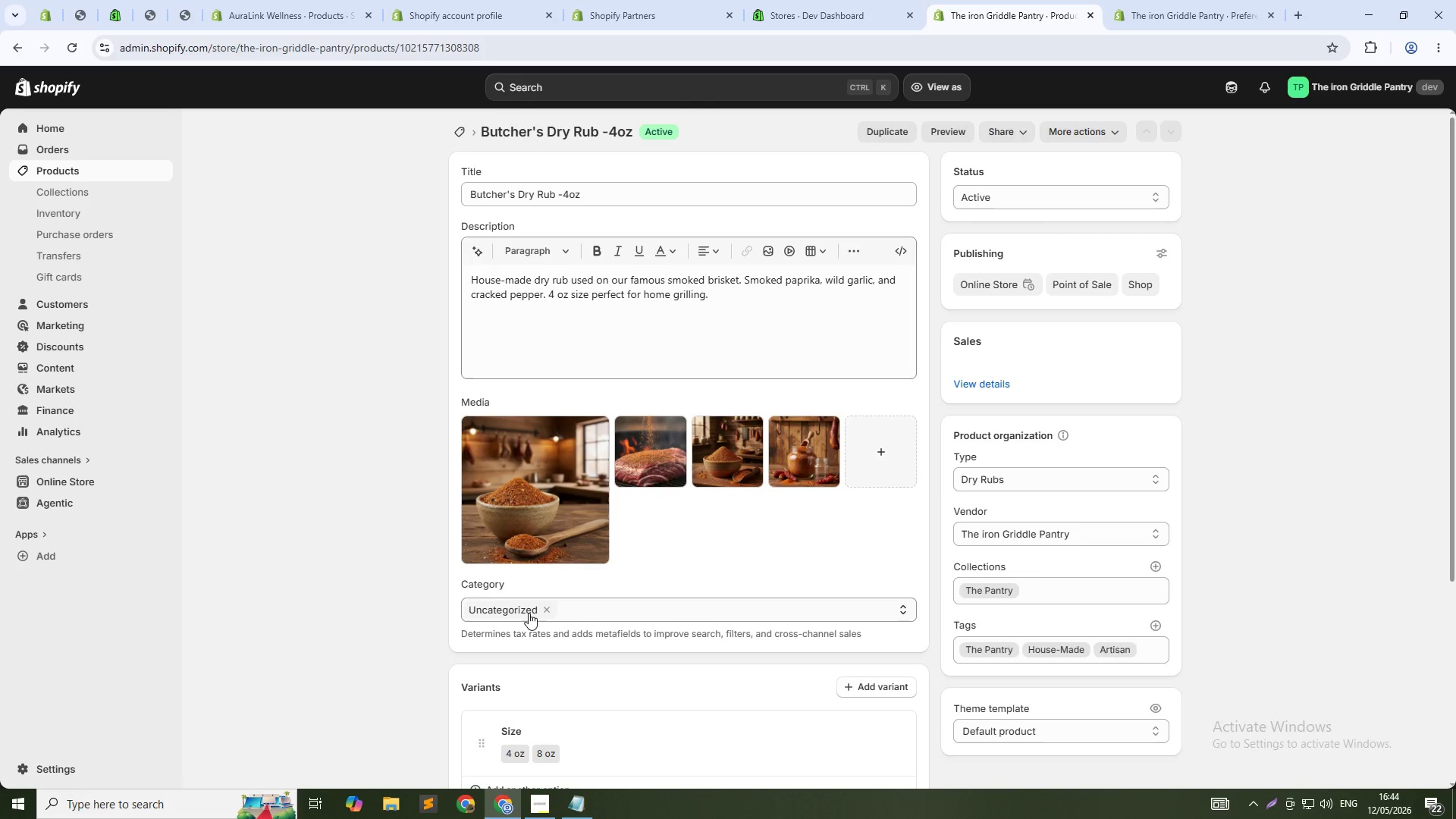 
left_click([544, 610])
 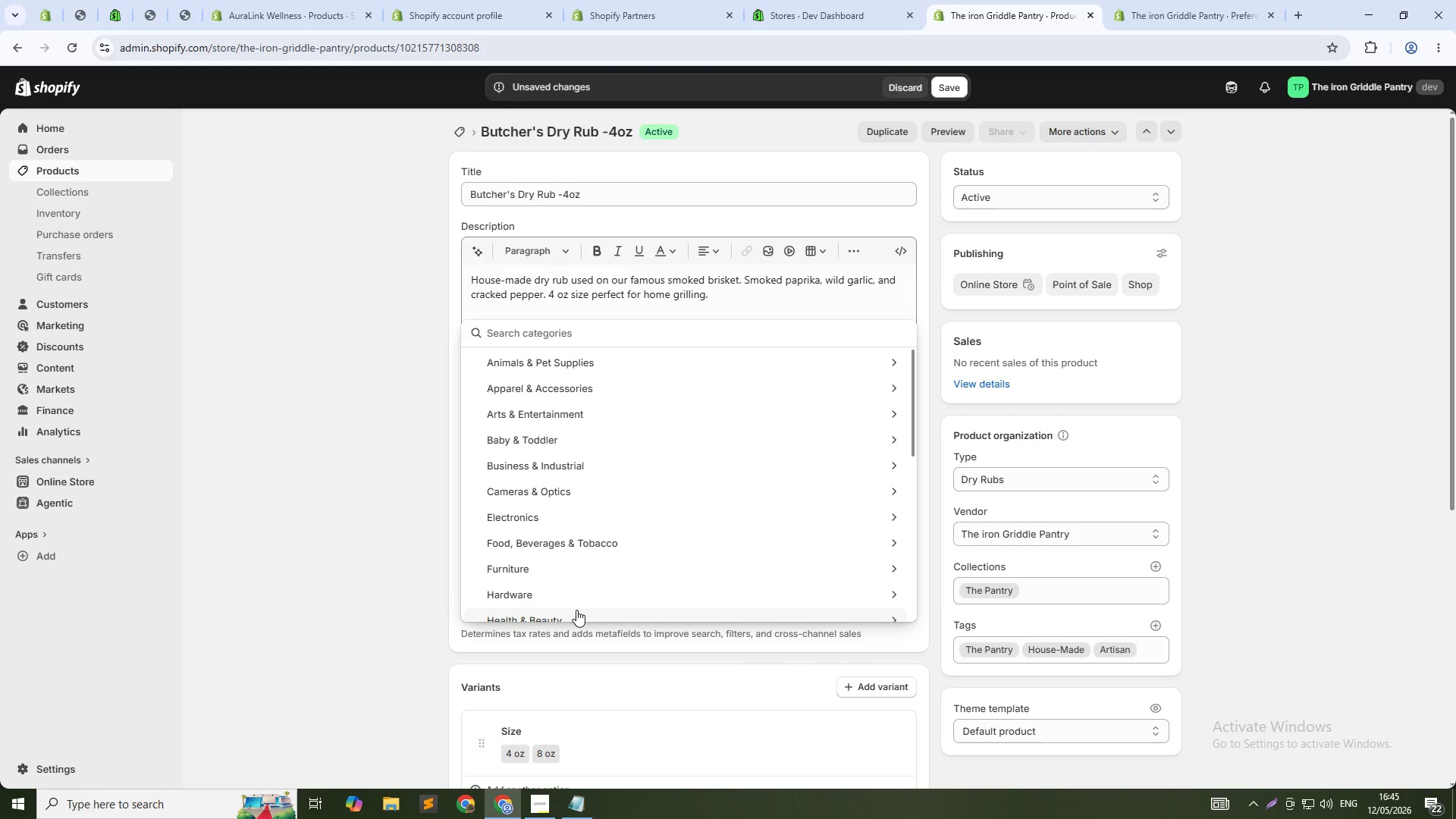 
type(herbs & sp)
 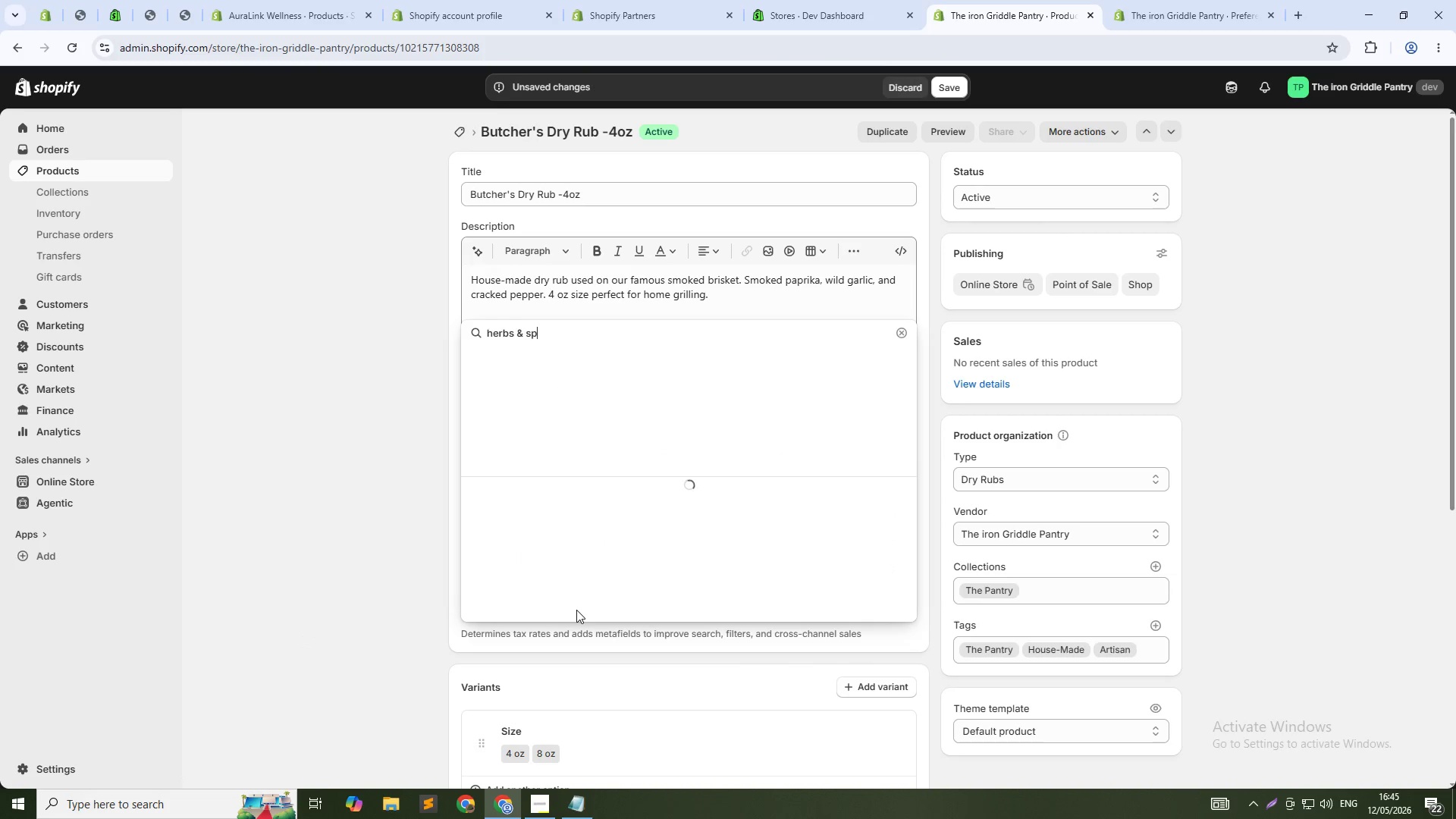 
left_click([632, 479])
 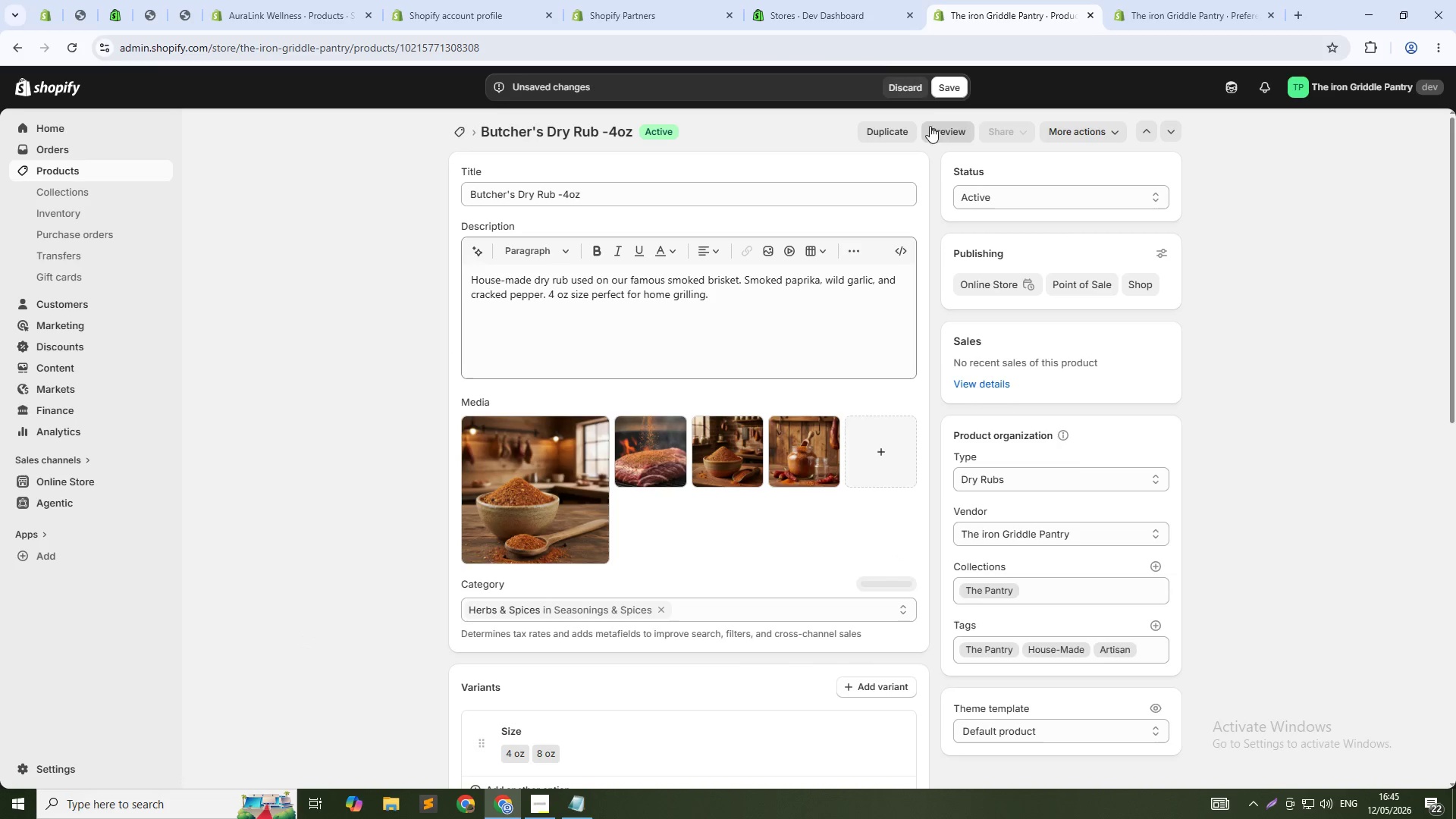 
left_click([949, 89])
 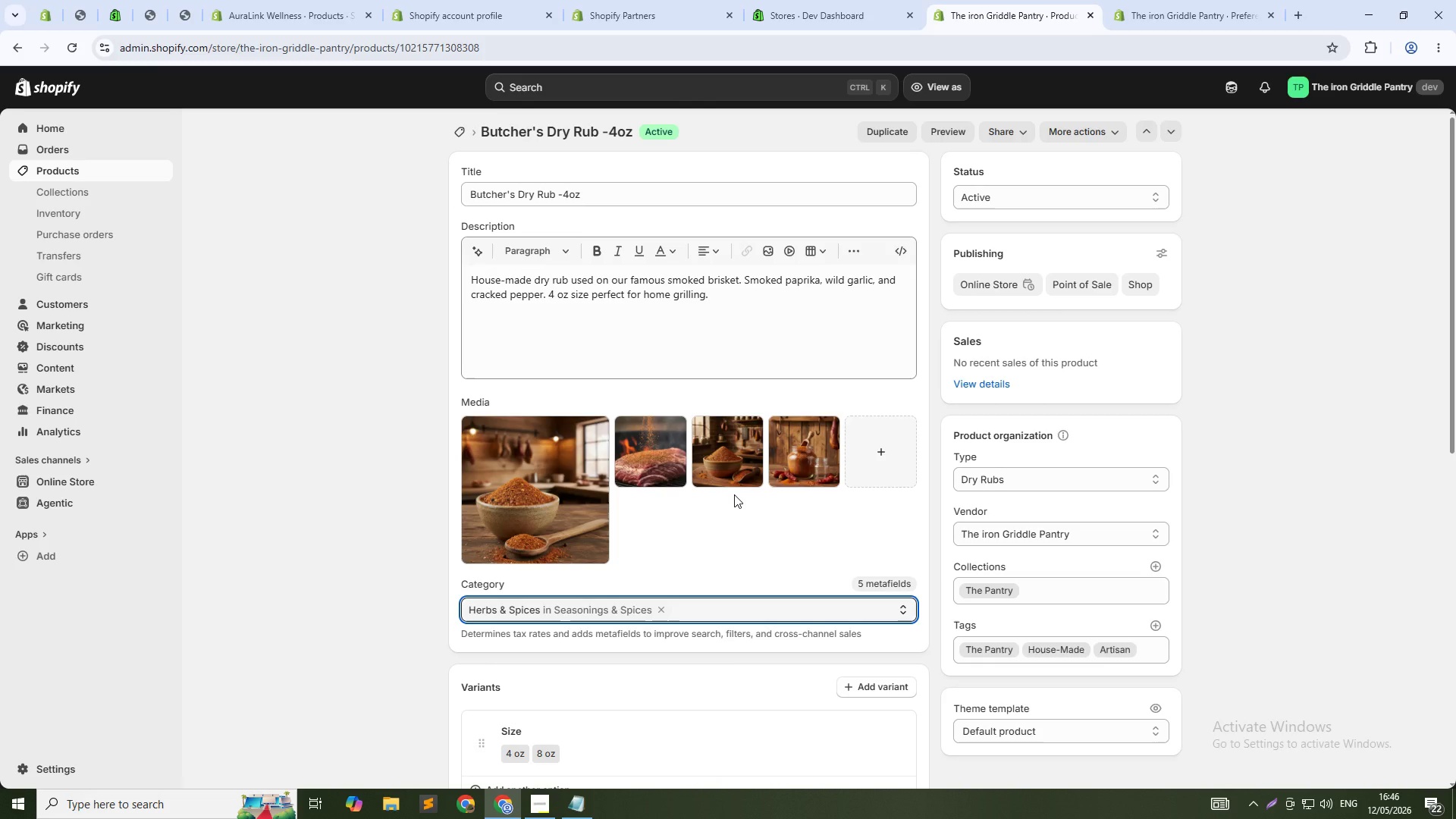 
wait(84.77)
 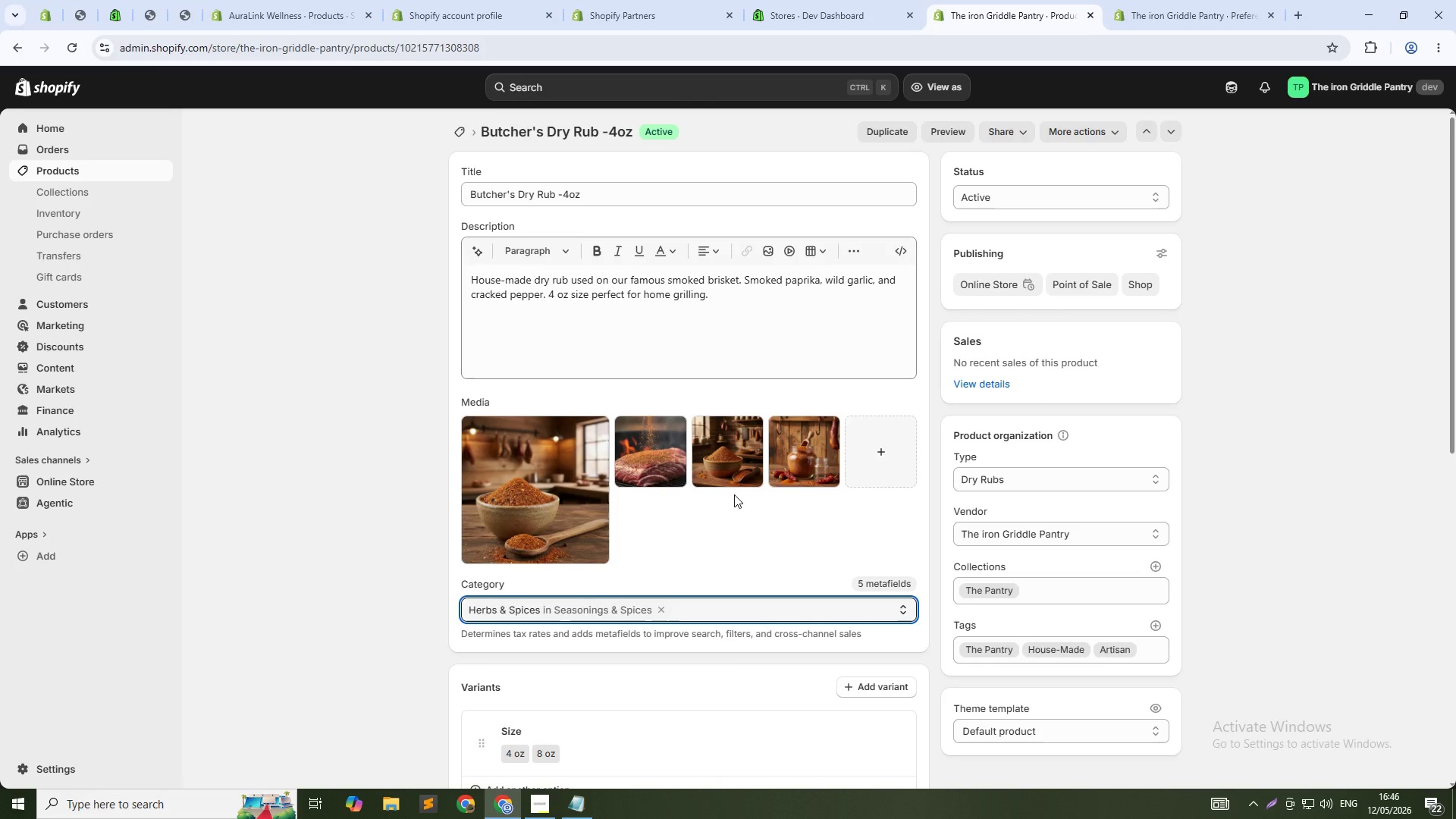 
scroll: coordinate [734, 494], scroll_direction: down, amount: 1.0
 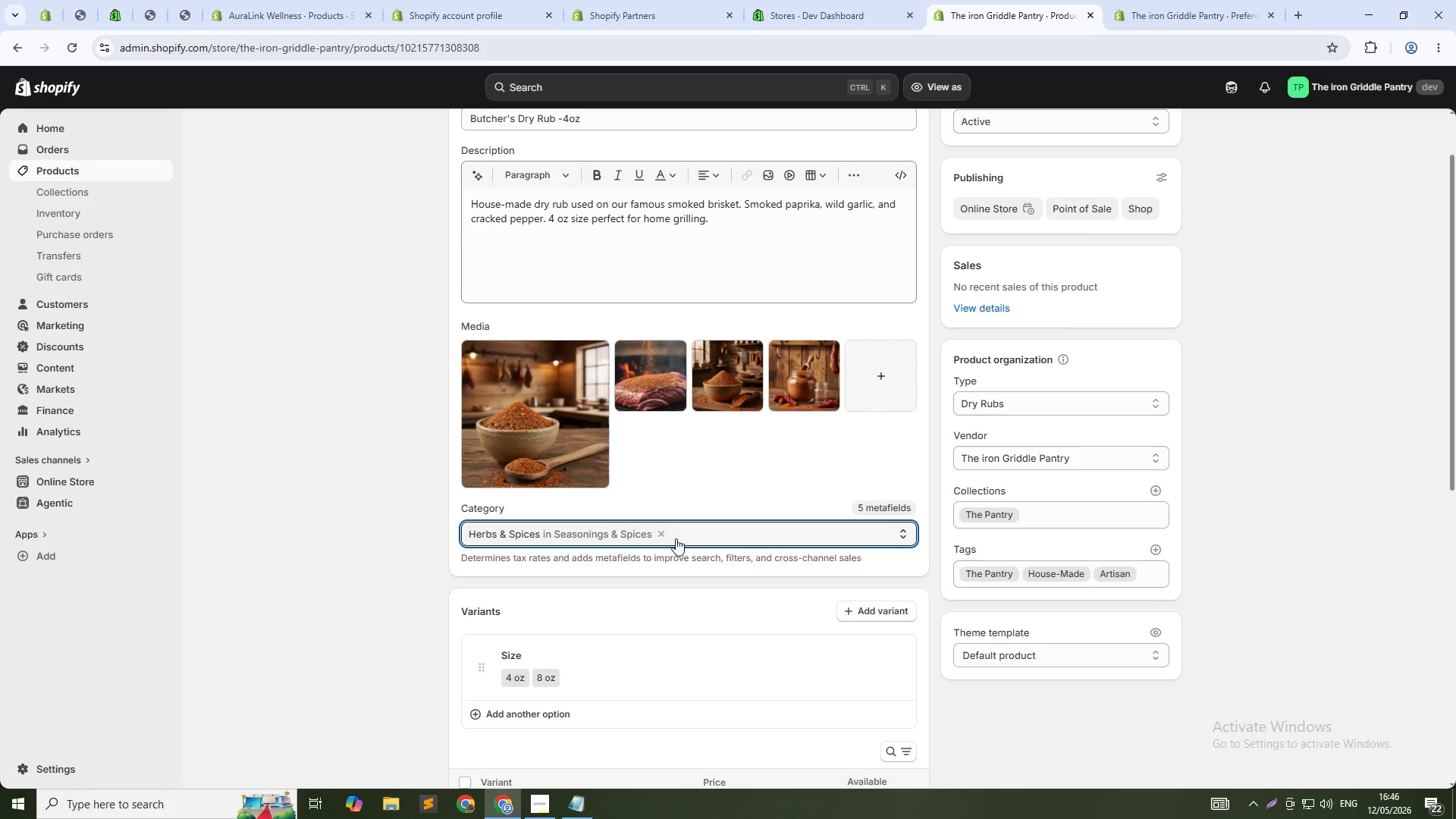 
scroll: coordinate [657, 523], scroll_direction: up, amount: 7.0
 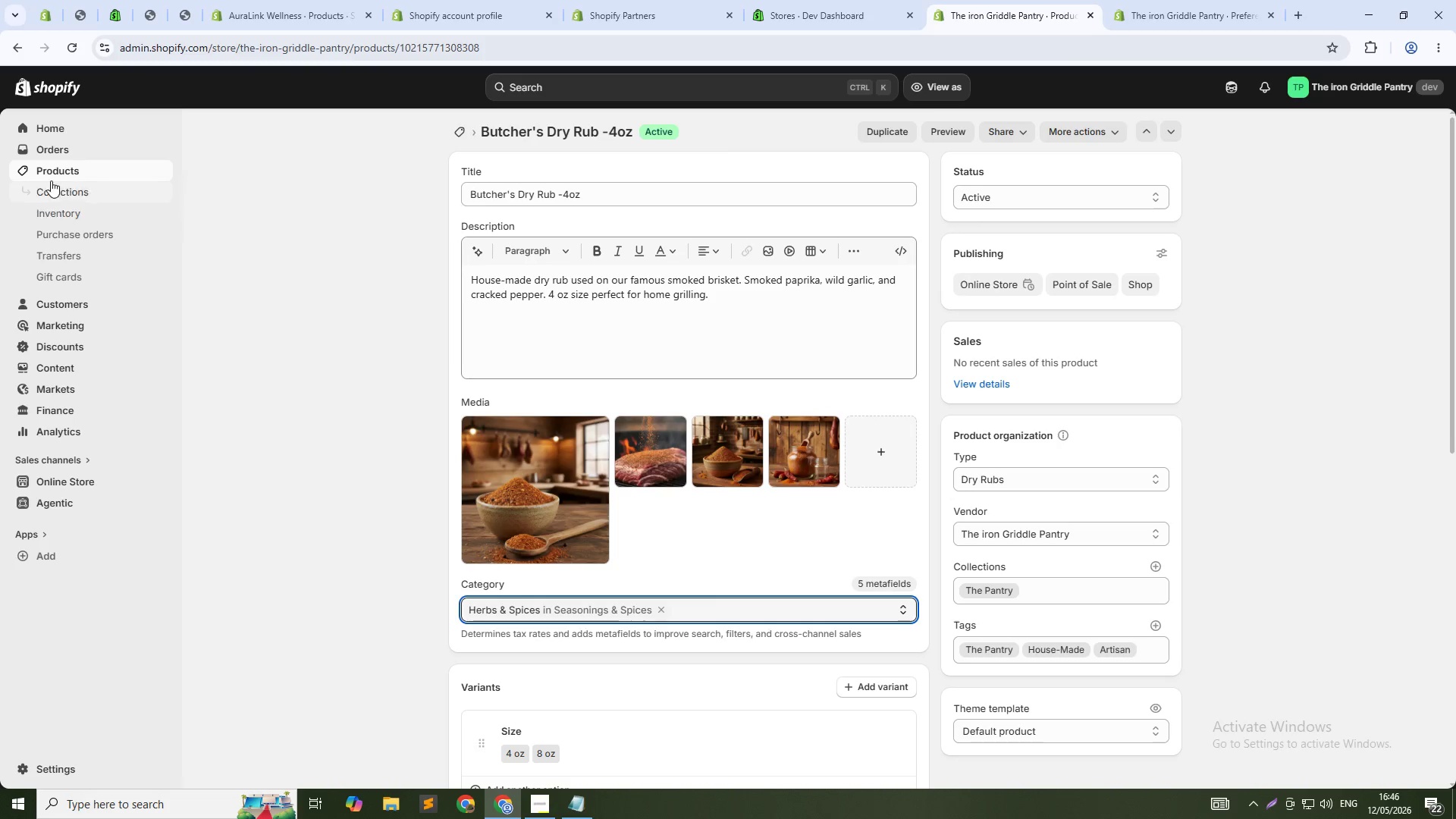 
left_click([55, 176])
 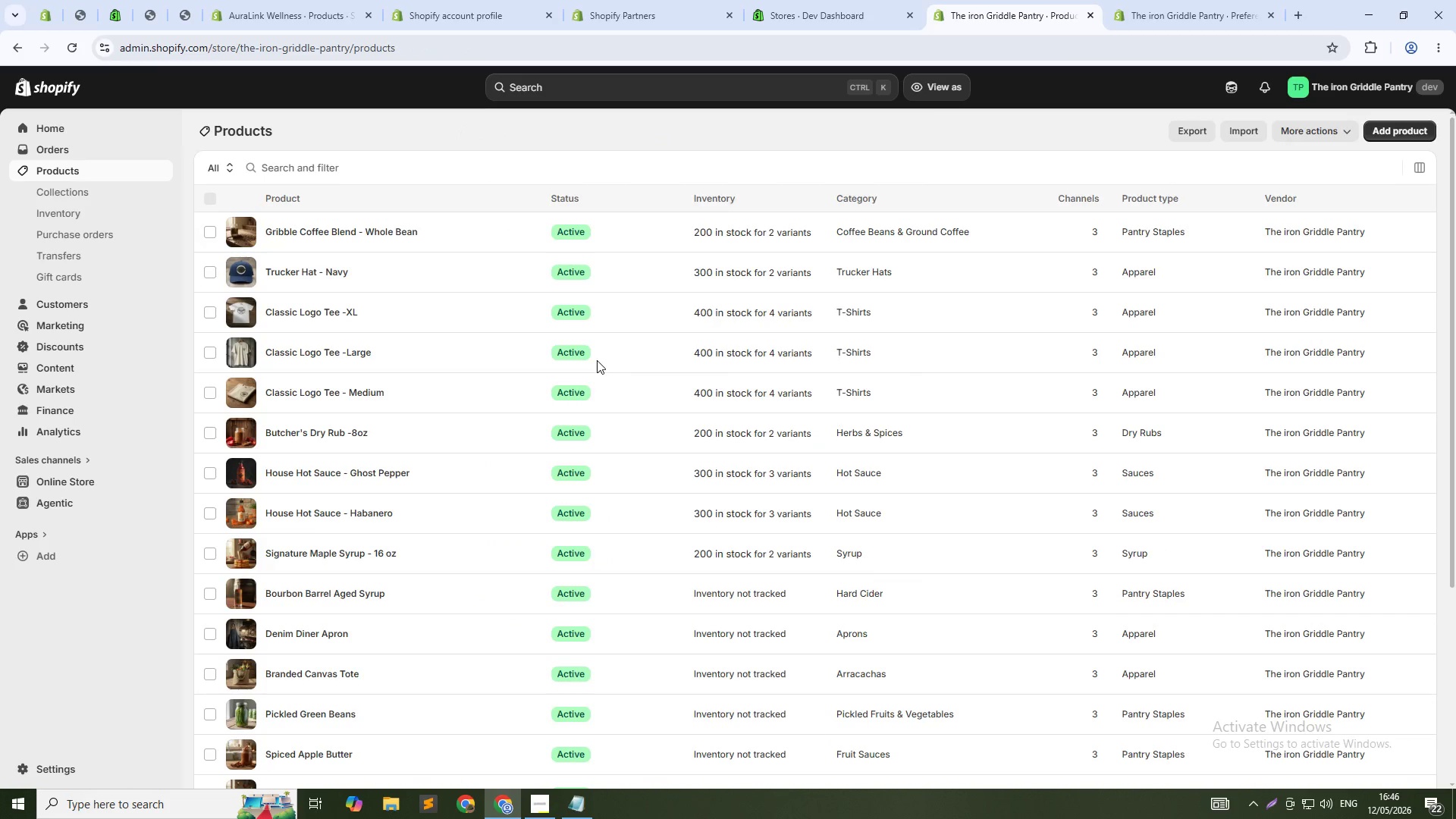 
scroll: coordinate [528, 375], scroll_direction: down, amount: 6.0
 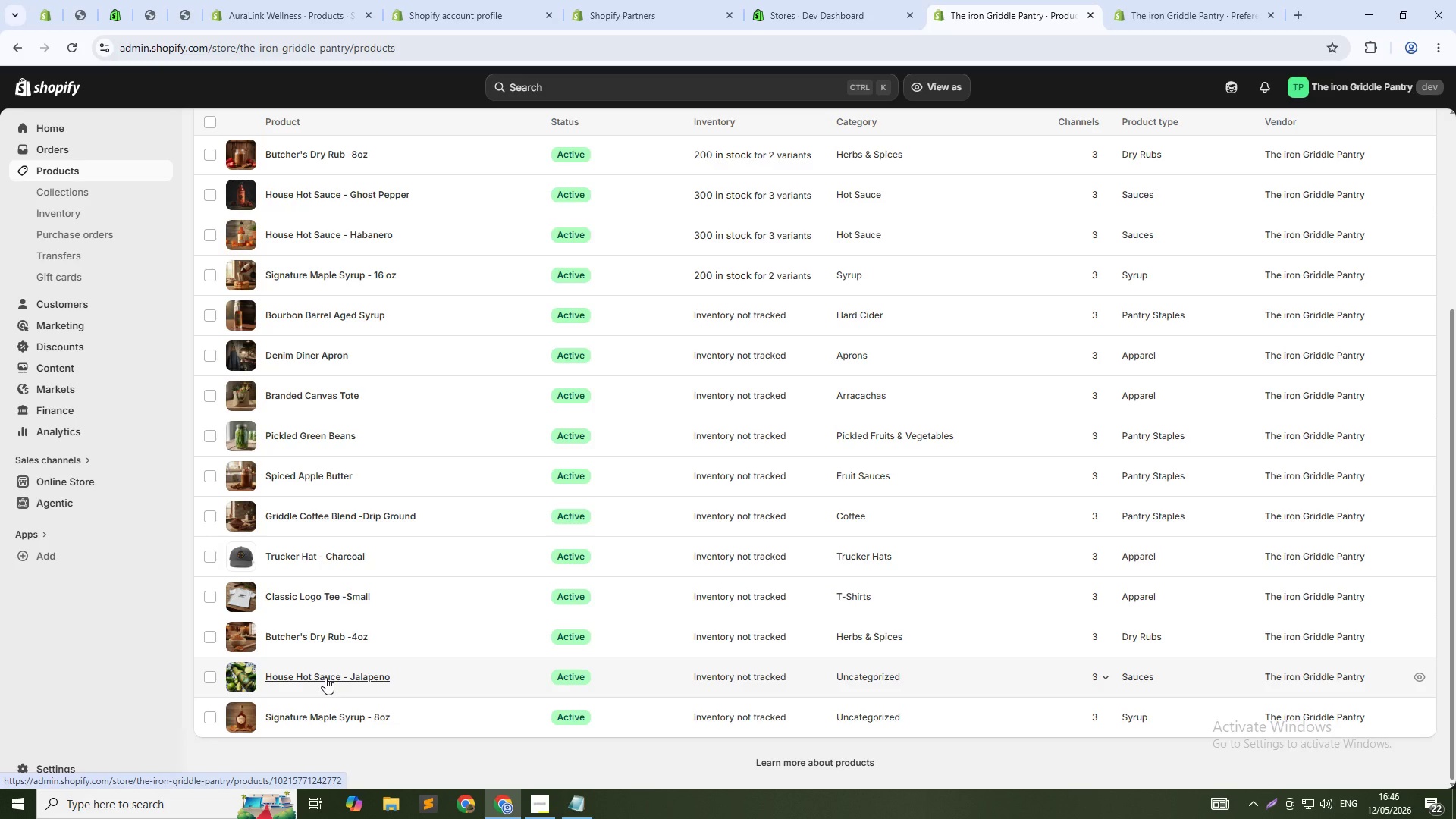 
scroll: coordinate [325, 677], scroll_direction: up, amount: 2.0
 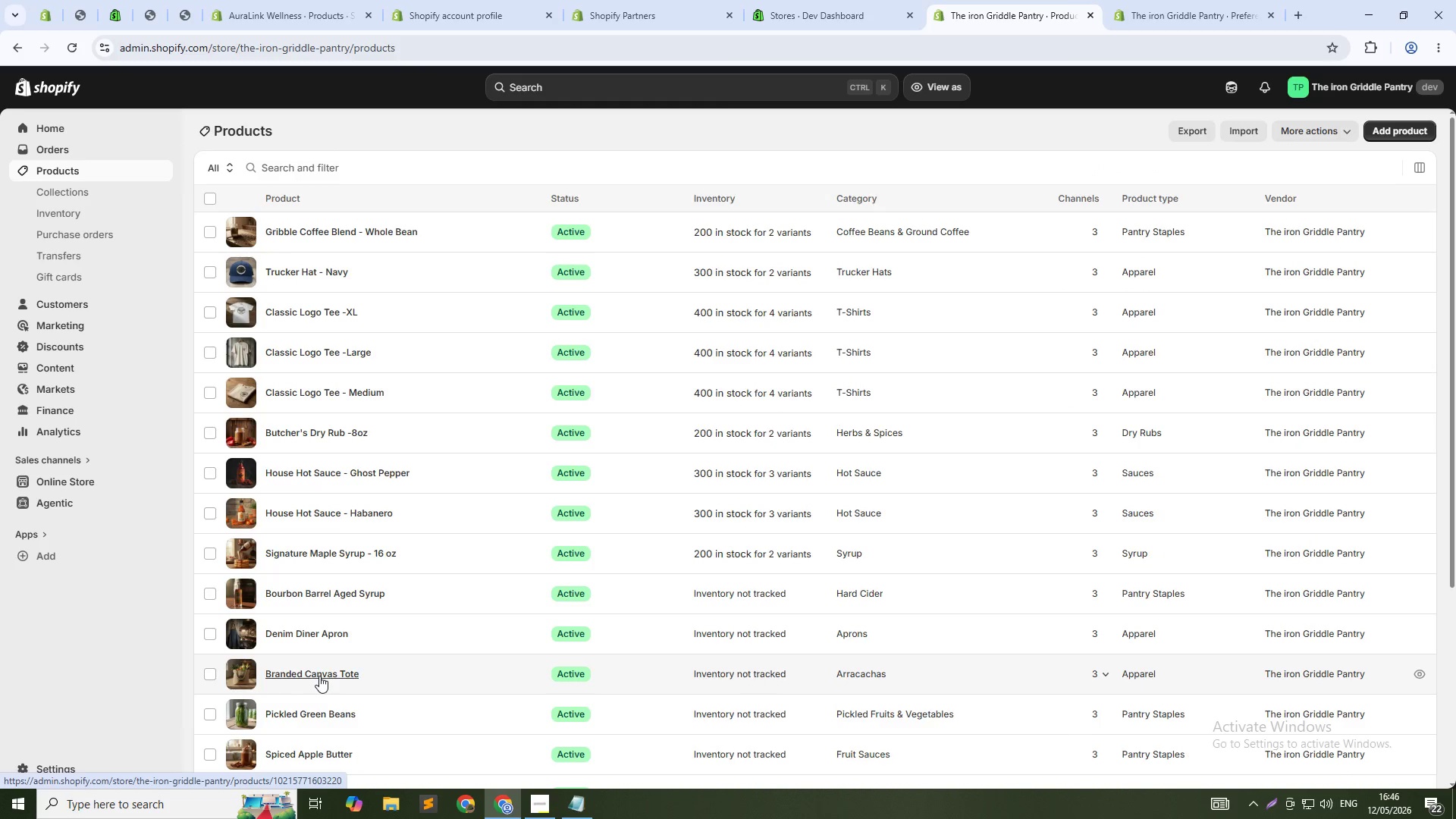 
scroll: coordinate [319, 676], scroll_direction: down, amount: 6.0
 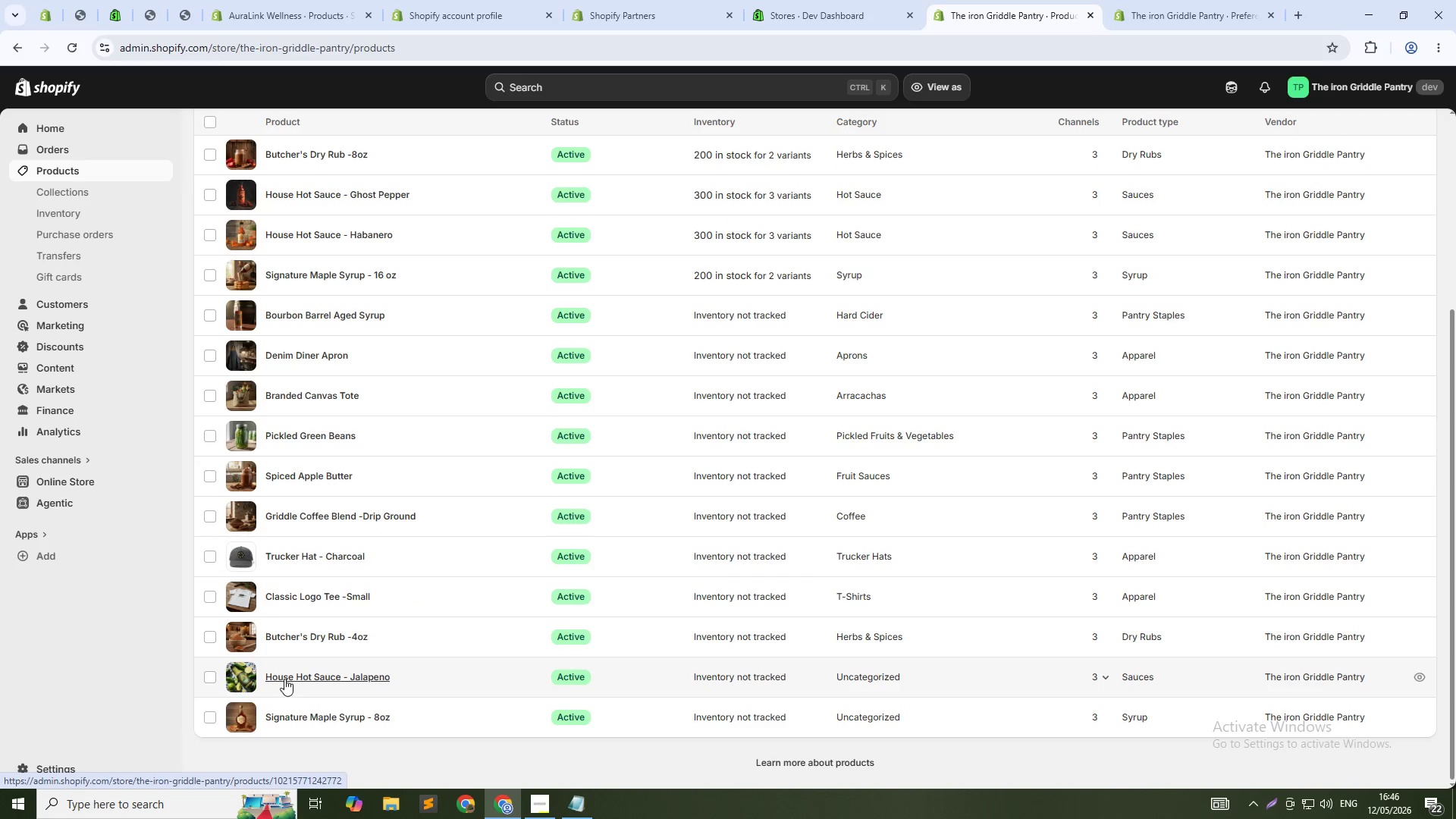 
left_click([284, 679])
 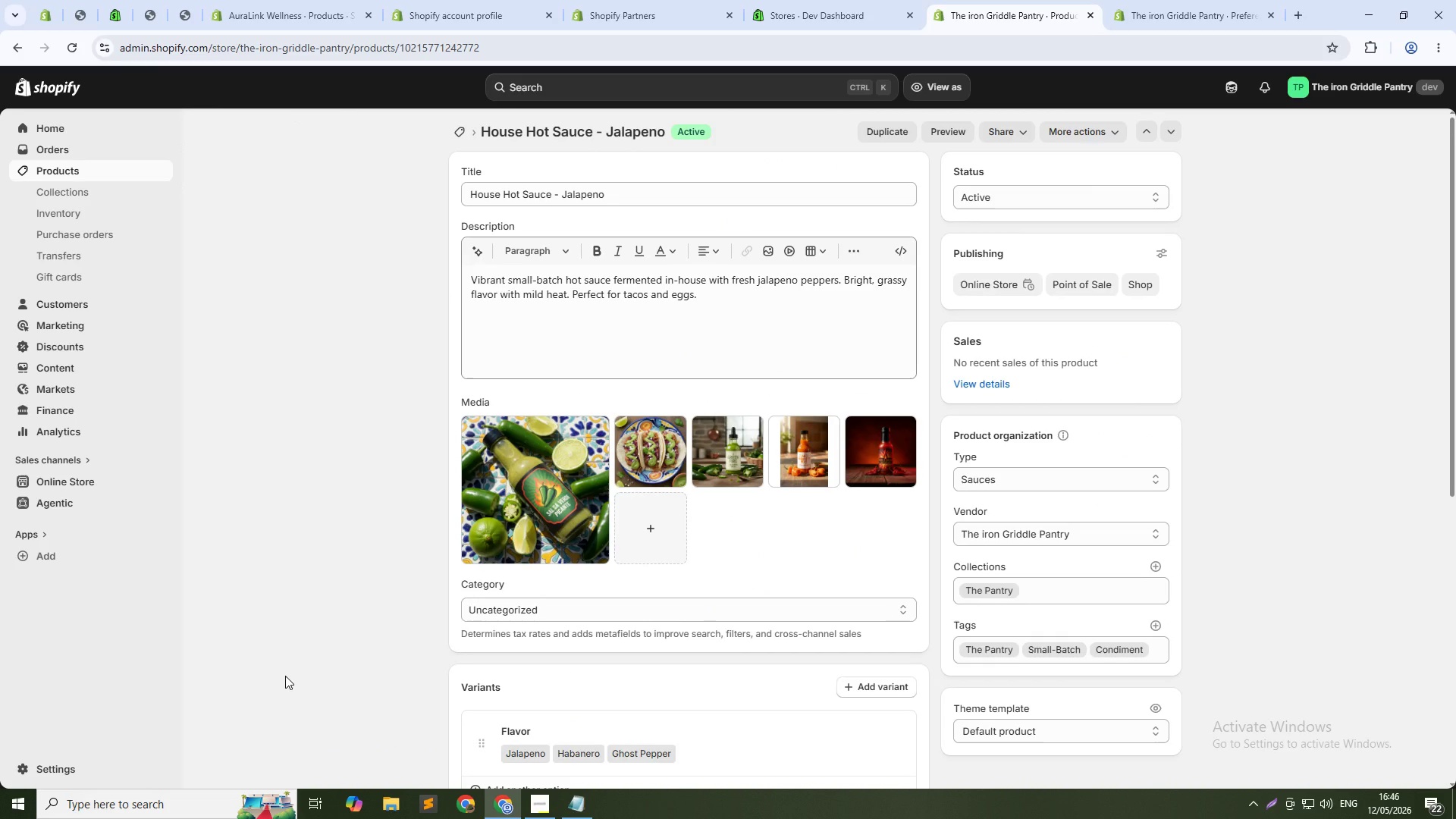 
wait(5.92)
 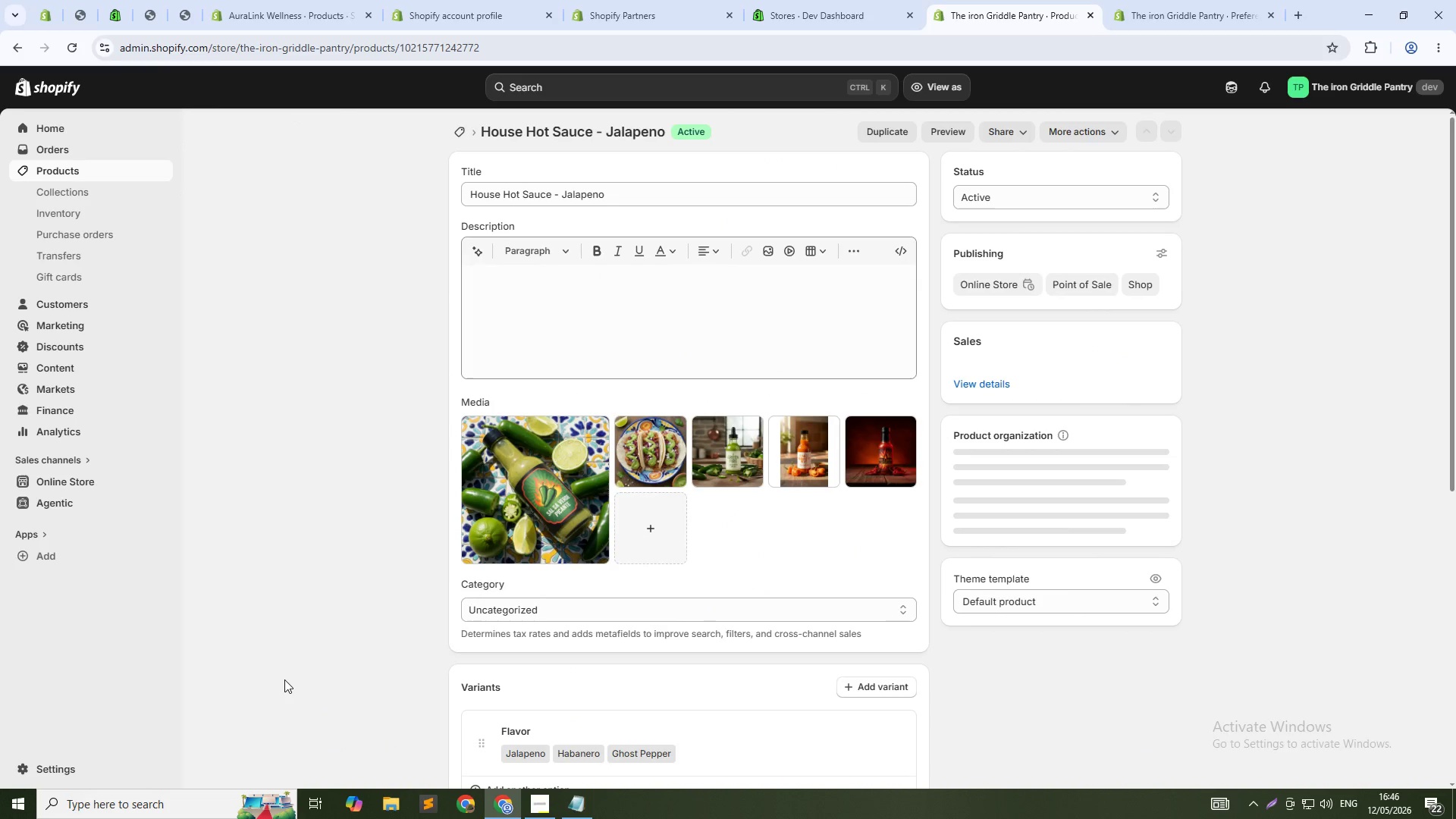 
scroll: coordinate [647, 539], scroll_direction: down, amount: 5.0
 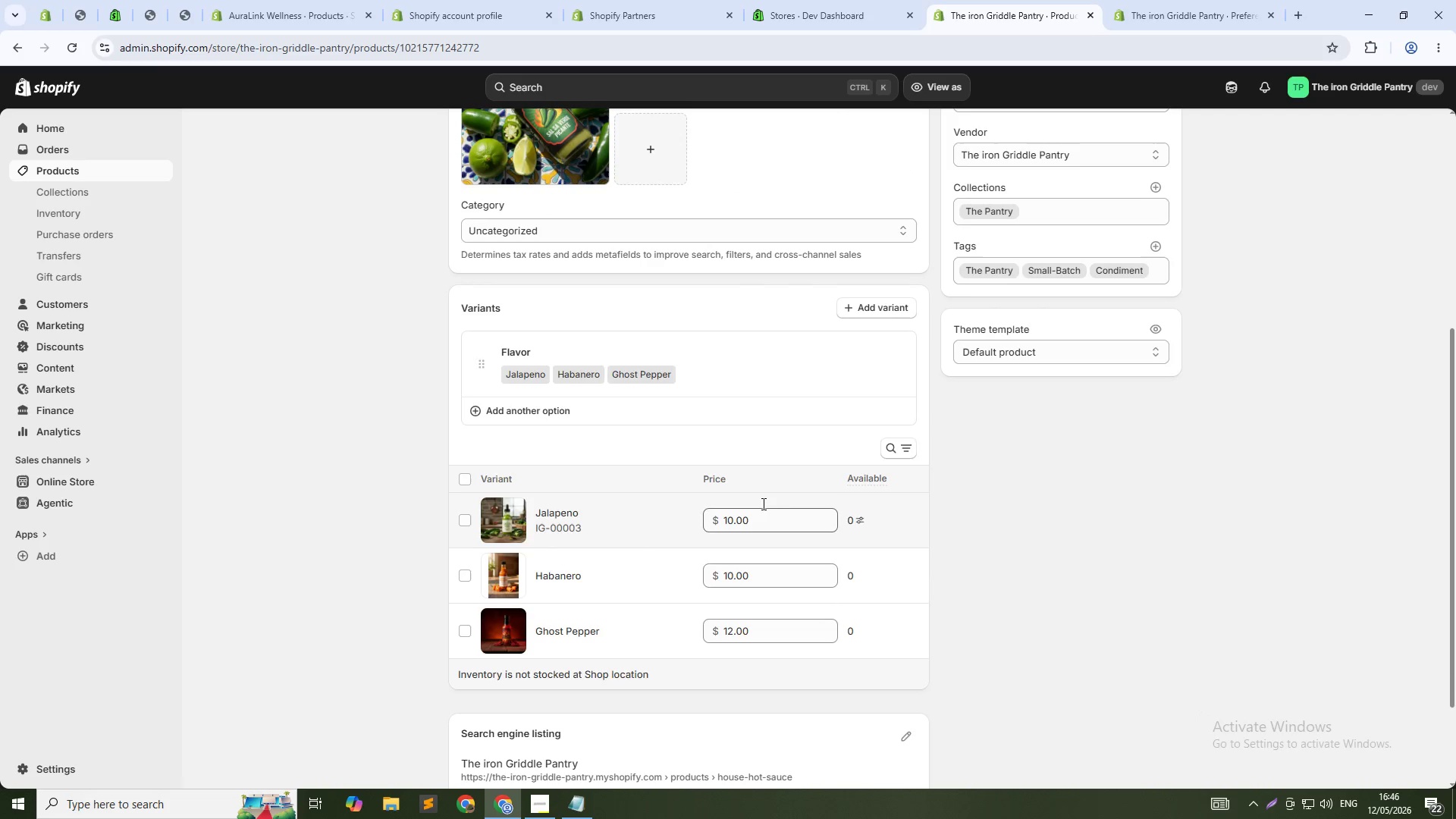 
scroll: coordinate [789, 495], scroll_direction: up, amount: 4.0
 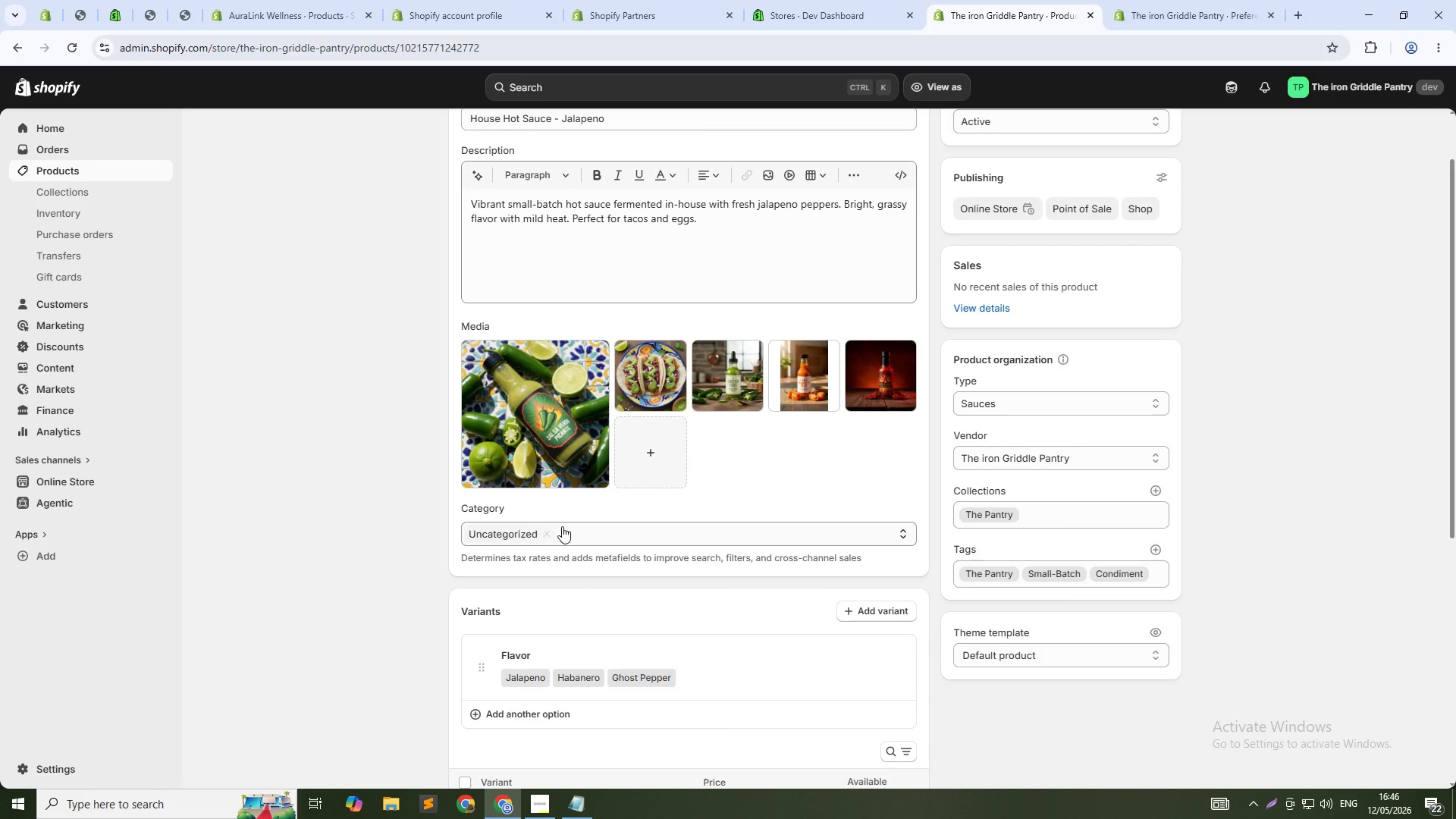 
left_click([546, 533])
 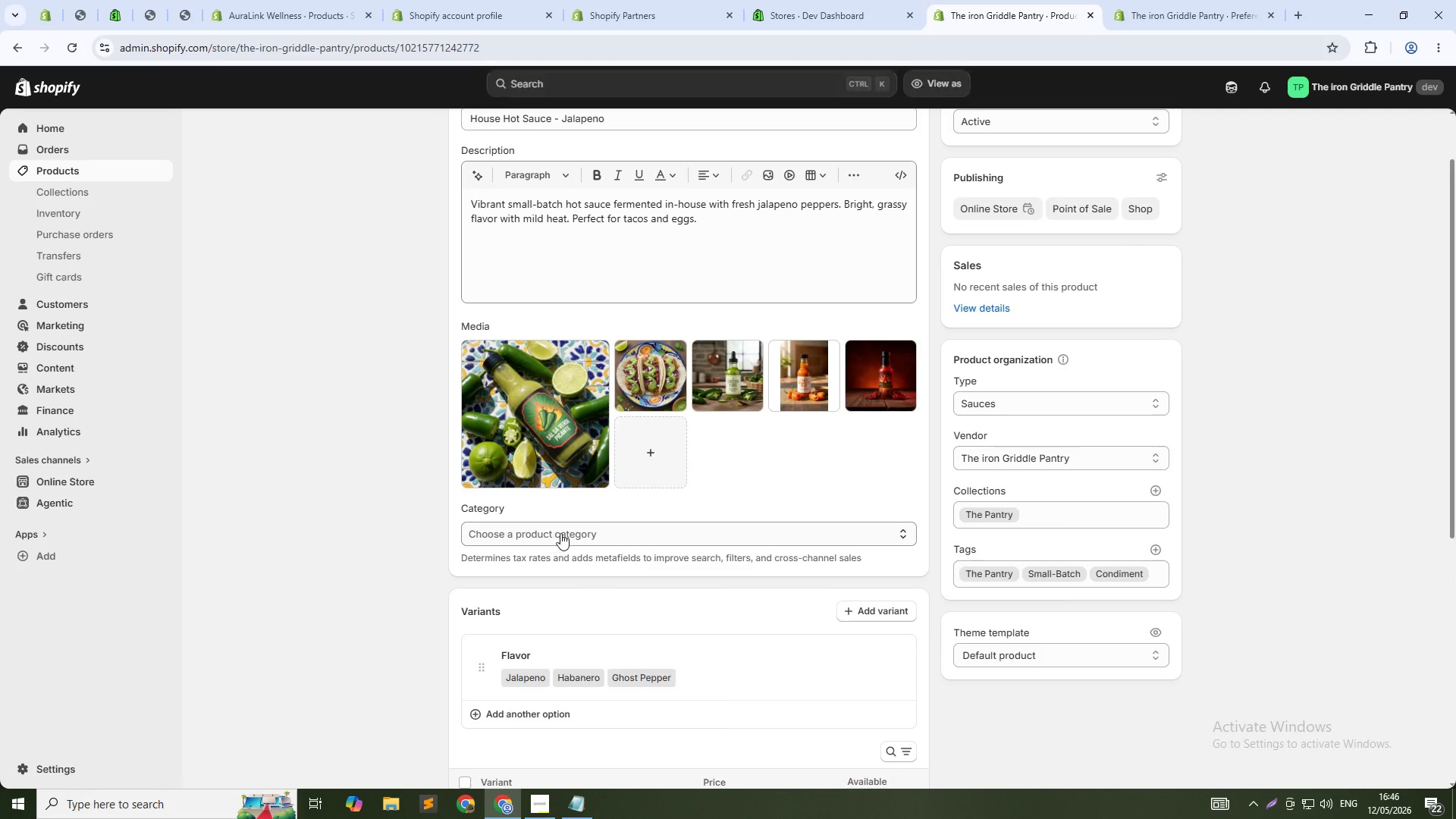 
left_click([563, 533])
 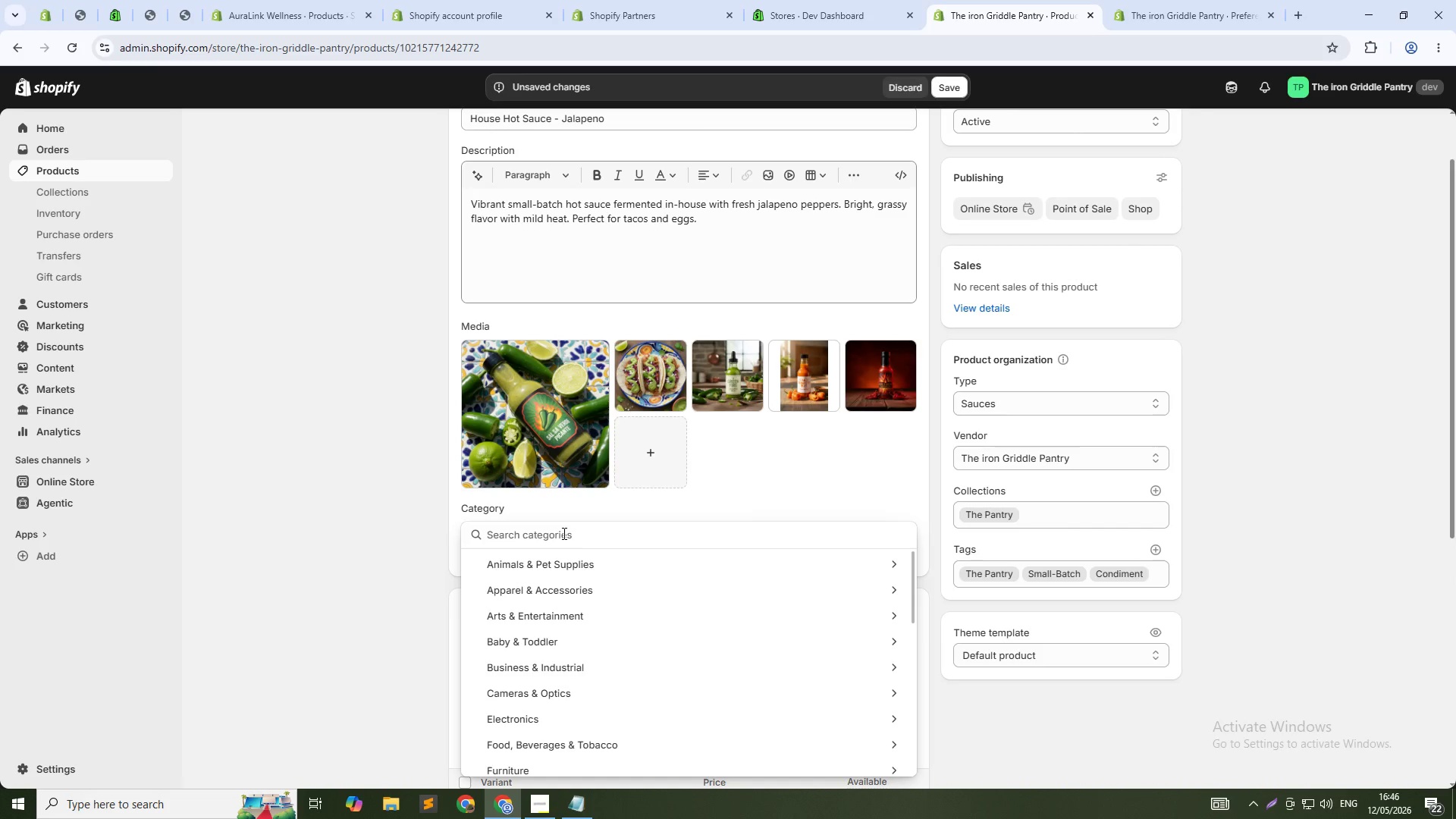 
type(hot sau)
 